 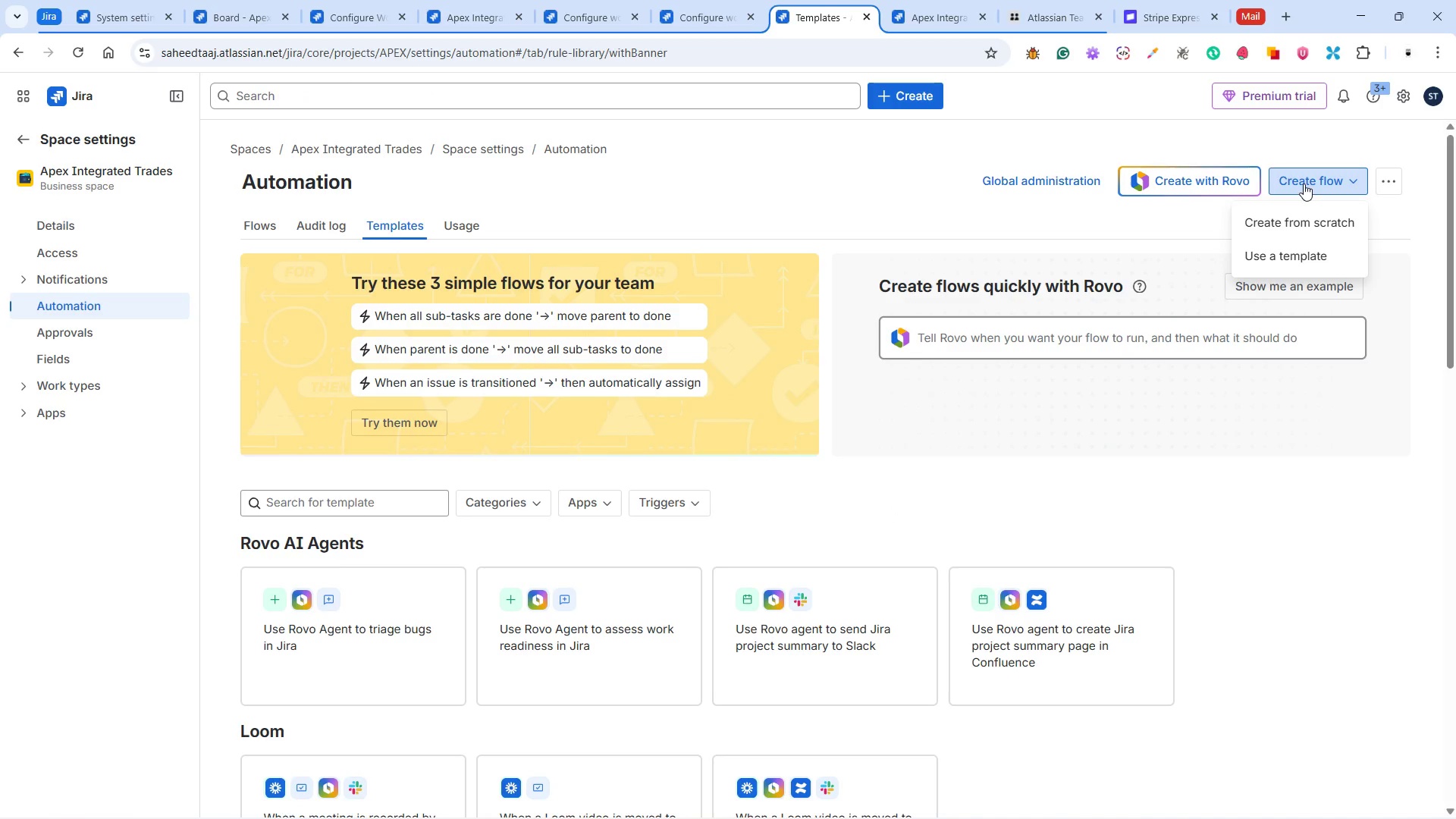 
left_click([1269, 223])
 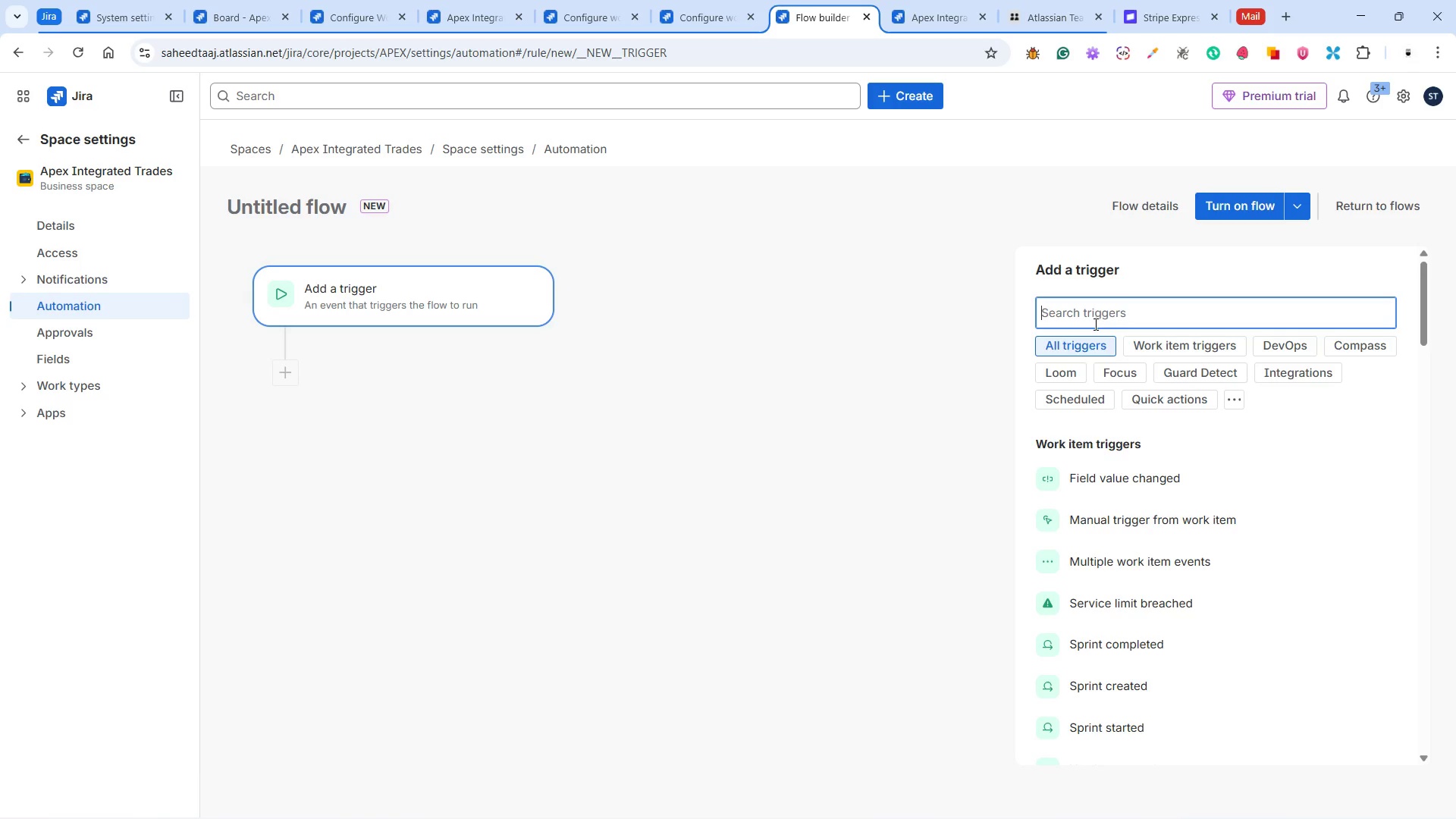 
wait(8.06)
 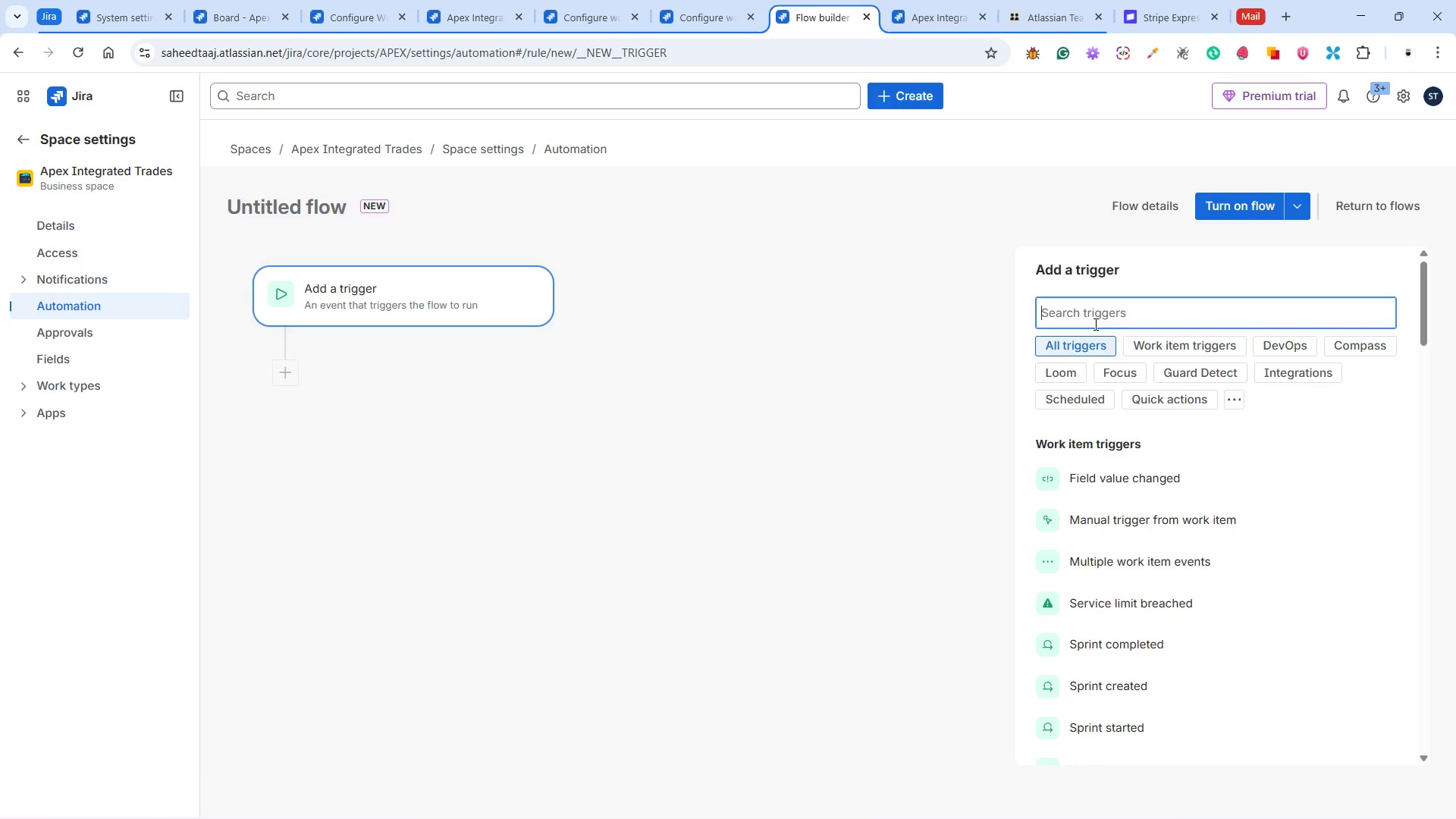 
scroll: coordinate [1188, 608], scroll_direction: down, amount: 5.0
 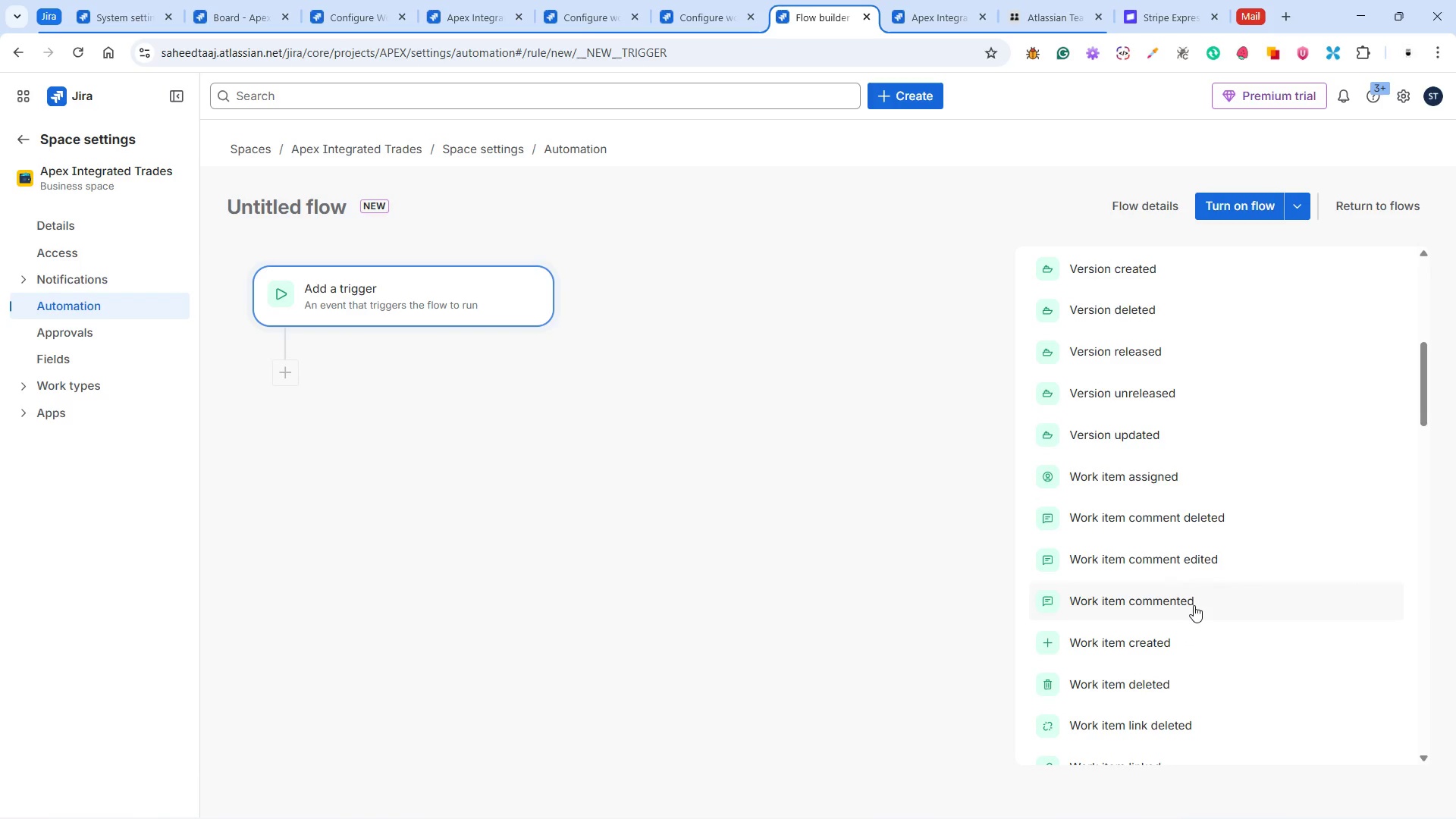 
scroll: coordinate [1194, 605], scroll_direction: down, amount: 1.0
 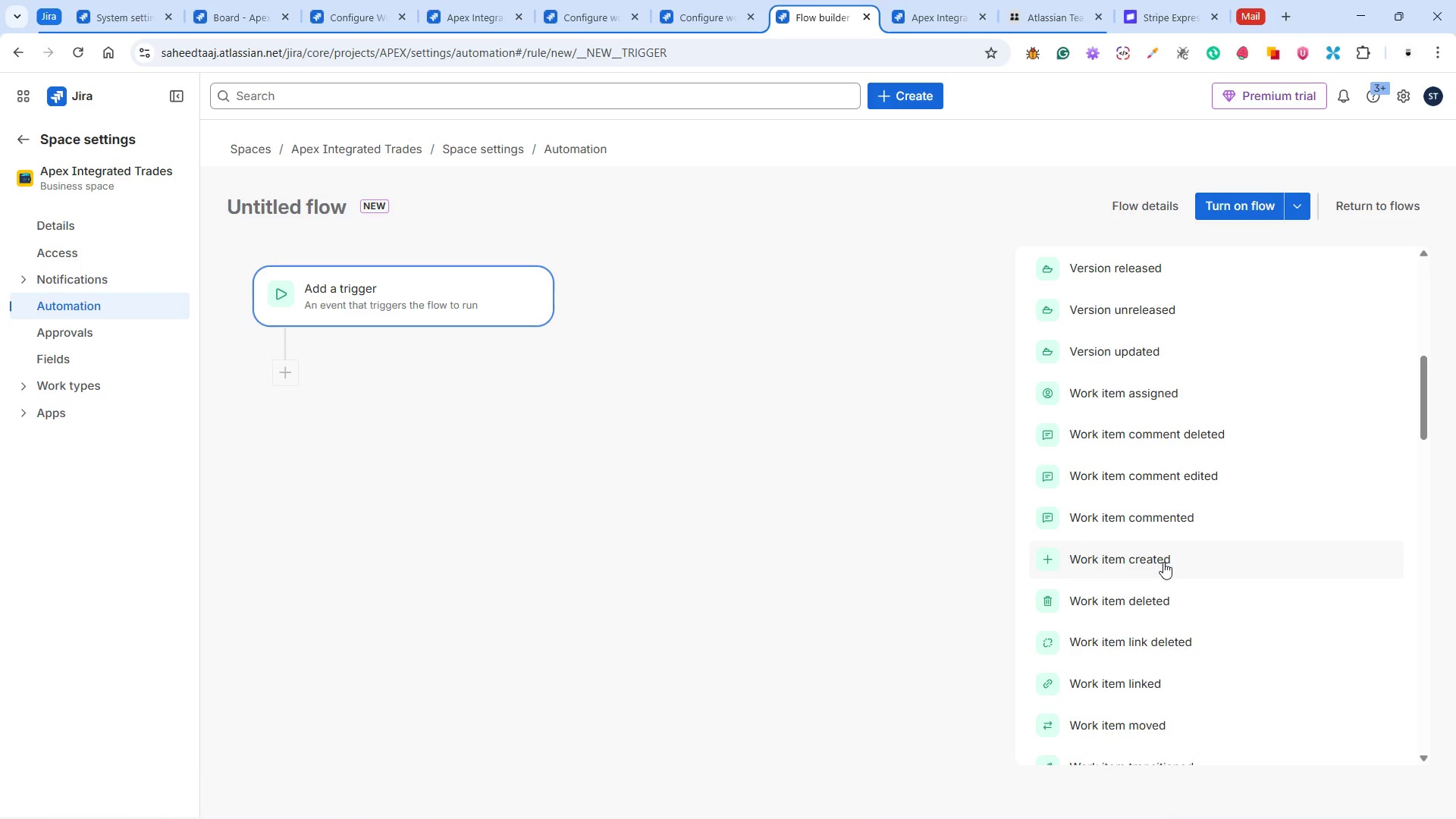 
left_click([1163, 562])
 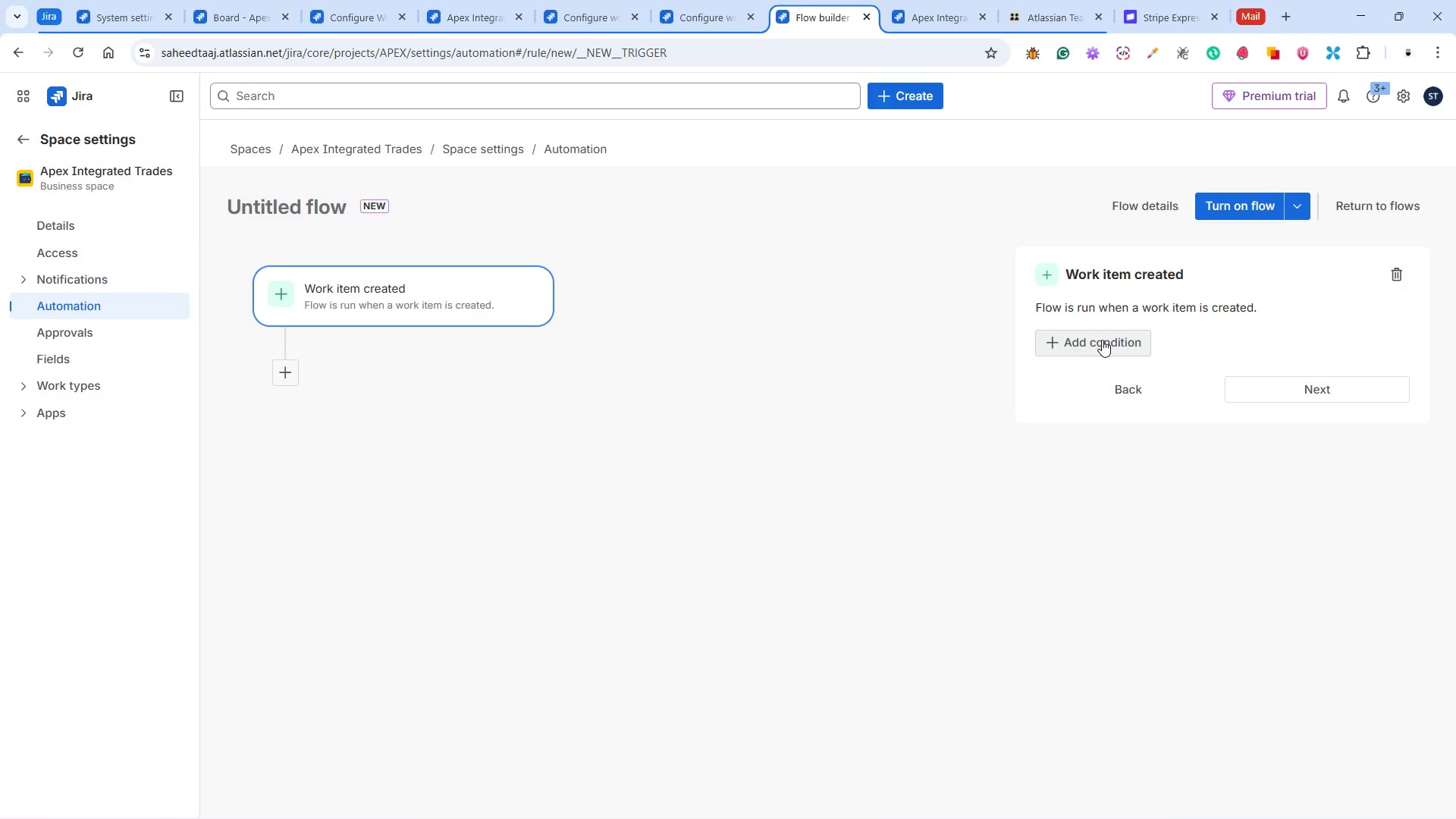 
left_click([1102, 340])
 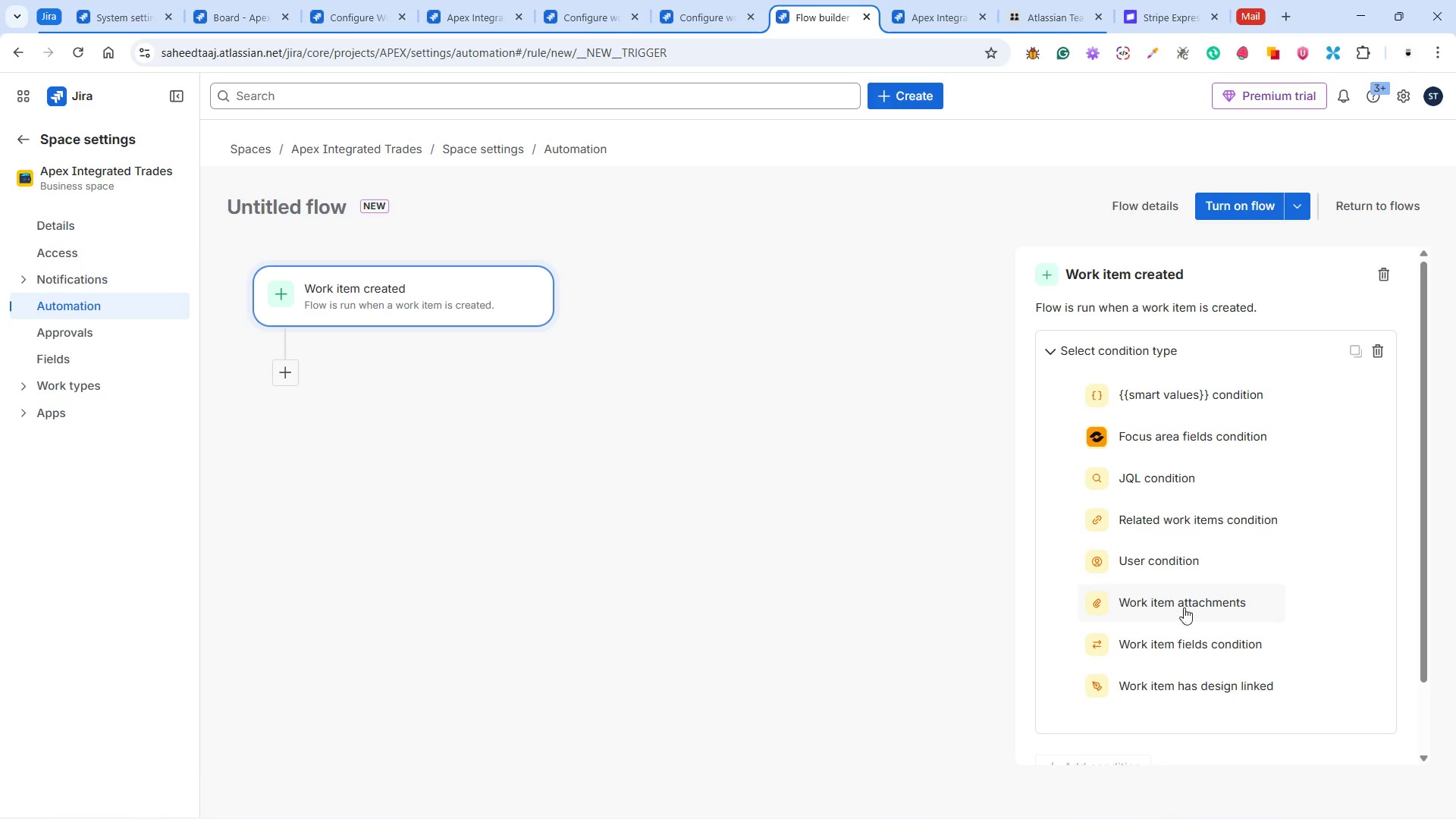 
left_click([1171, 635])
 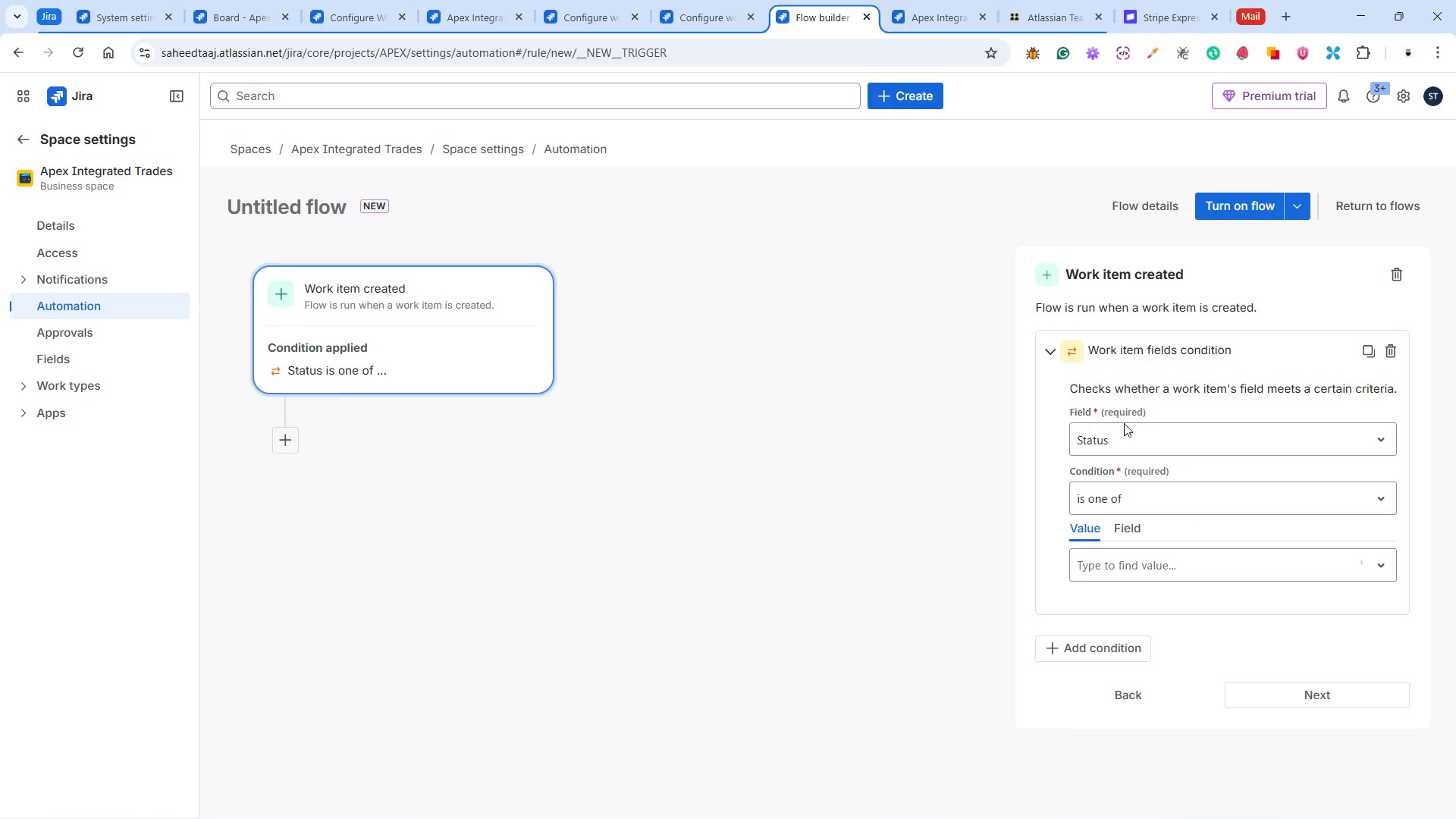 
left_click([1111, 438])
 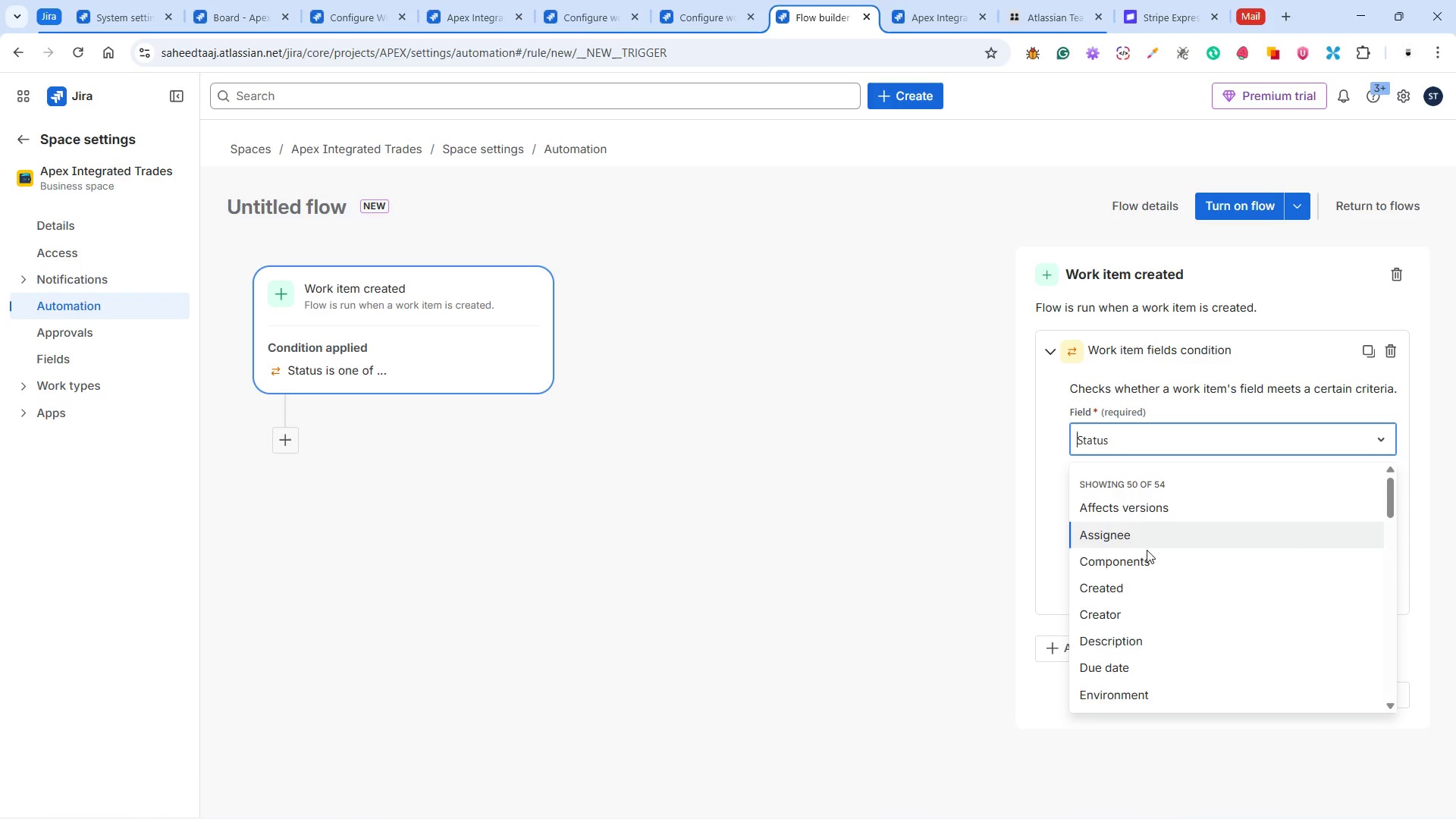 
scroll: coordinate [1147, 599], scroll_direction: down, amount: 11.0
 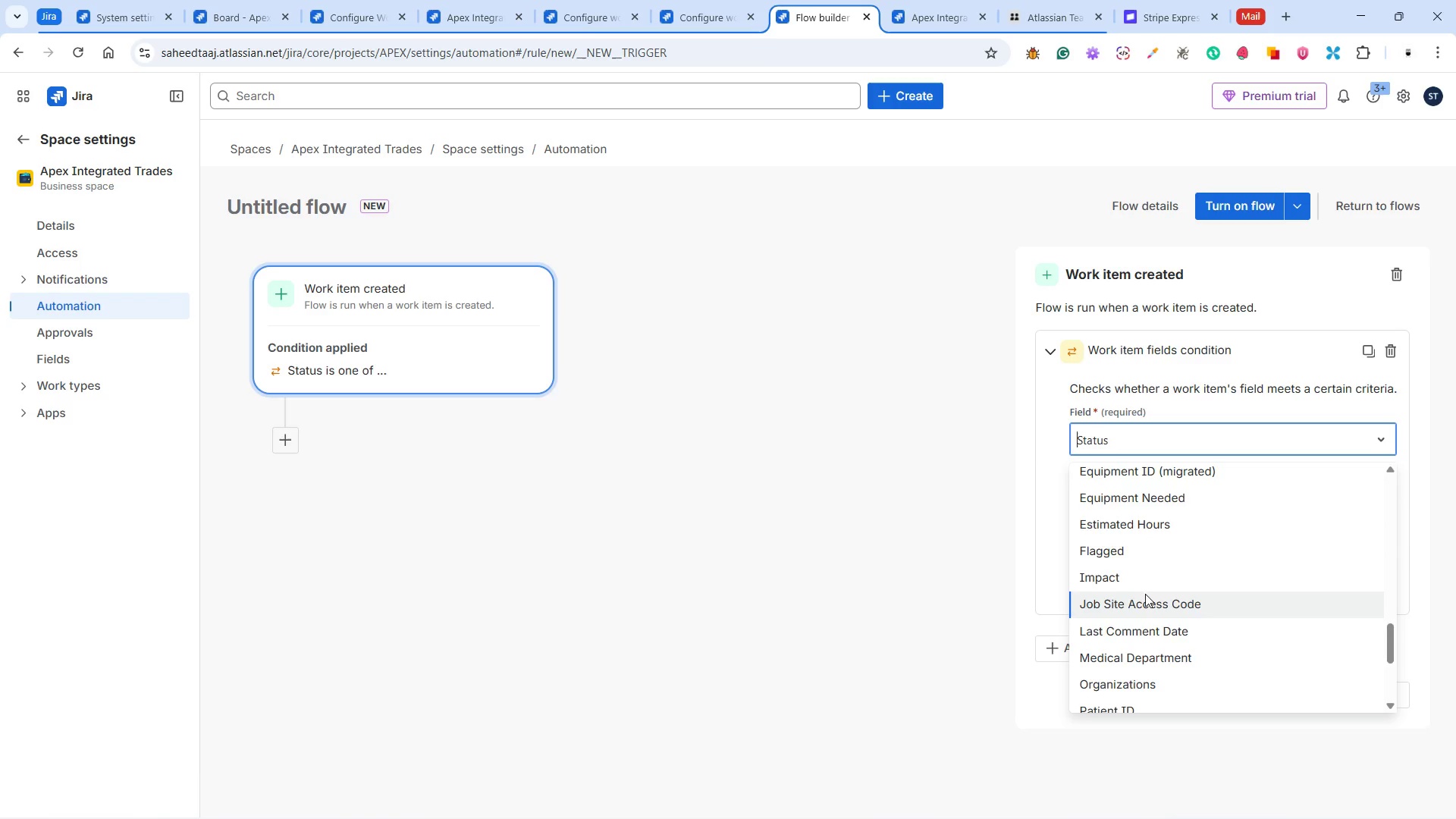 
scroll: coordinate [1144, 592], scroll_direction: down, amount: 3.0
 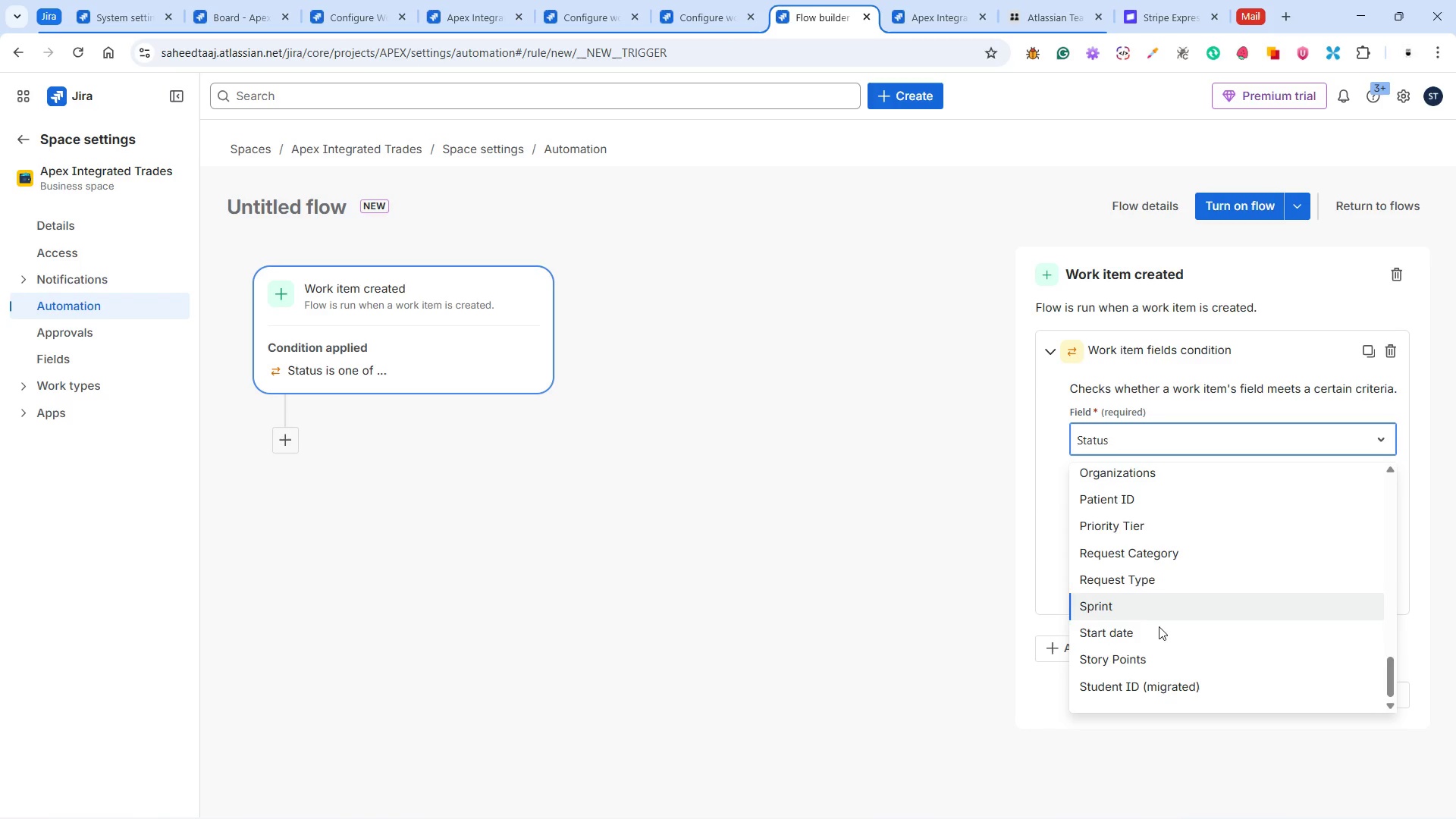 
left_click([1159, 629])
 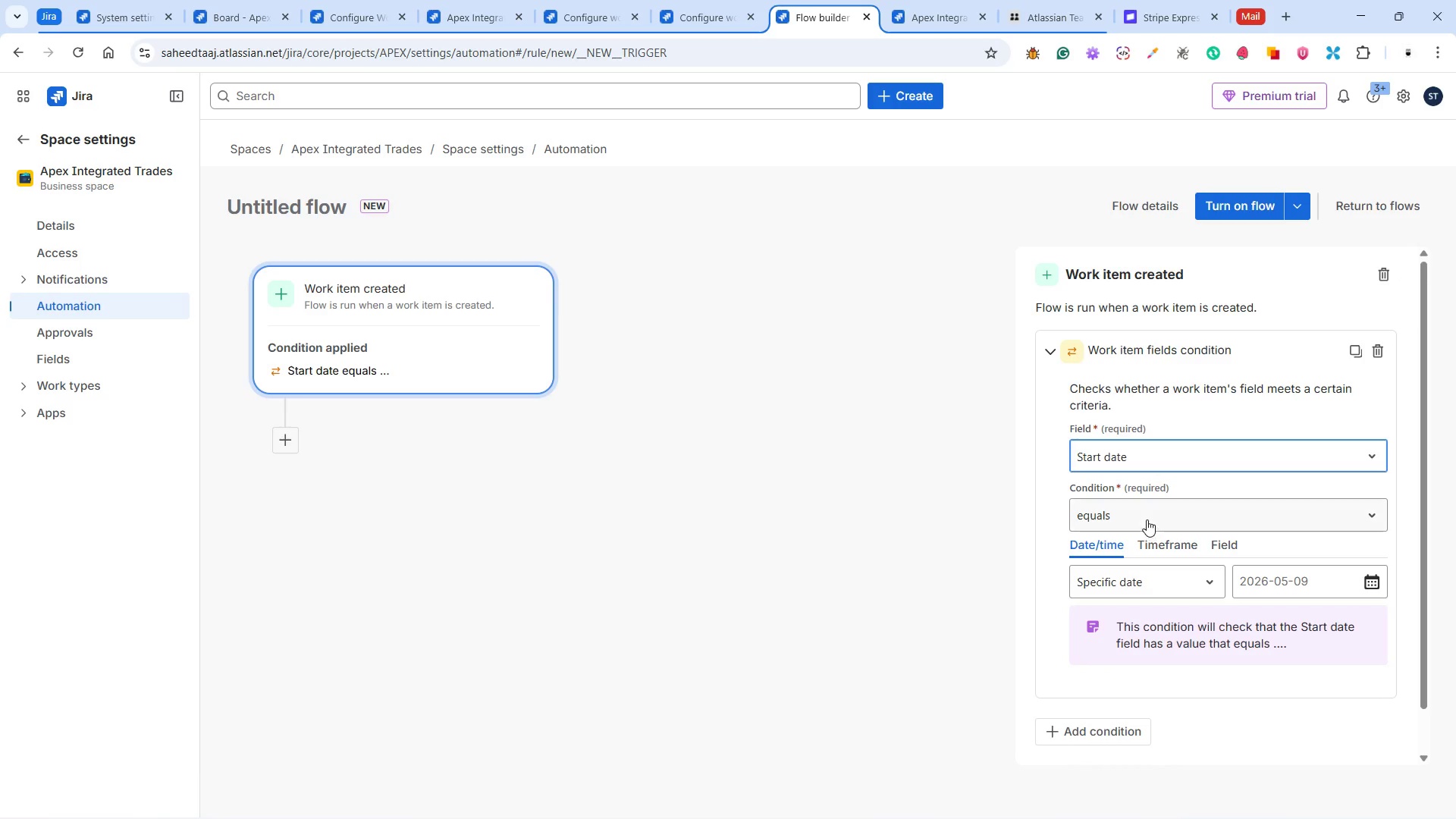 
left_click([1144, 518])
 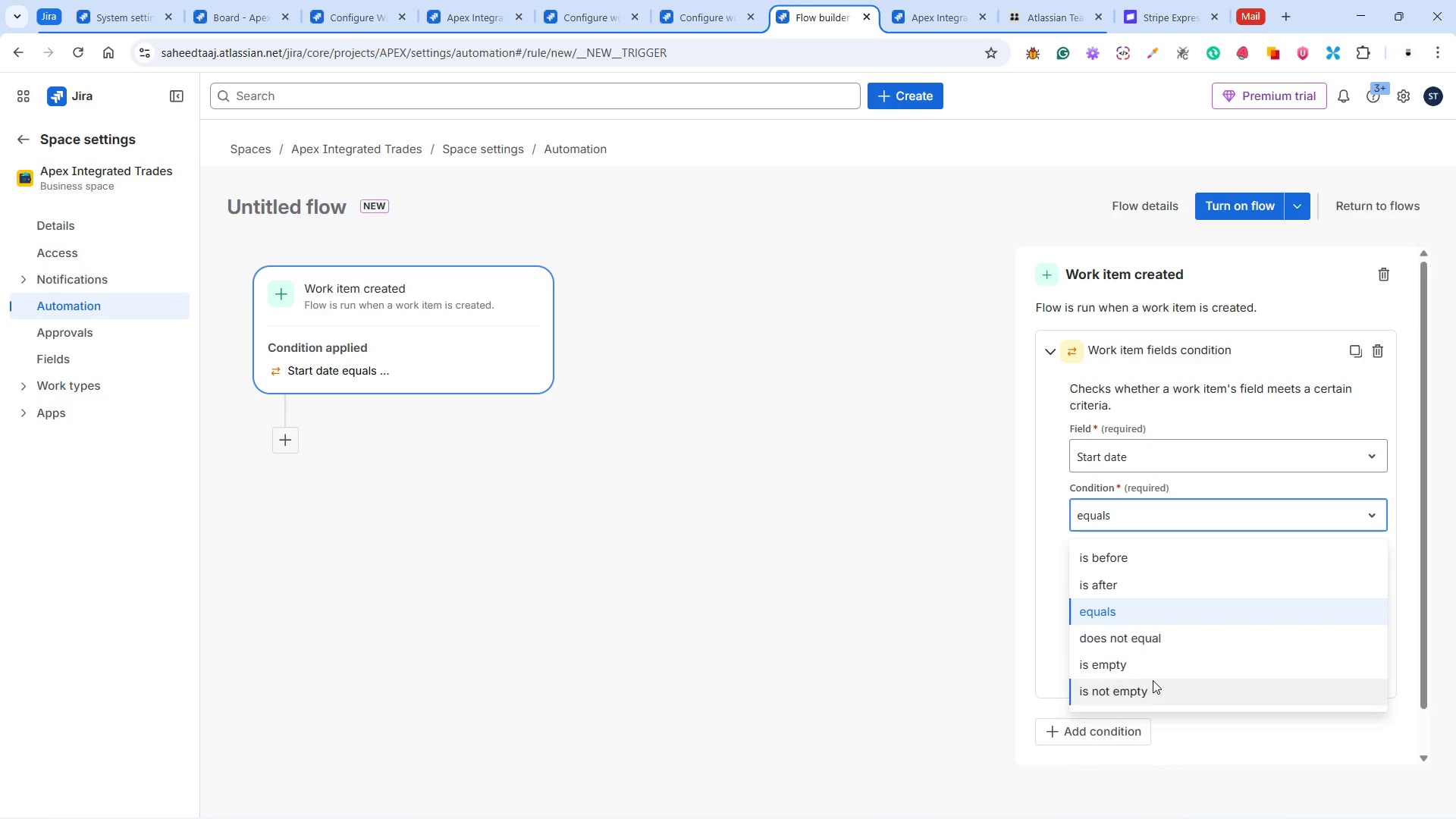 
left_click([1146, 669])
 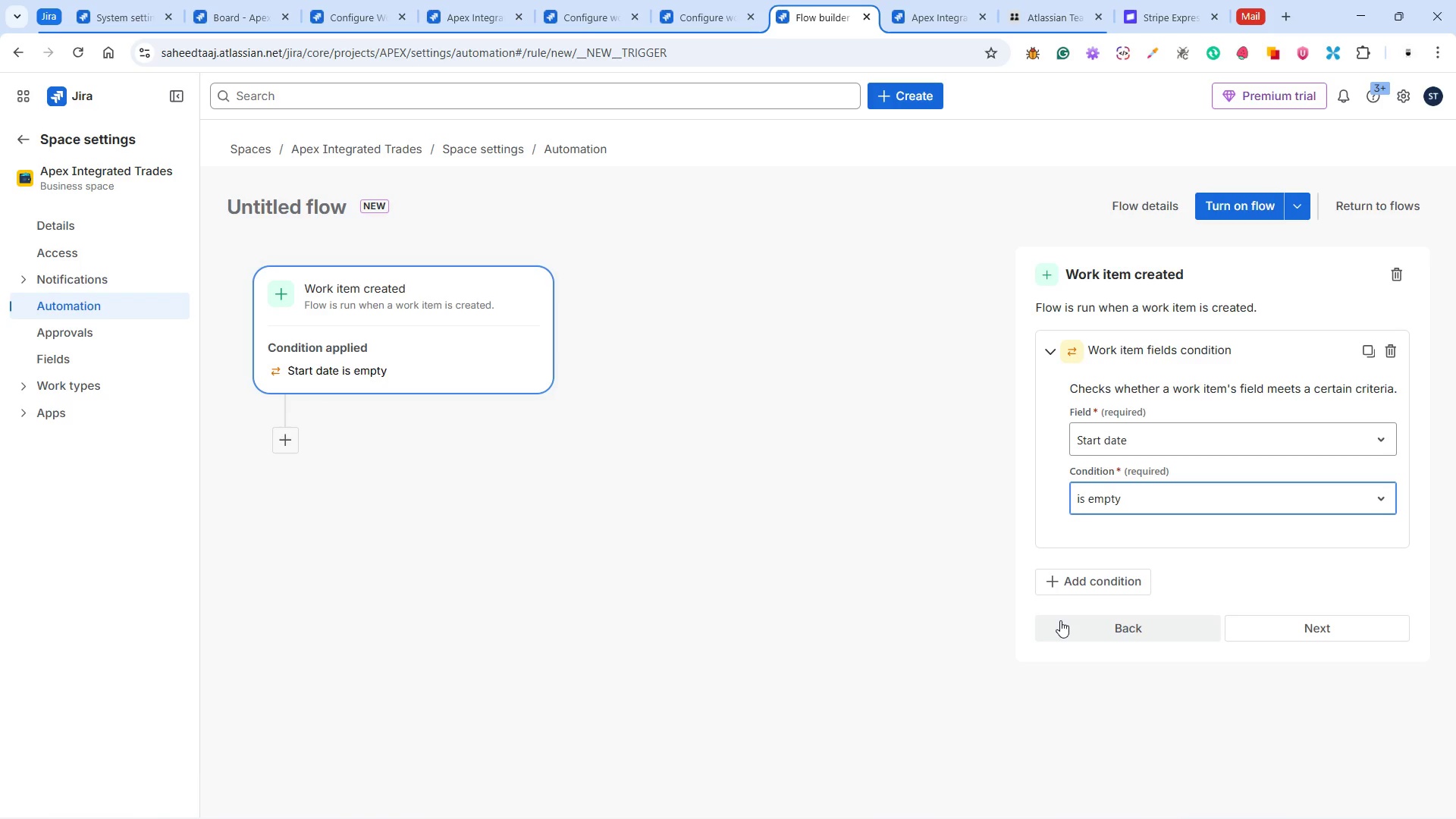 
wait(79.39)
 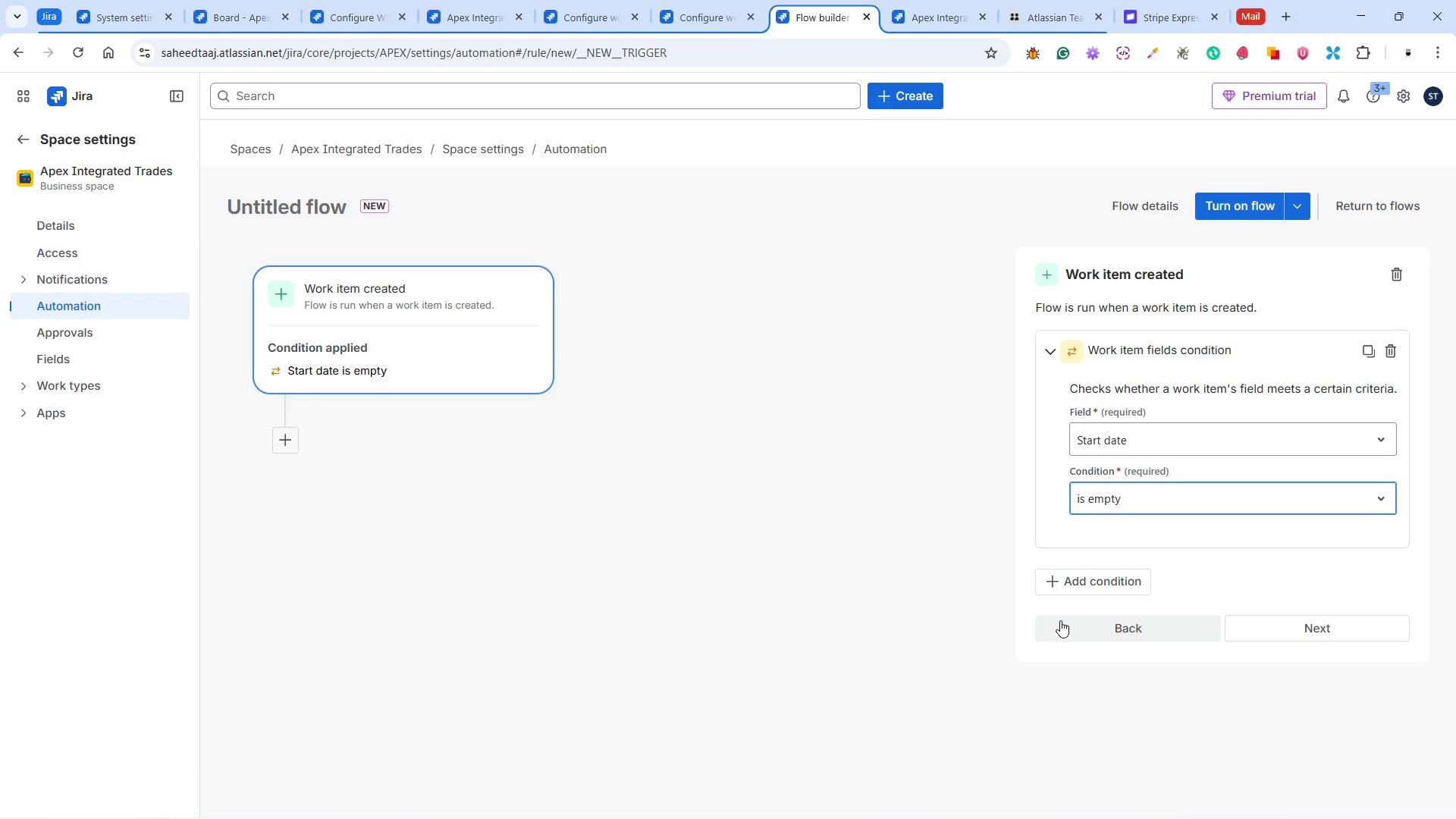 
left_click([1314, 625])
 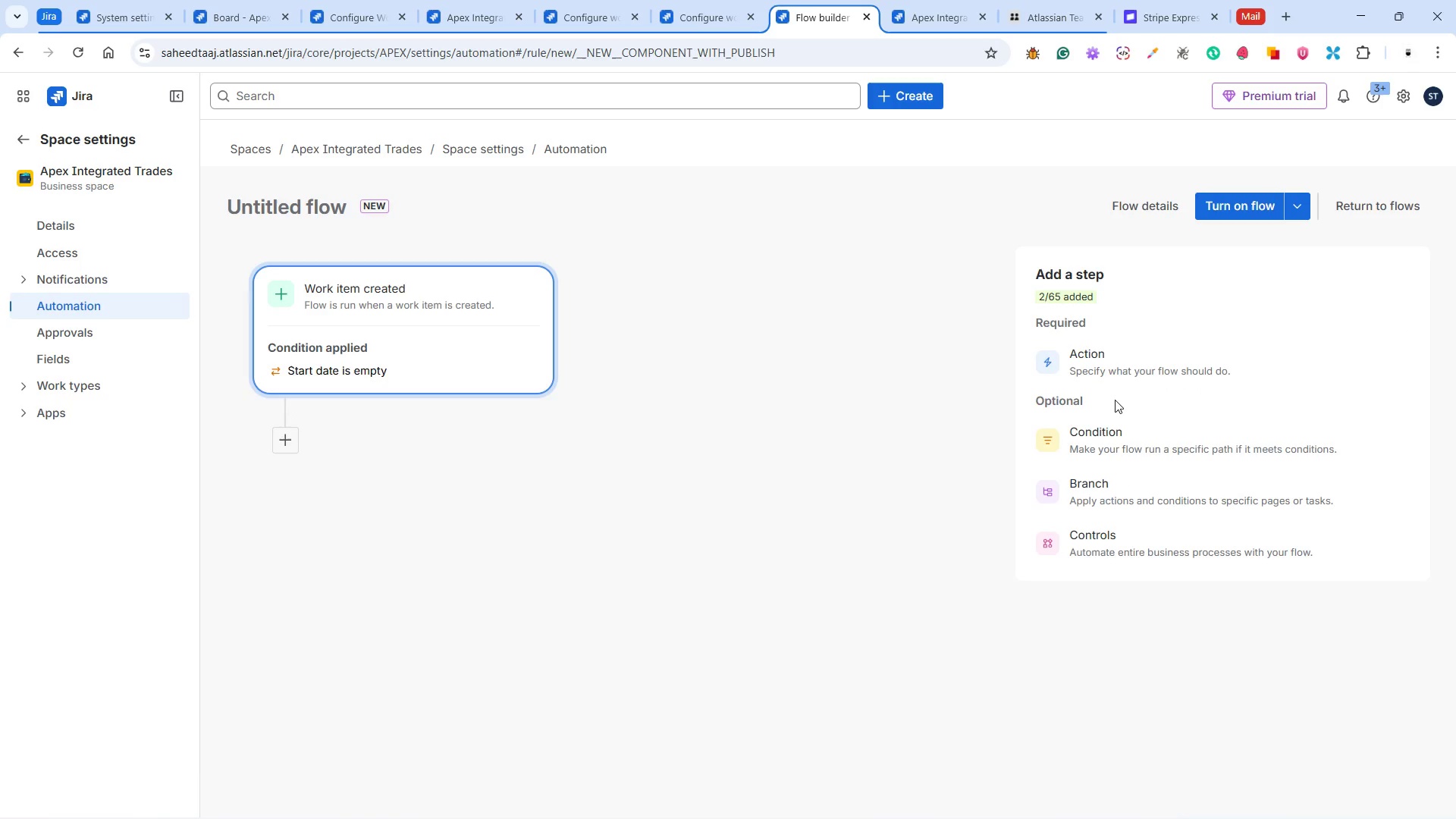 
left_click([1120, 361])
 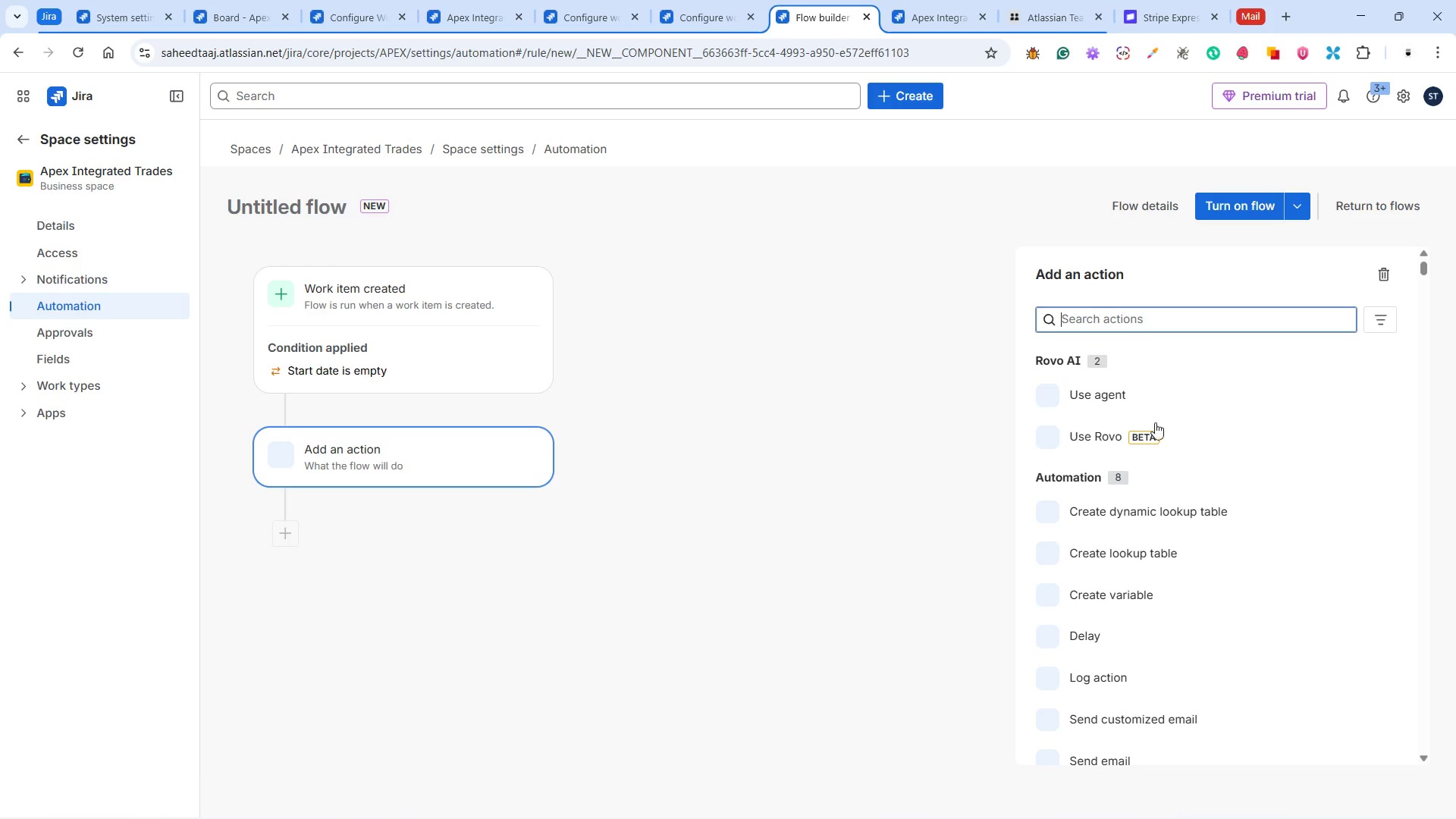 
scroll: coordinate [1185, 588], scroll_direction: down, amount: 54.0
 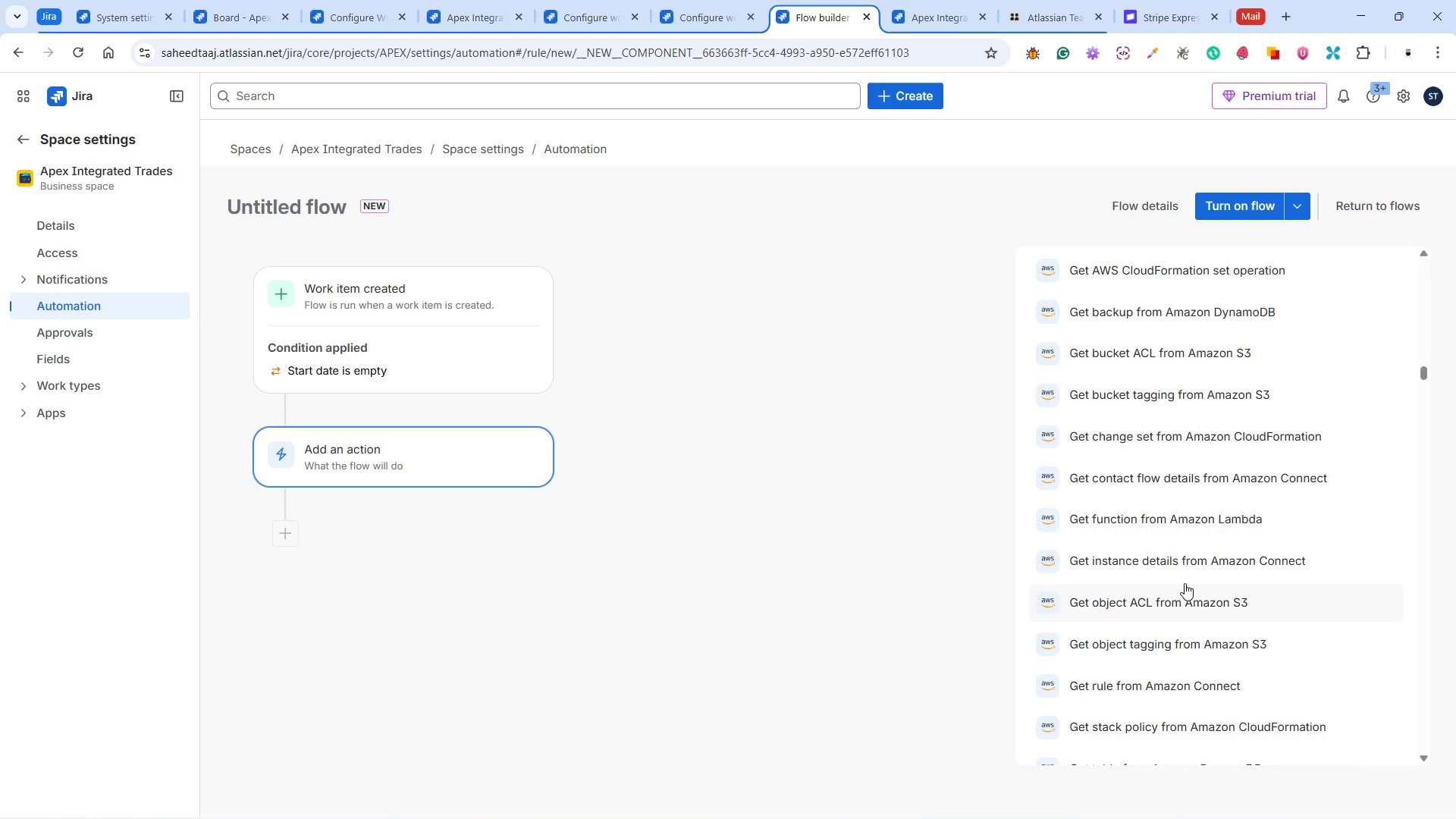 
scroll: coordinate [1184, 584], scroll_direction: up, amount: 31.0
 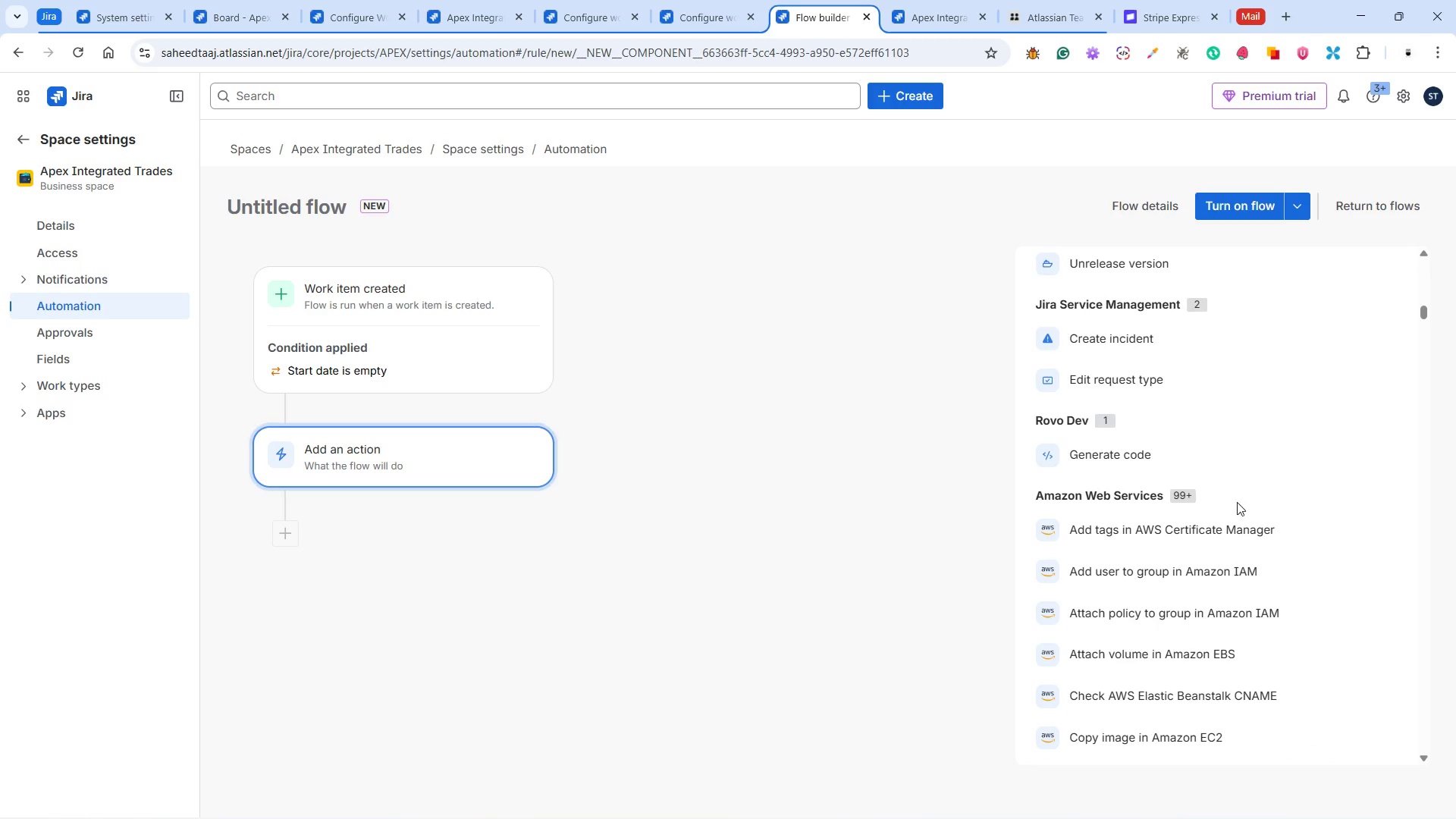 
scroll: coordinate [1253, 567], scroll_direction: down, amount: 227.0
 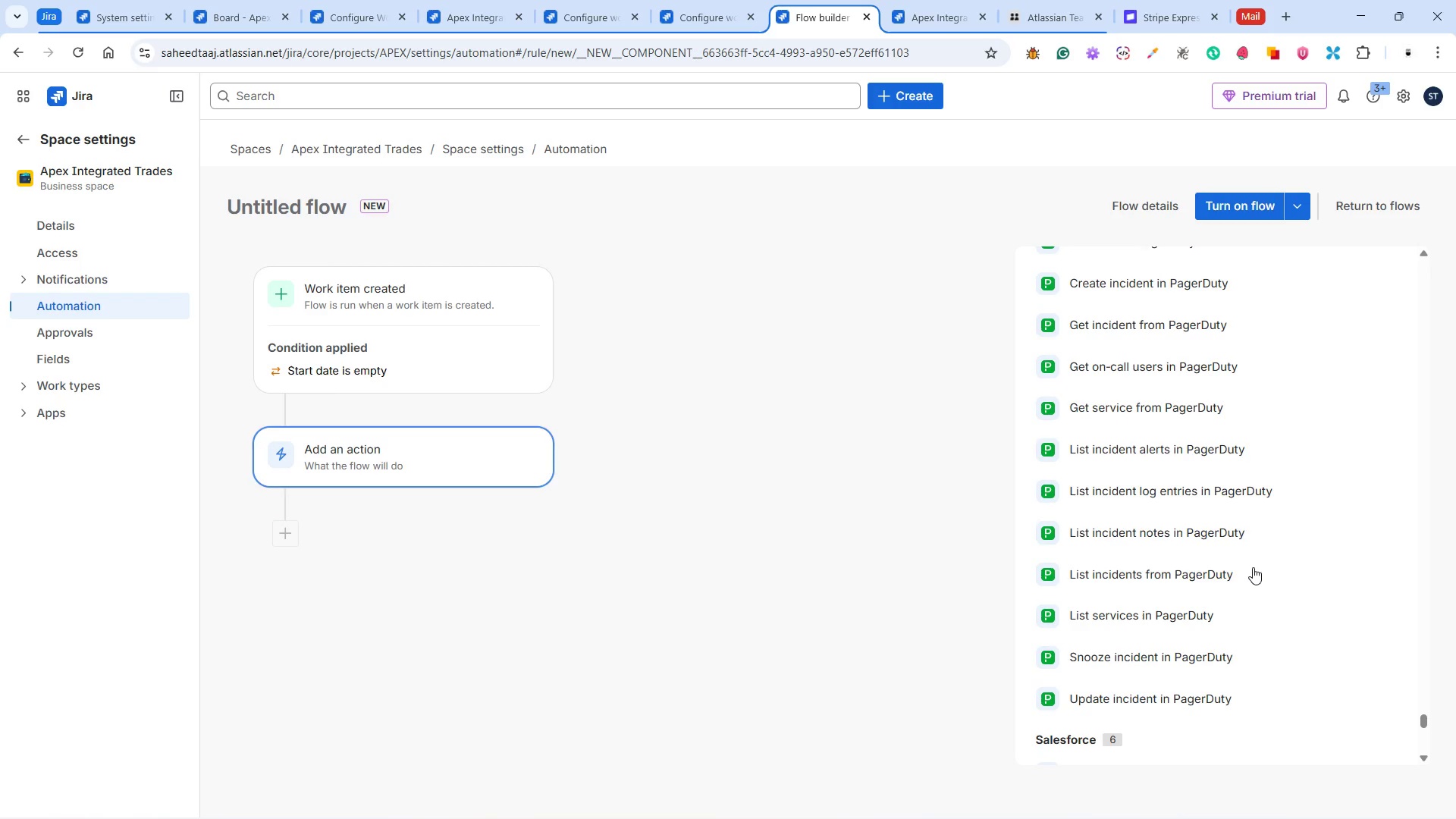 
scroll: coordinate [1253, 567], scroll_direction: up, amount: 100.0
 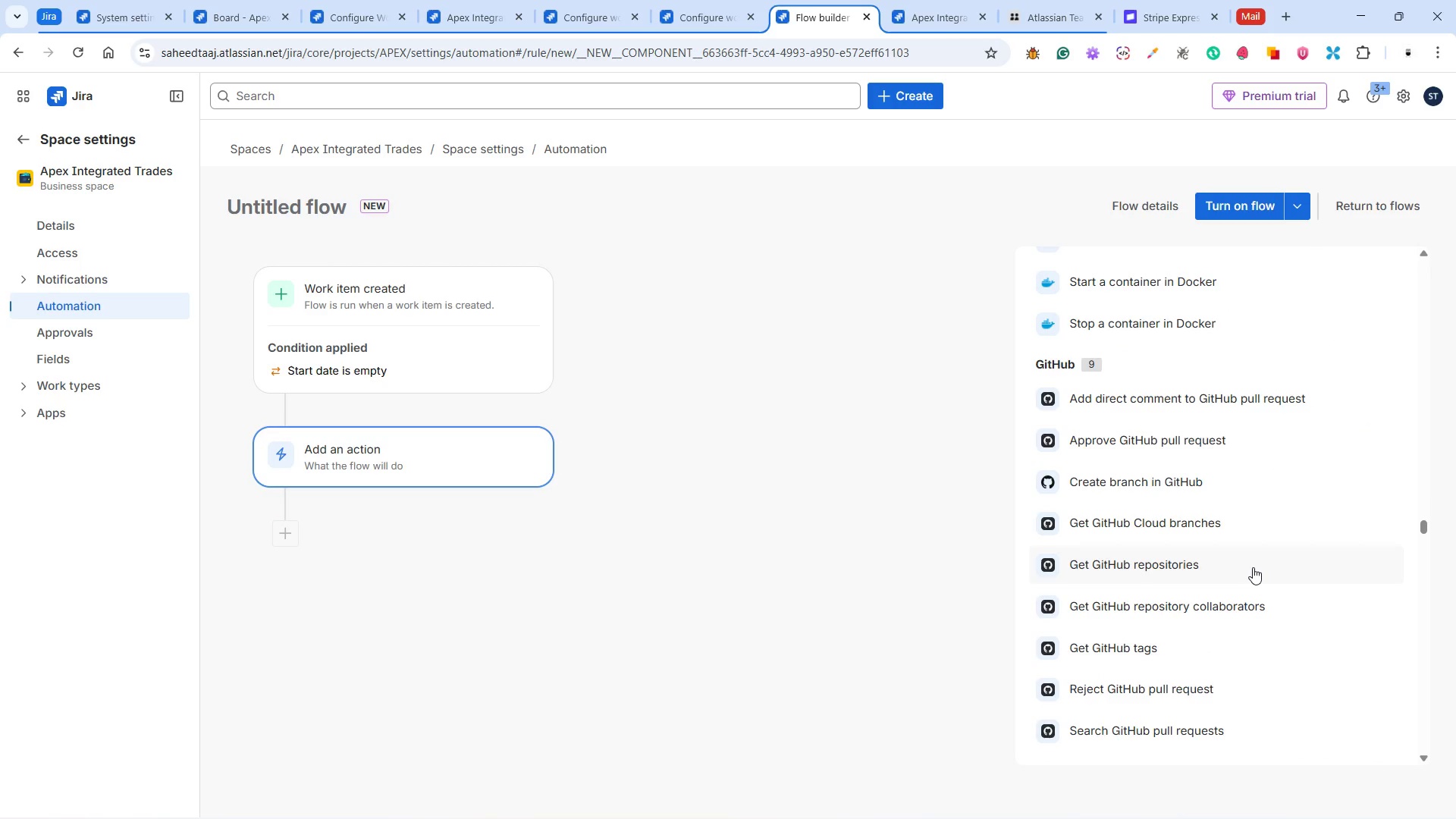 
scroll: coordinate [1253, 567], scroll_direction: down, amount: 4.0
 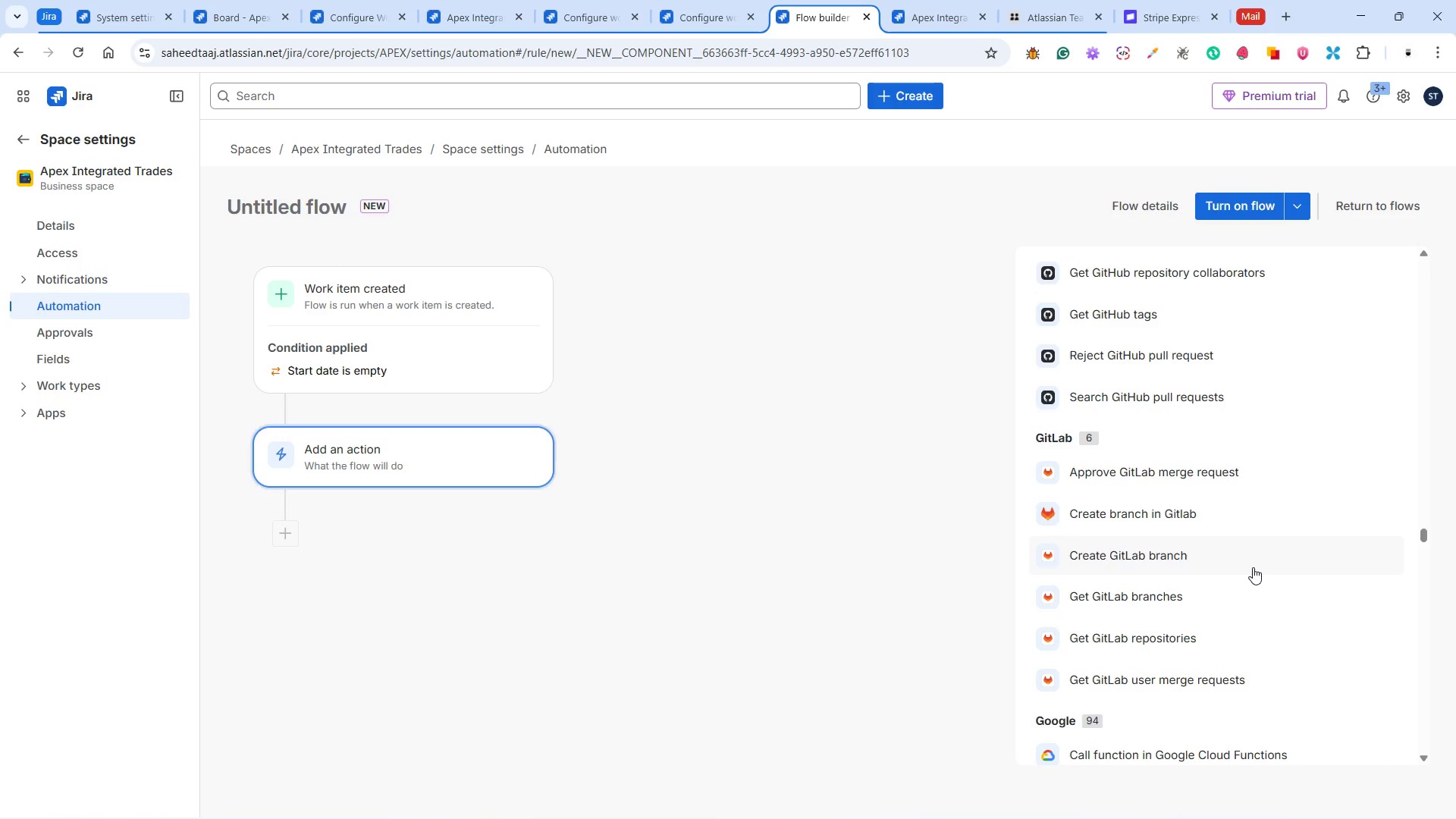 
scroll: coordinate [1253, 567], scroll_direction: up, amount: 19.0
 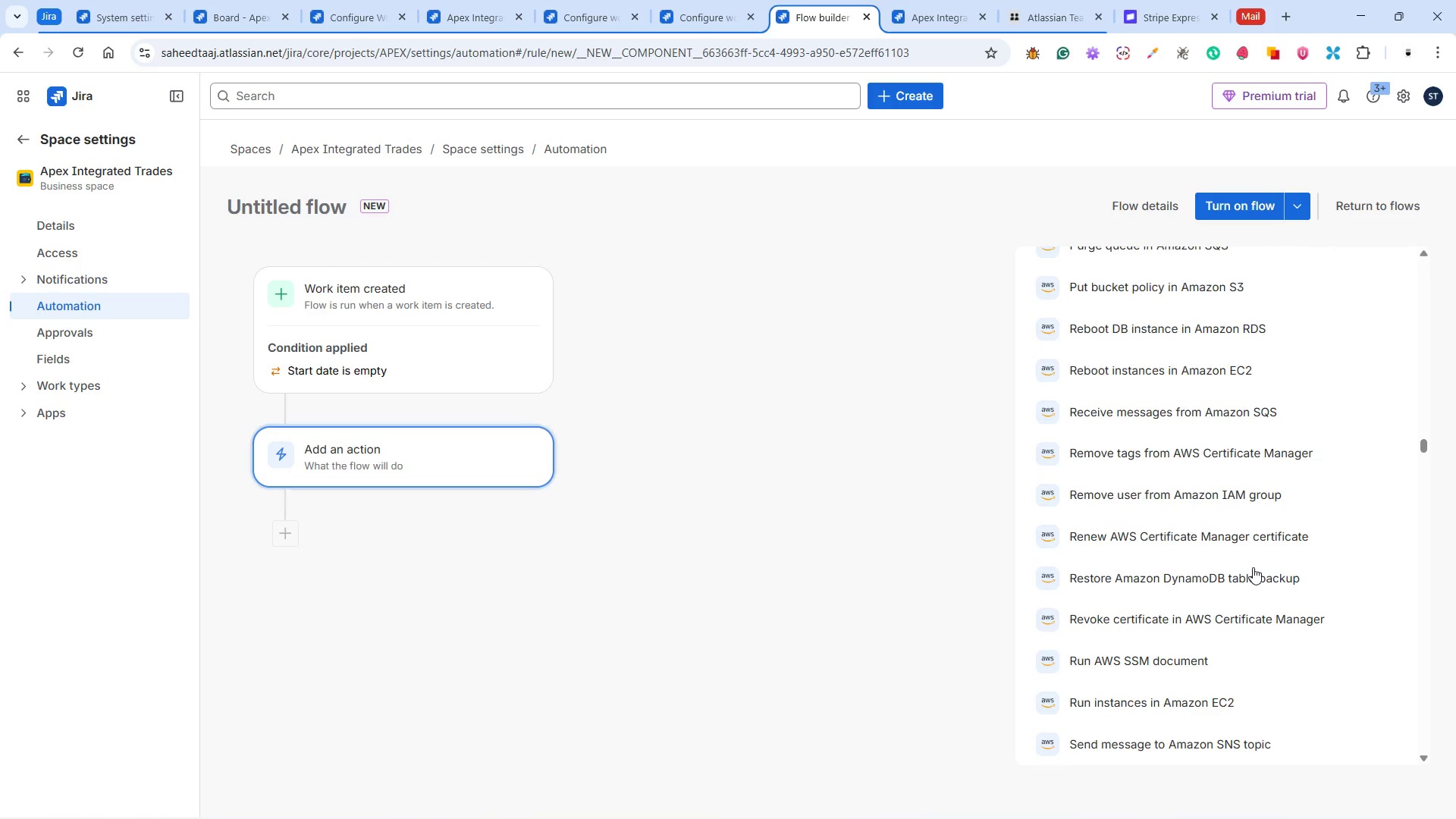 
scroll: coordinate [1253, 567], scroll_direction: down, amount: 4.0
 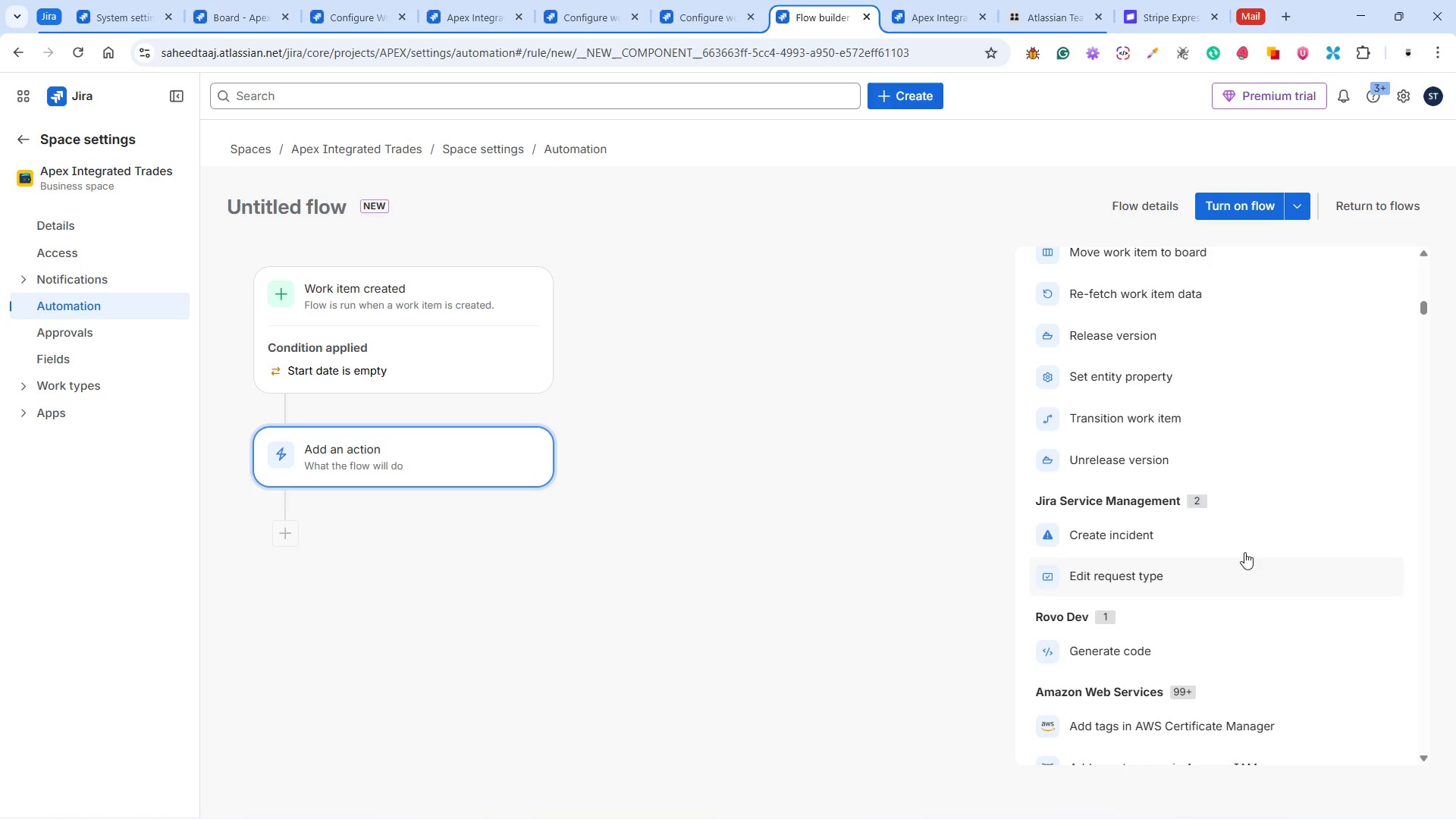 
scroll: coordinate [1244, 551], scroll_direction: up, amount: 2.0
 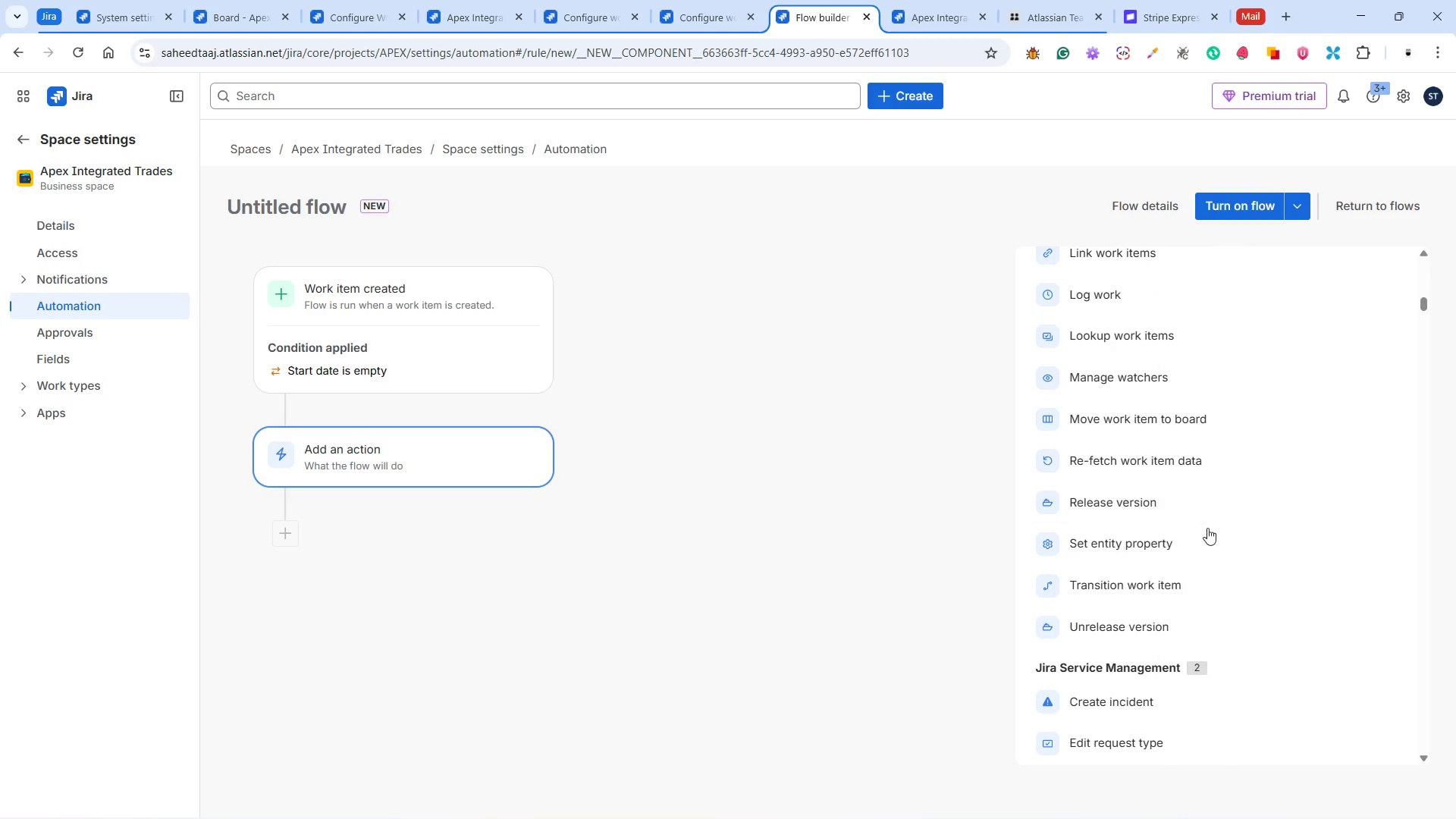 
scroll: coordinate [1191, 549], scroll_direction: down, amount: 2.0
 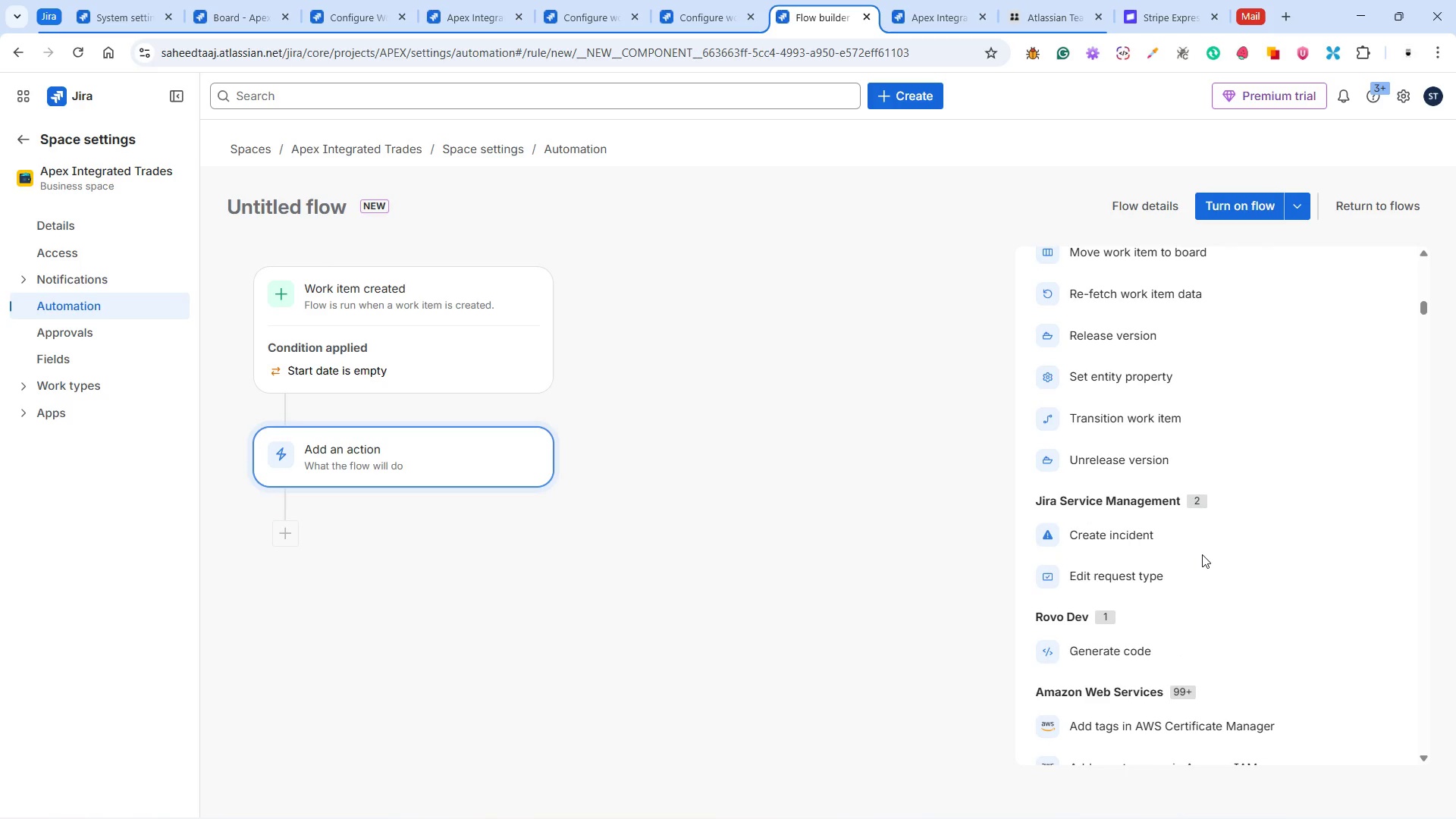 
scroll: coordinate [1176, 516], scroll_direction: up, amount: 4.0
 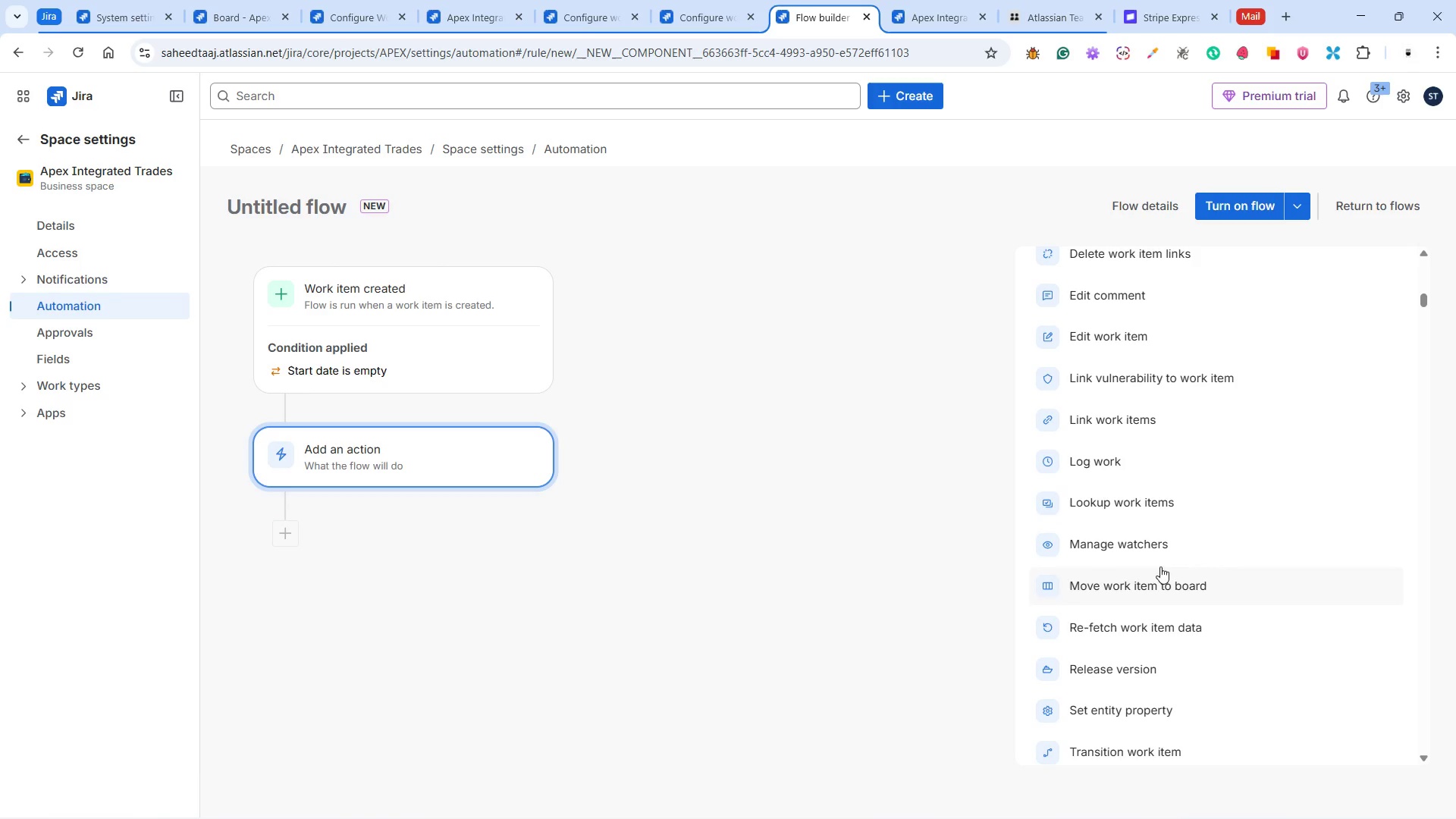 
wait(7.48)
 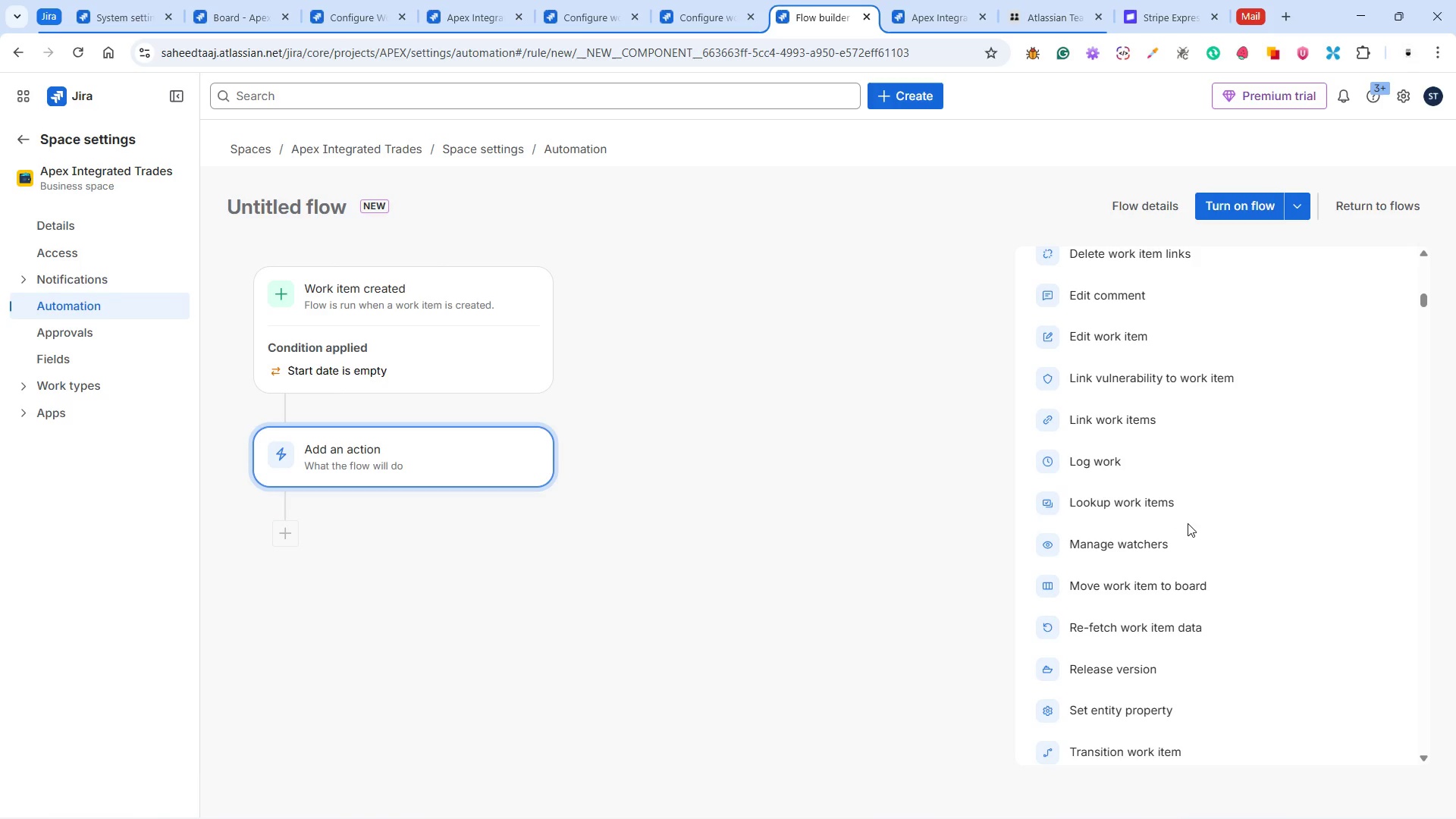 
scroll: coordinate [1168, 551], scroll_direction: up, amount: 1.0
 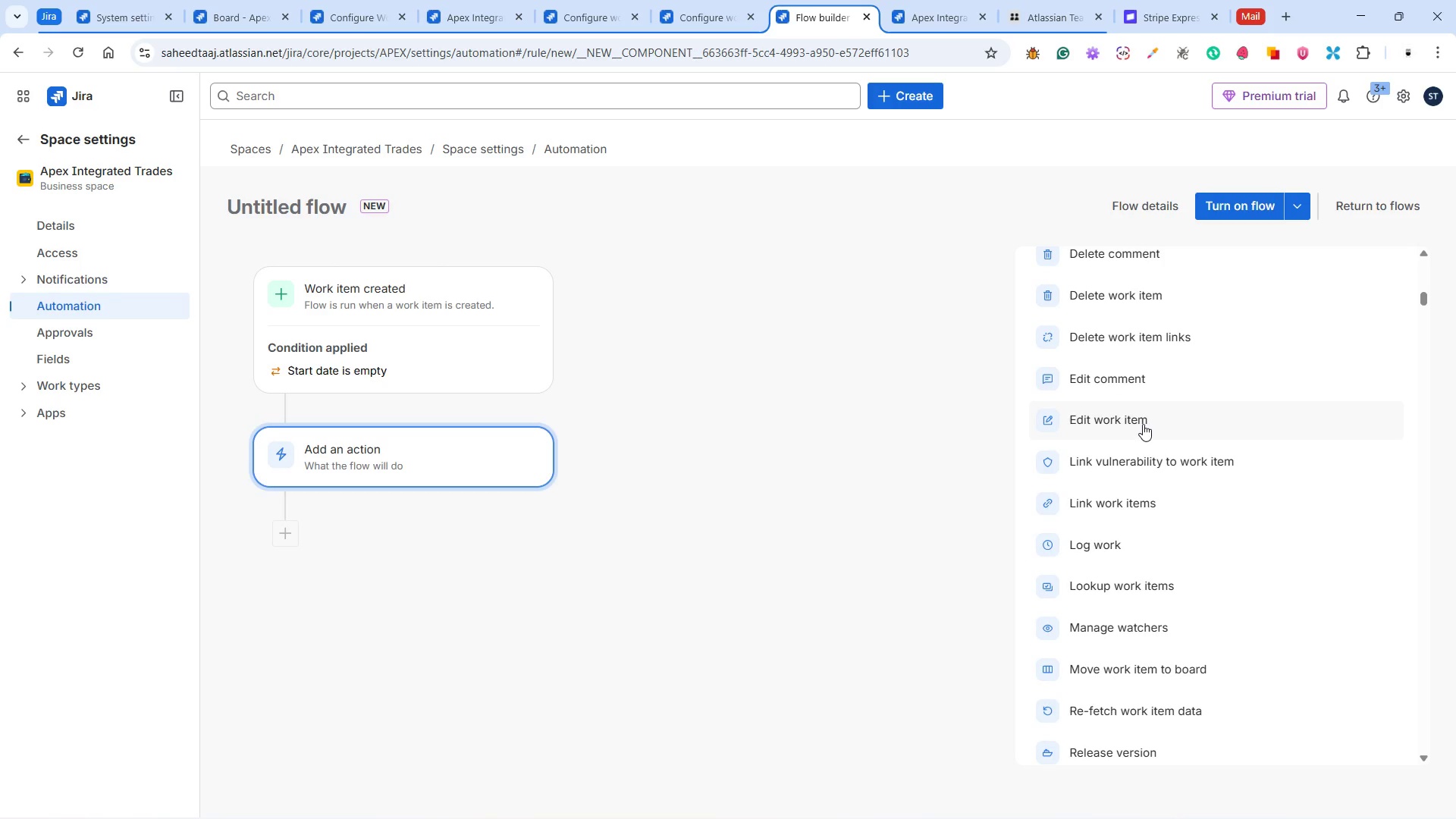 
left_click([1143, 419])
 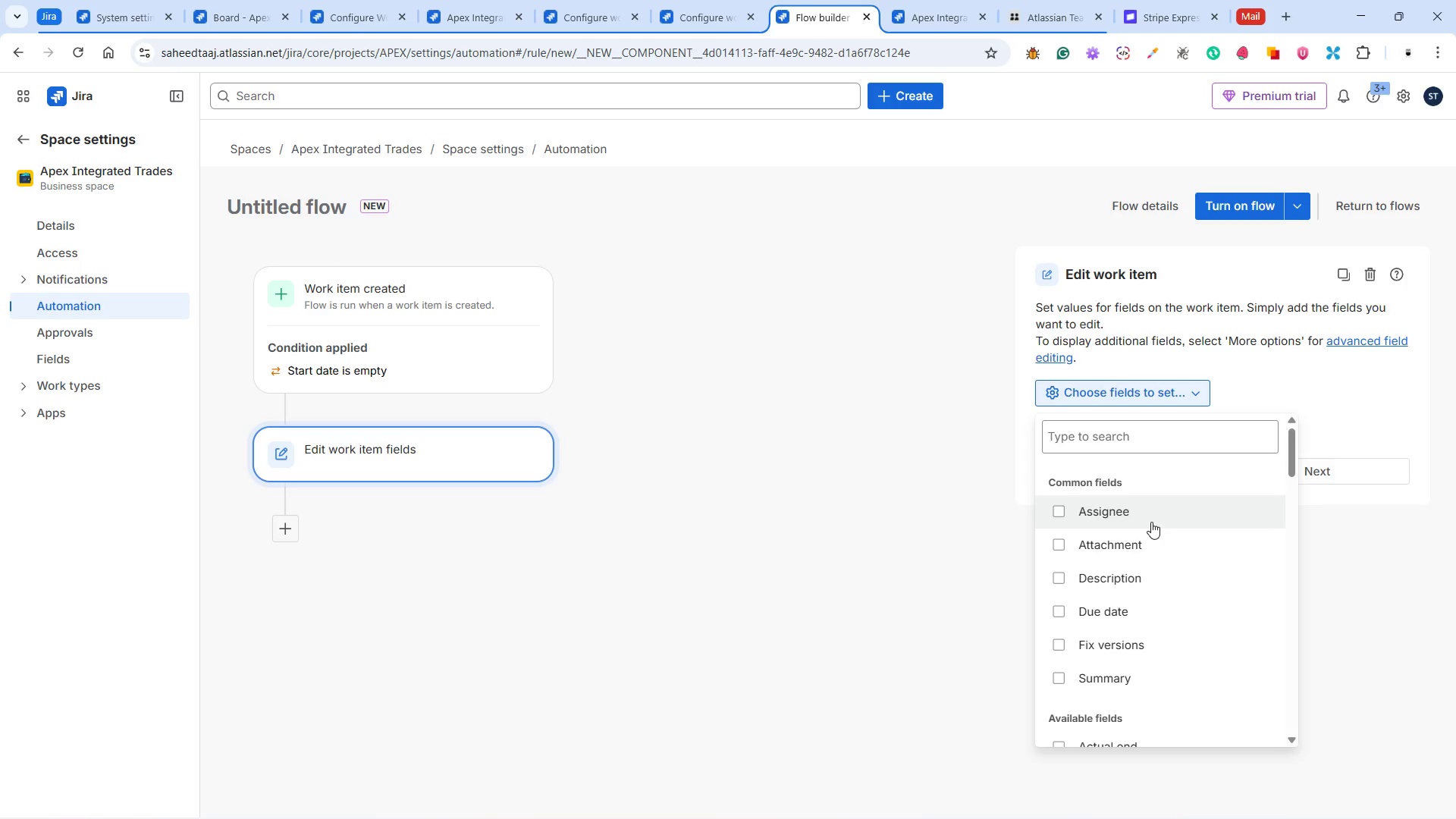 
scroll: coordinate [1168, 519], scroll_direction: down, amount: 10.0
 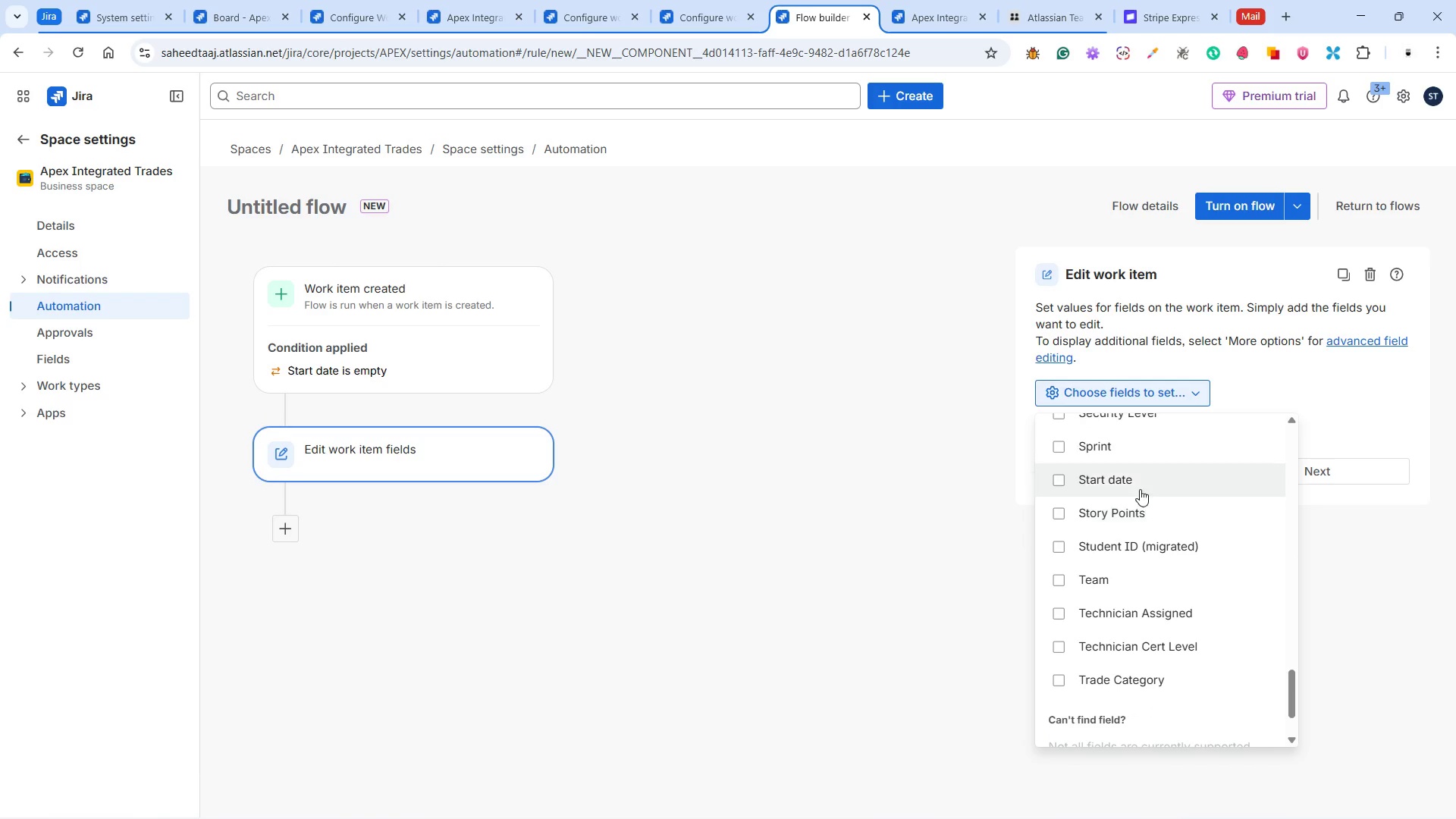 
left_click([1136, 485])
 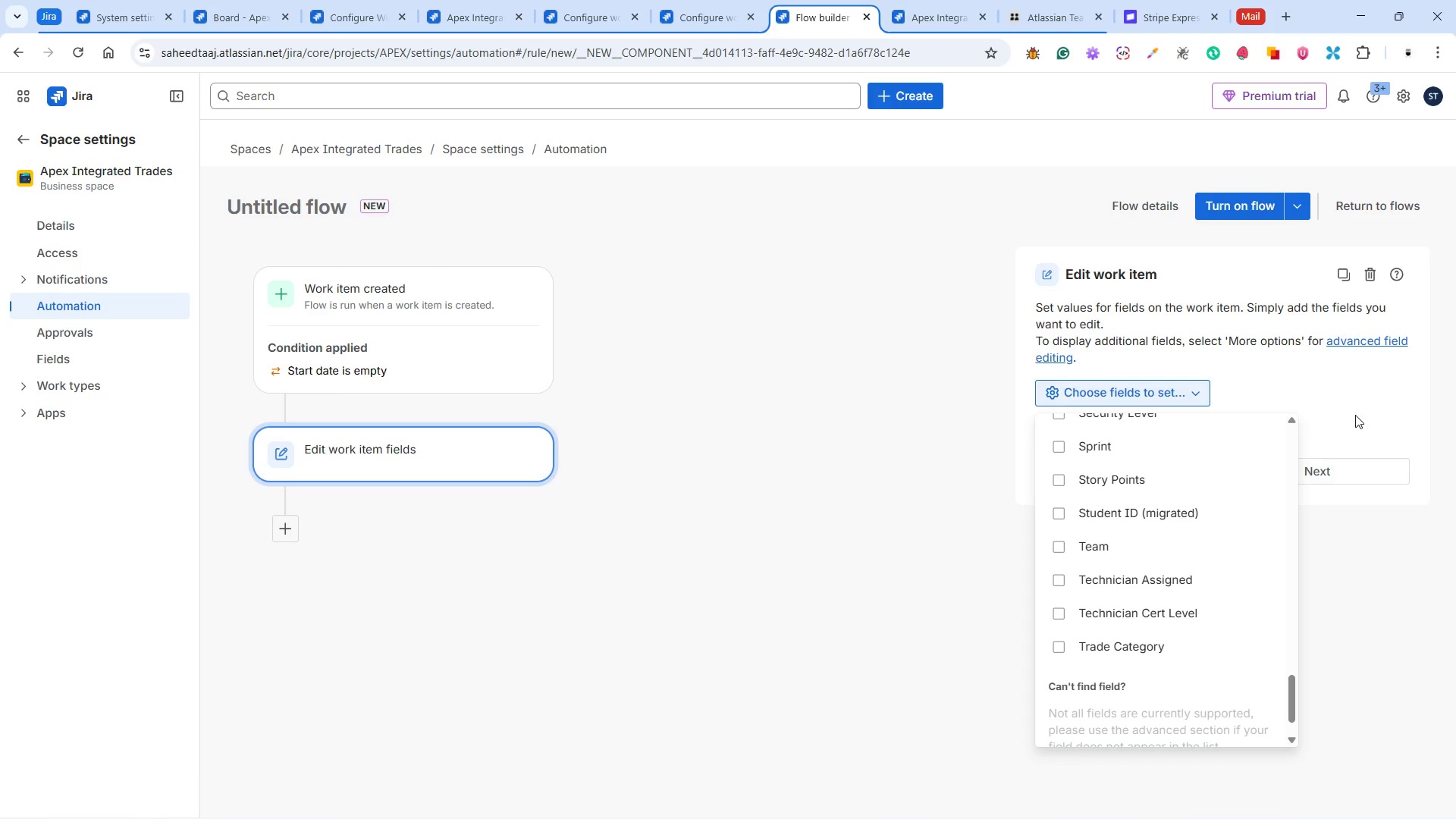 
left_click([1356, 410])
 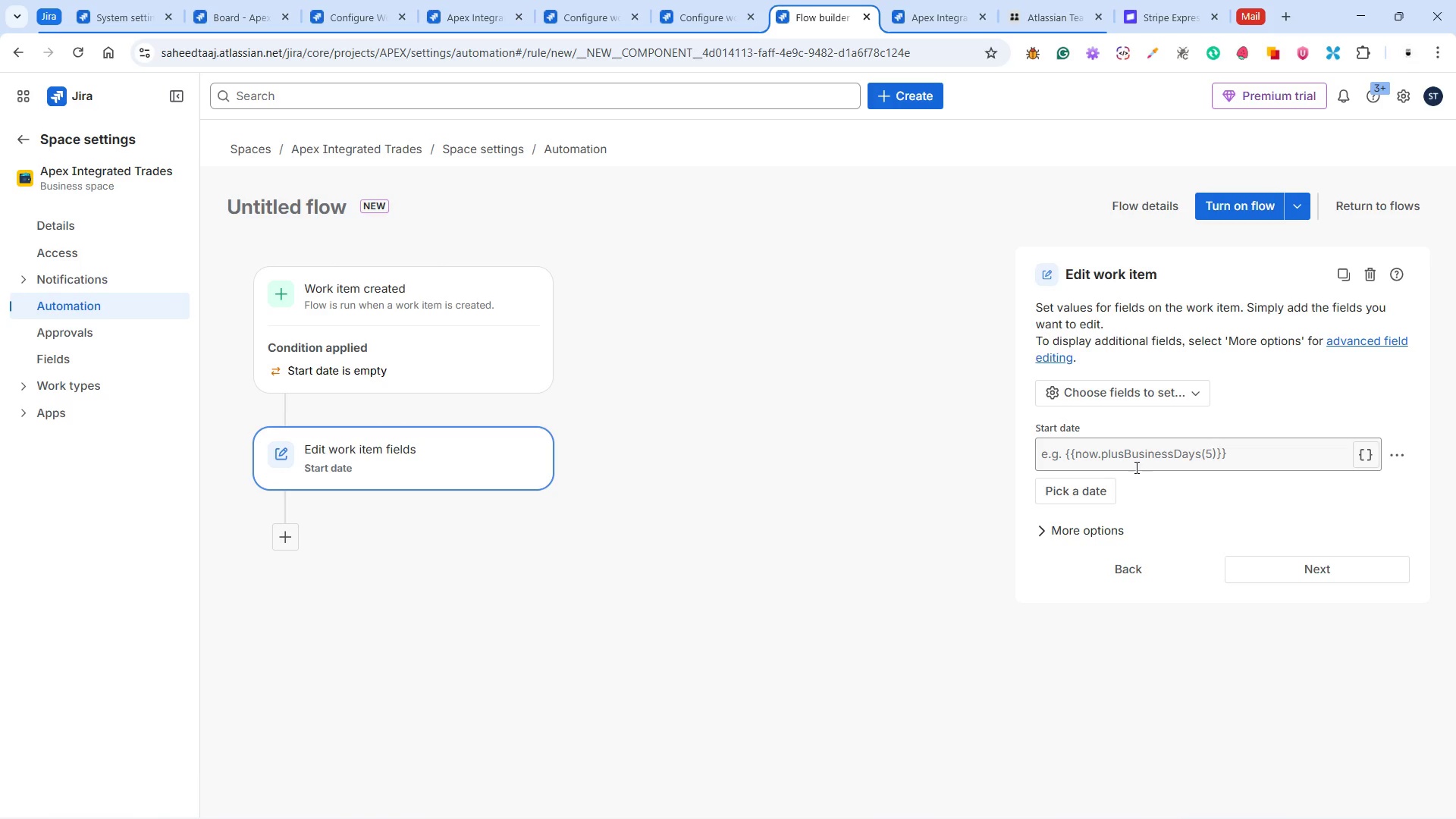 
left_click([1126, 455])
 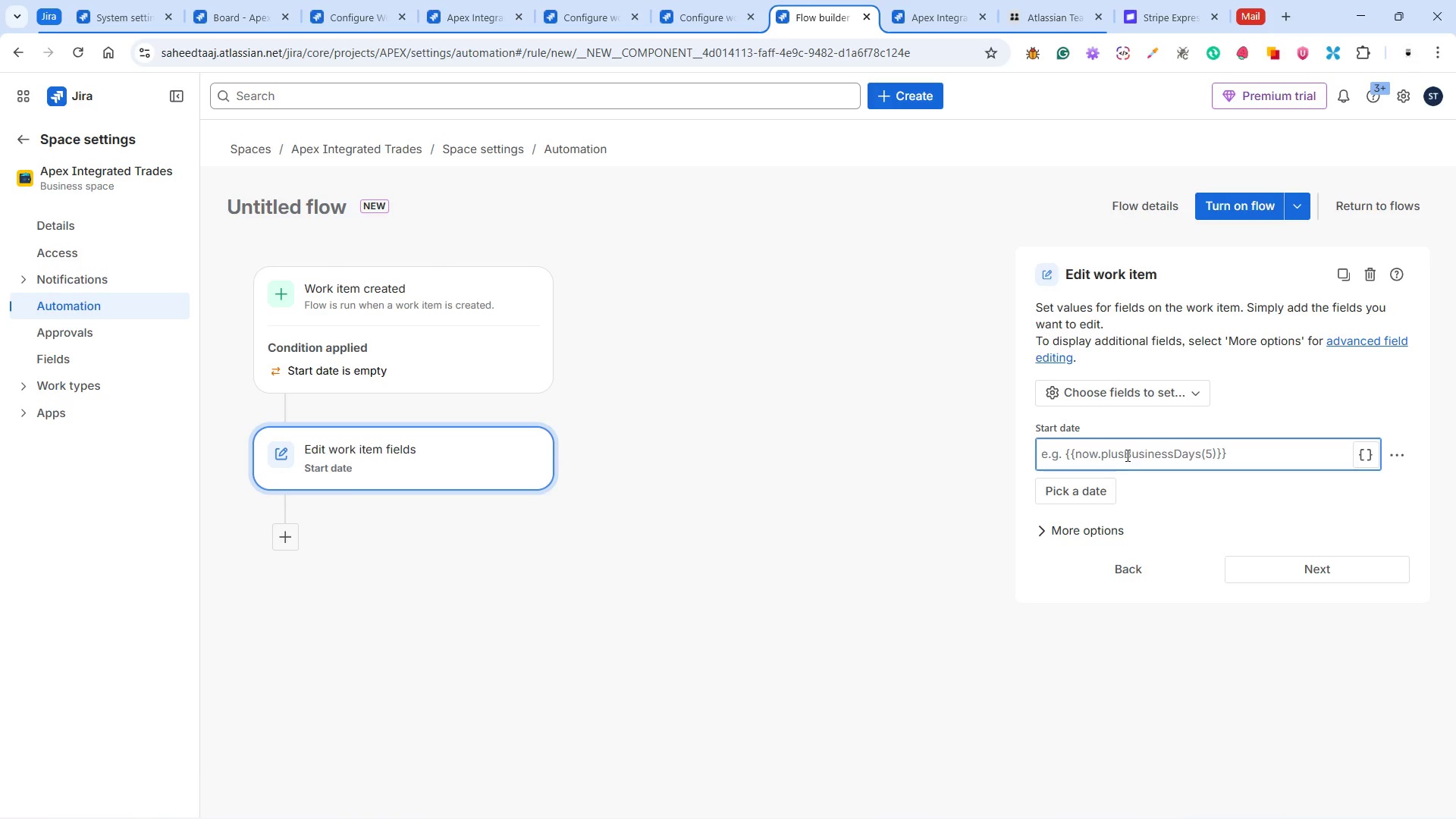 
type({{now}})
 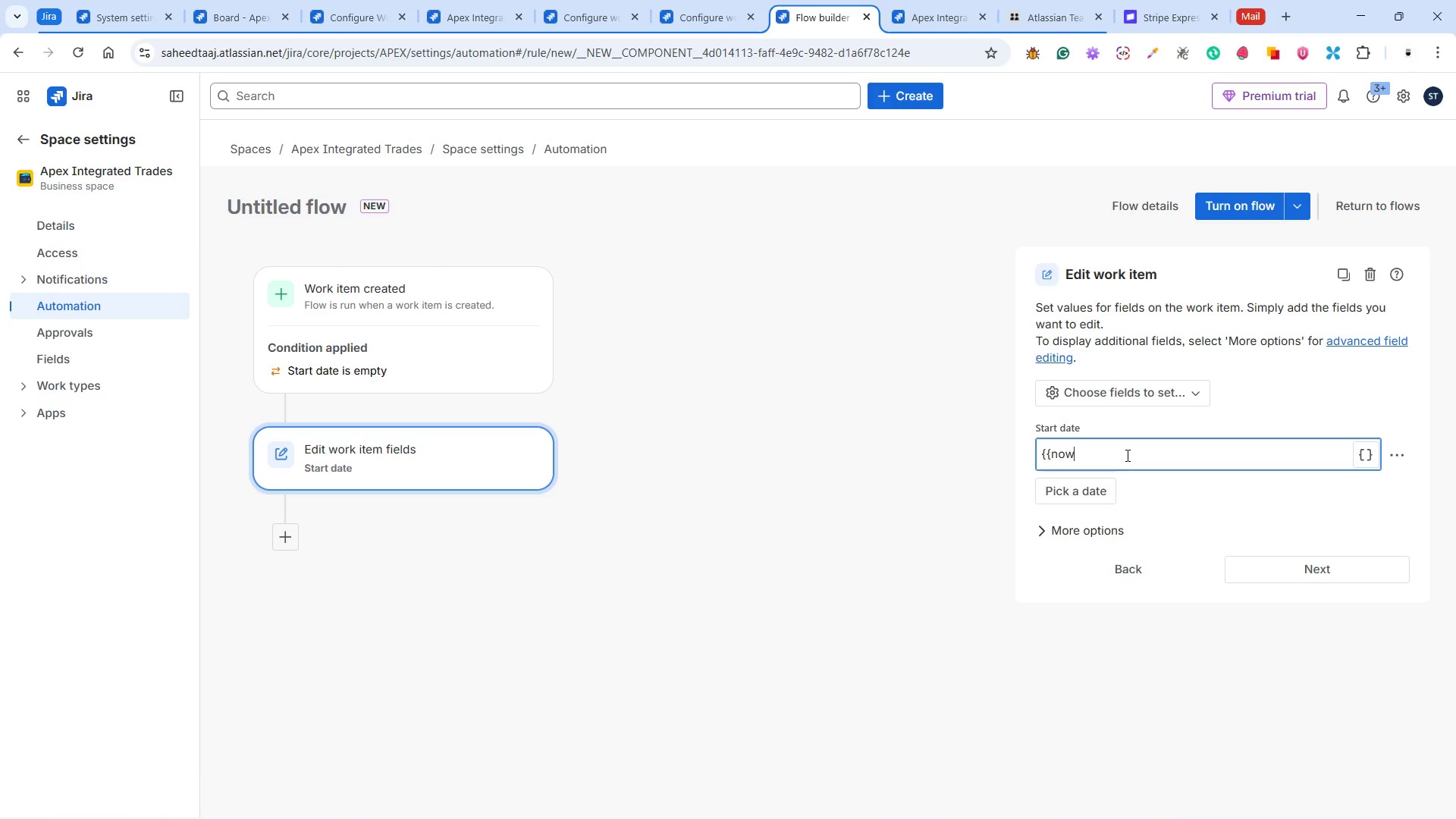 
wait(11.31)
 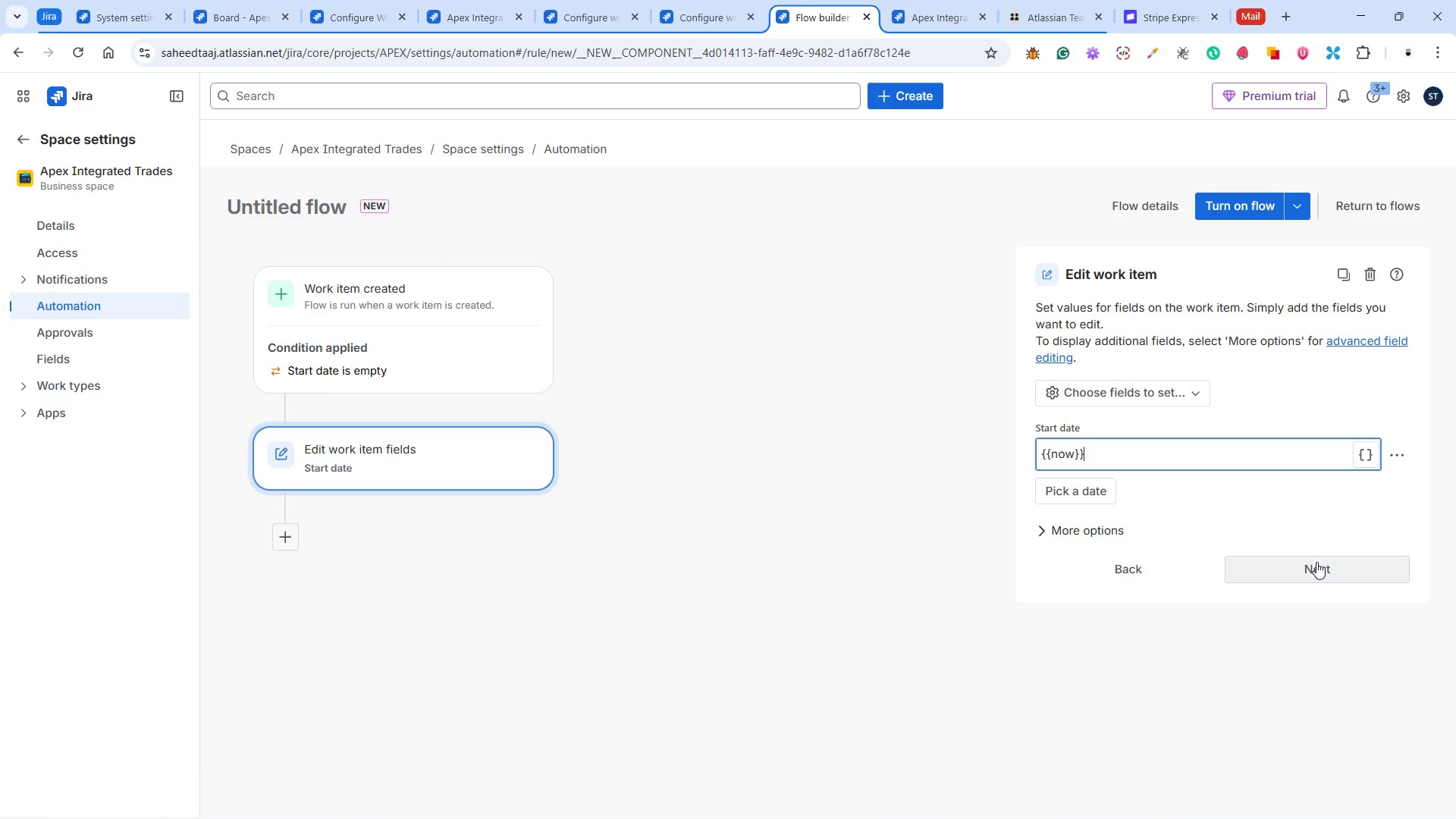 
left_click([1247, 196])
 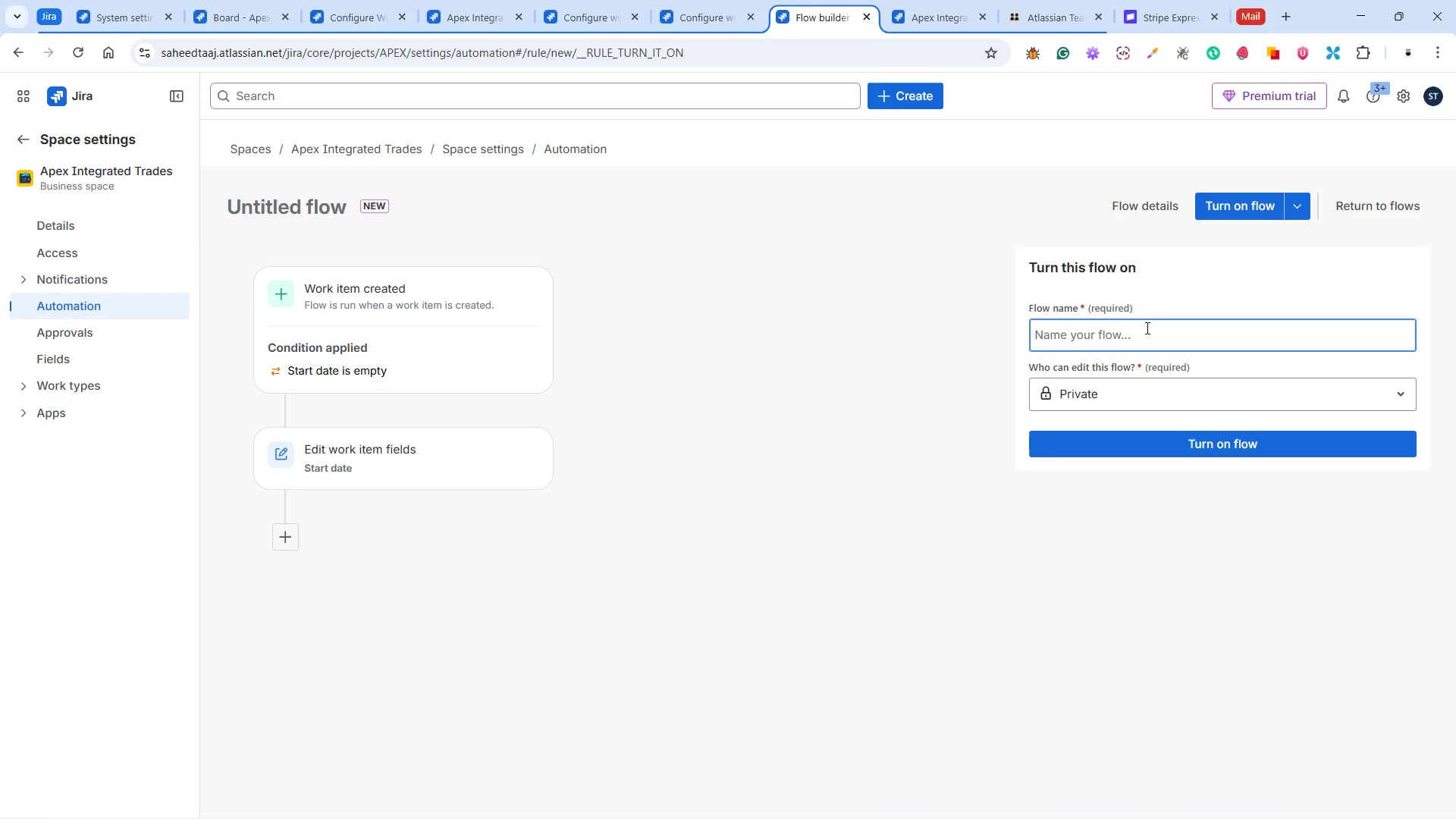 
left_click([1119, 328])
 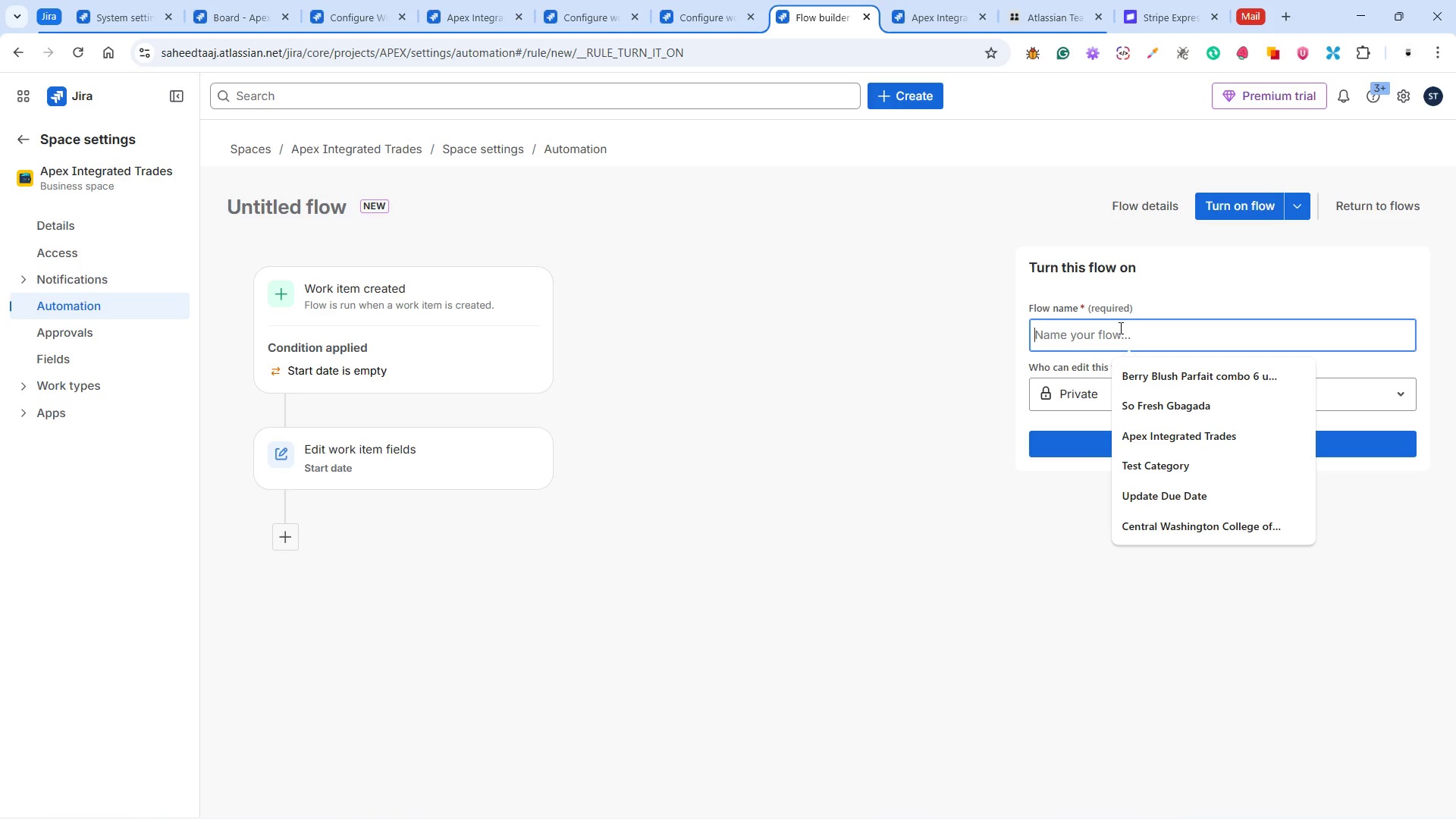 
type(Default start date to now)
 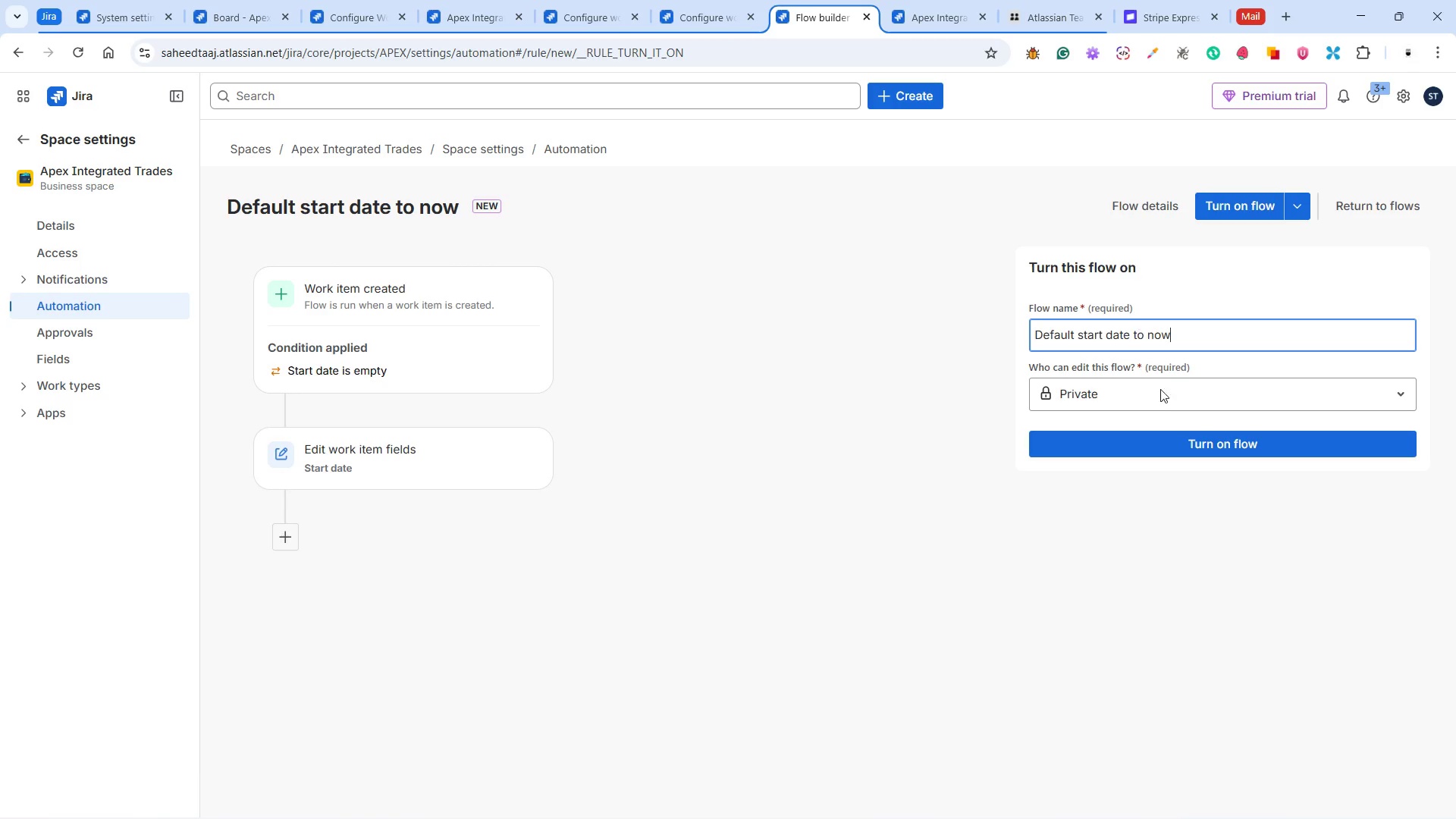 
left_click([1155, 387])
 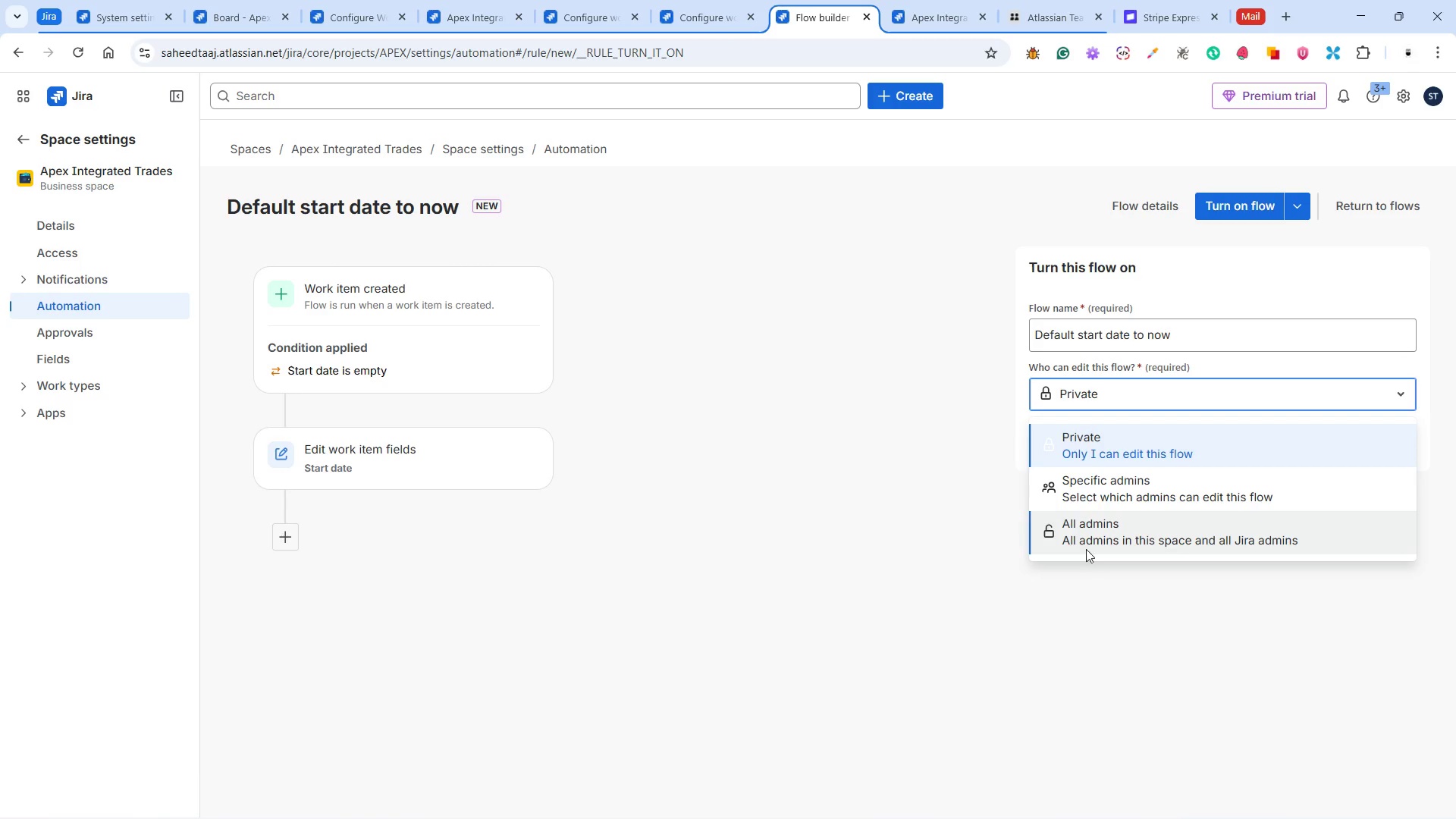 
left_click([1084, 538])
 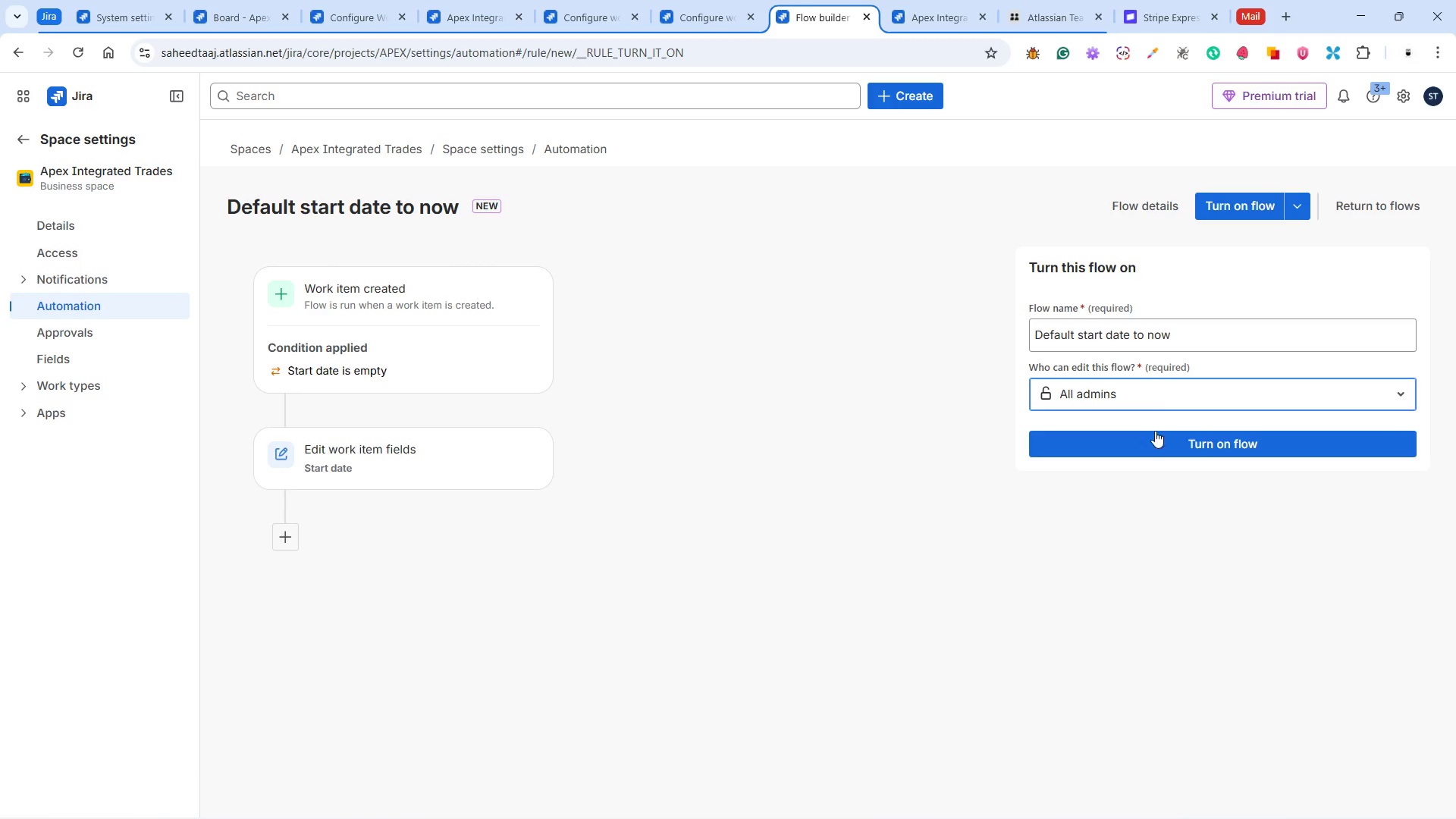 
left_click([1155, 441])
 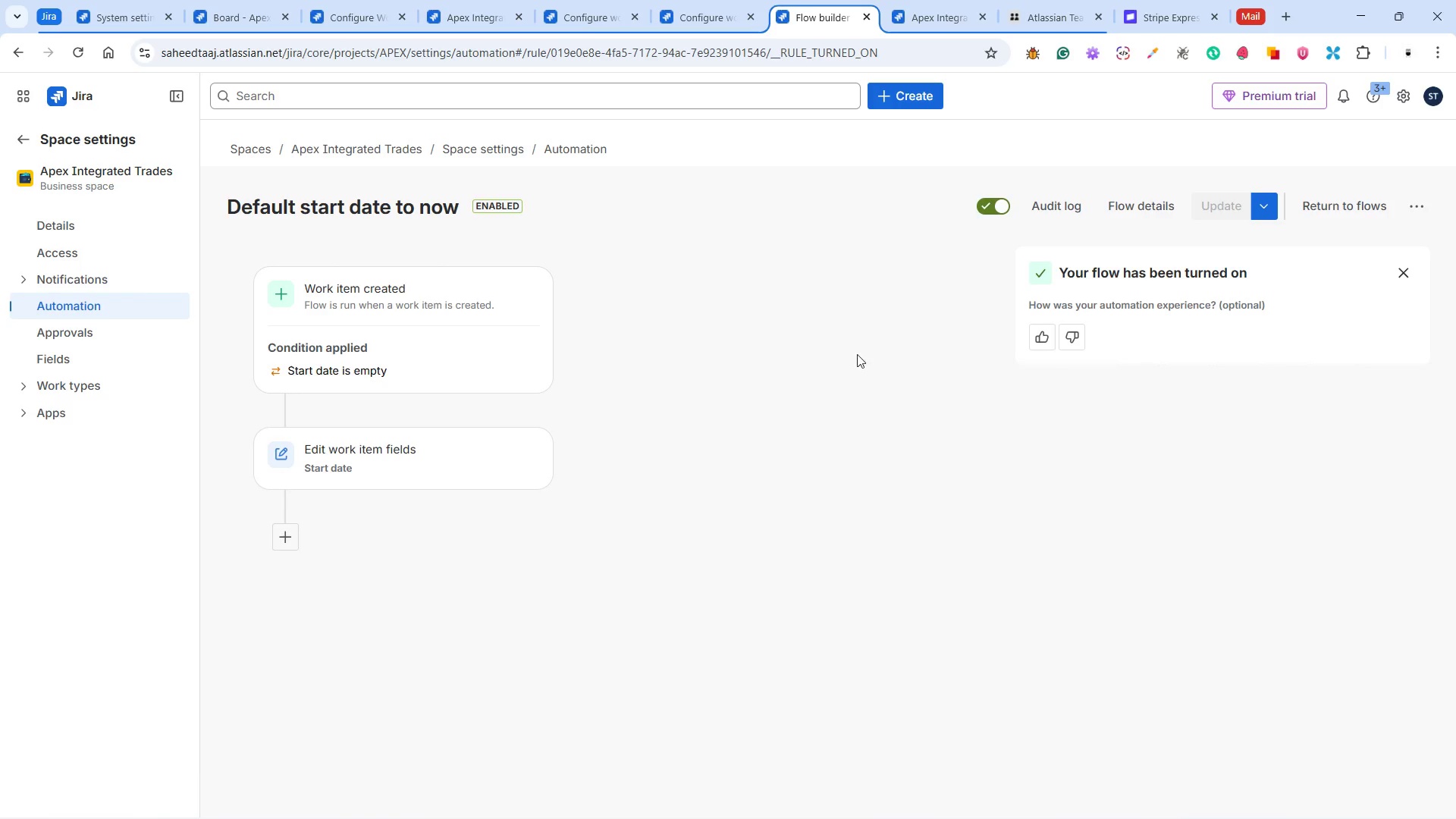 
wait(5.83)
 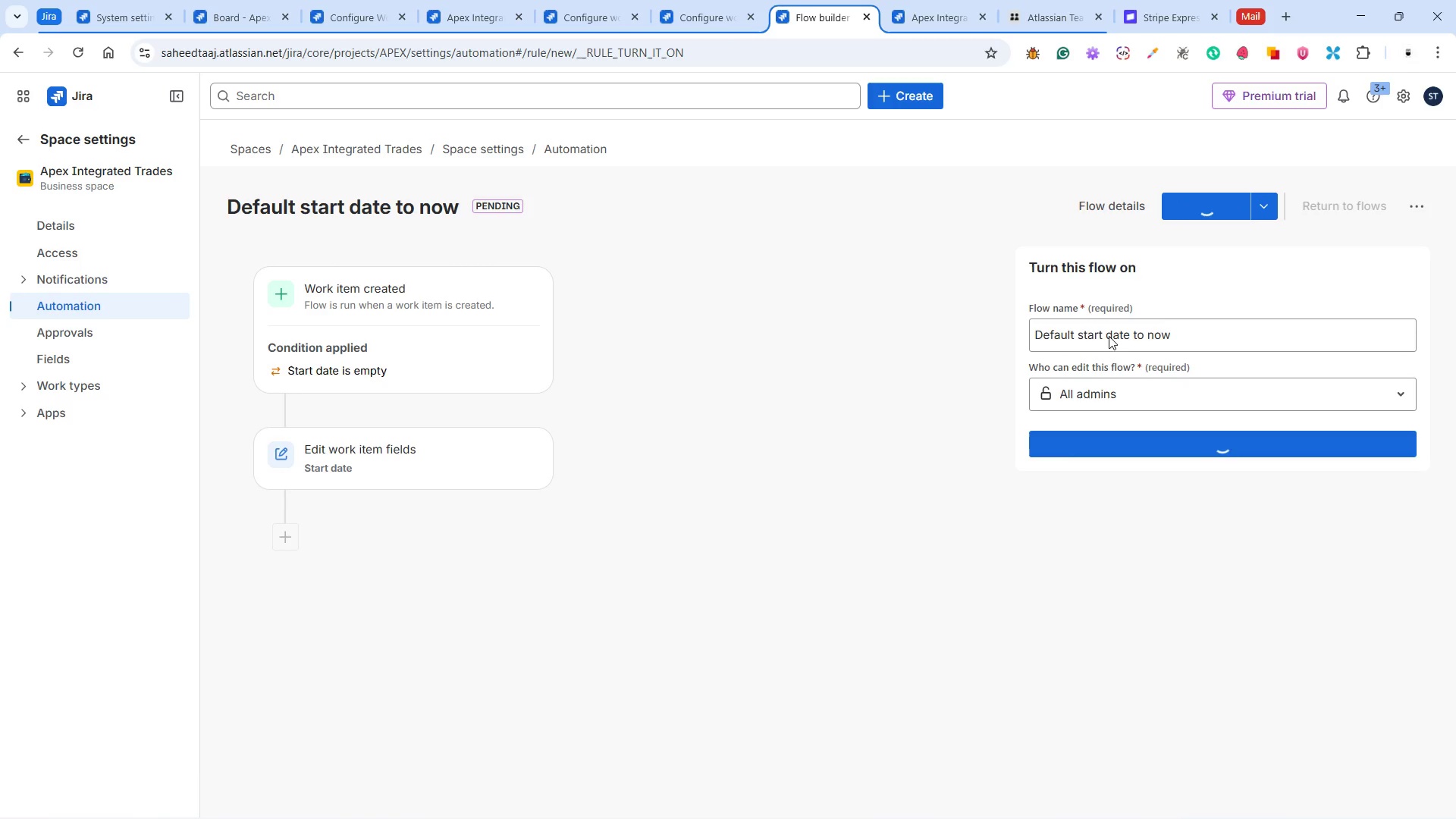 
left_click([1147, 199])
 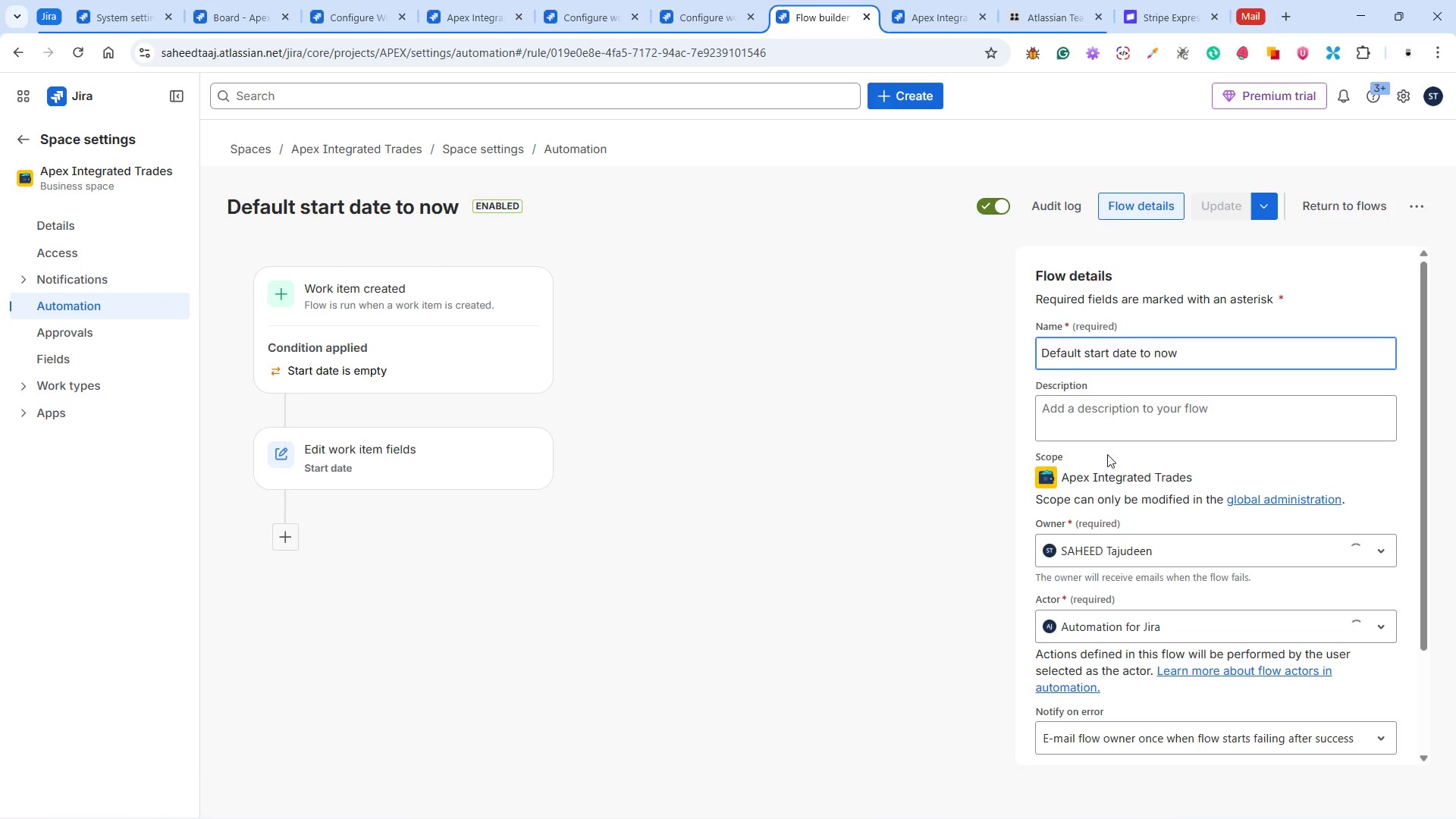 
left_click([1097, 413])
 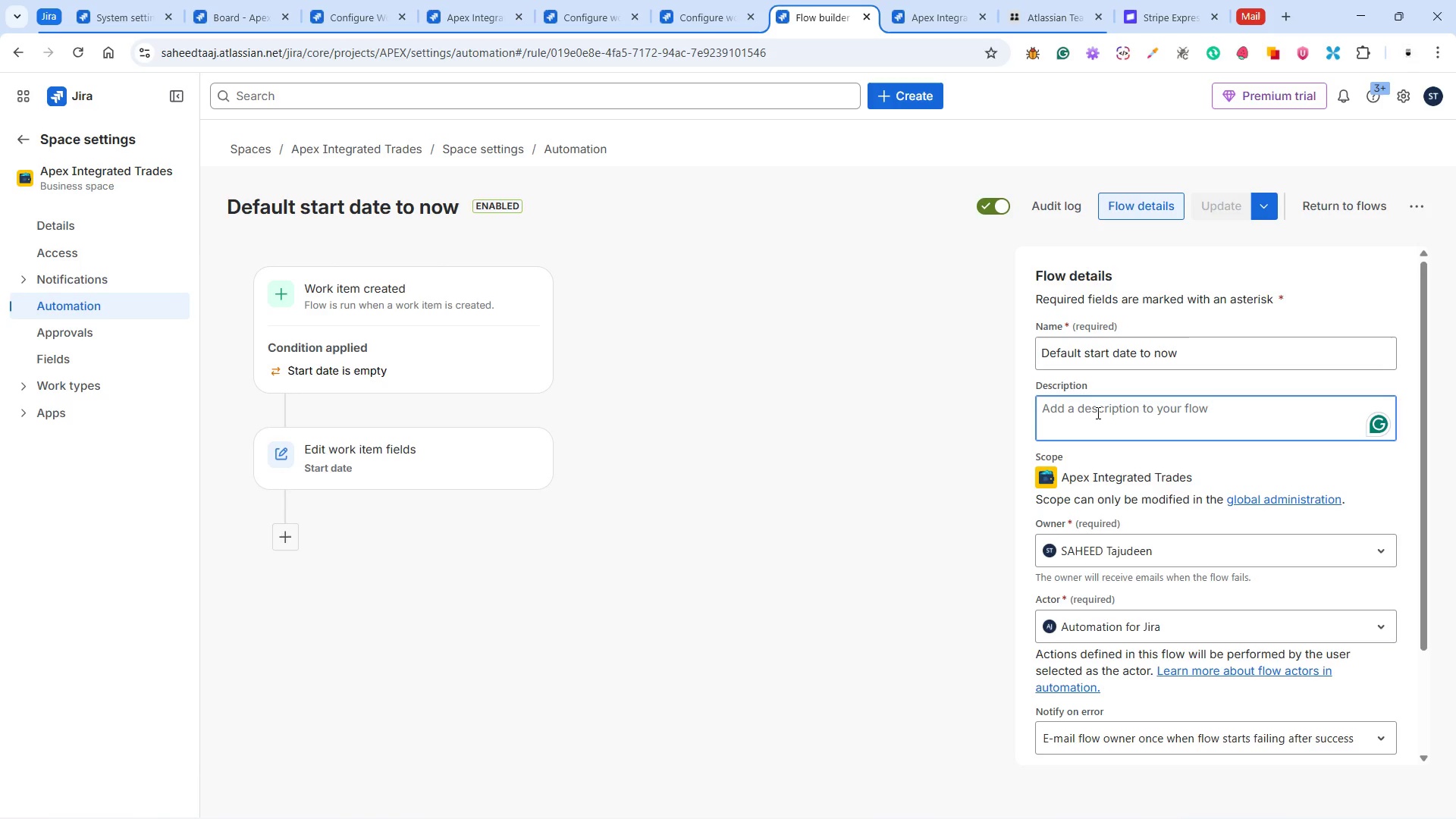 
wait(27.22)
 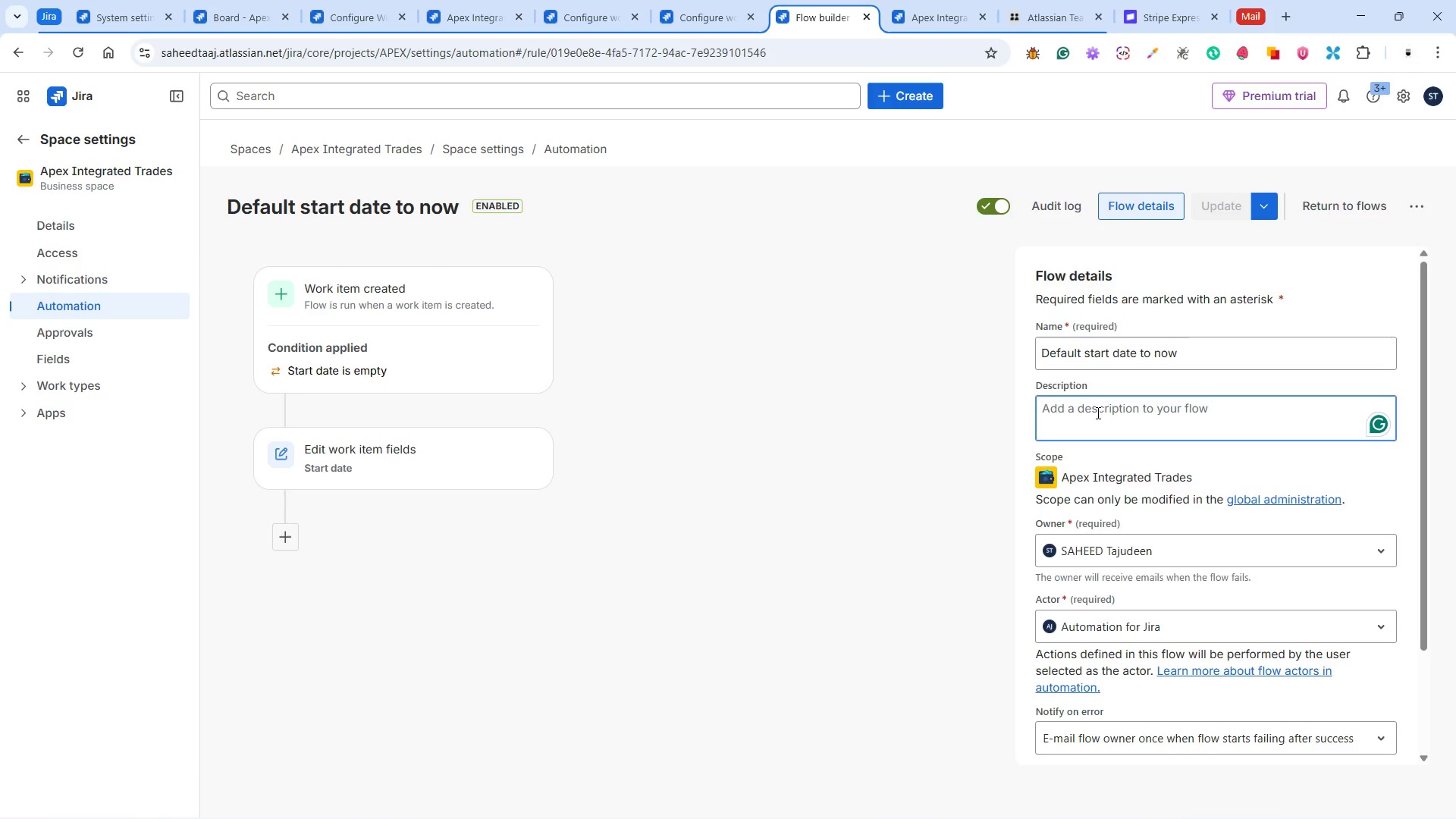 
type(This listen to )
 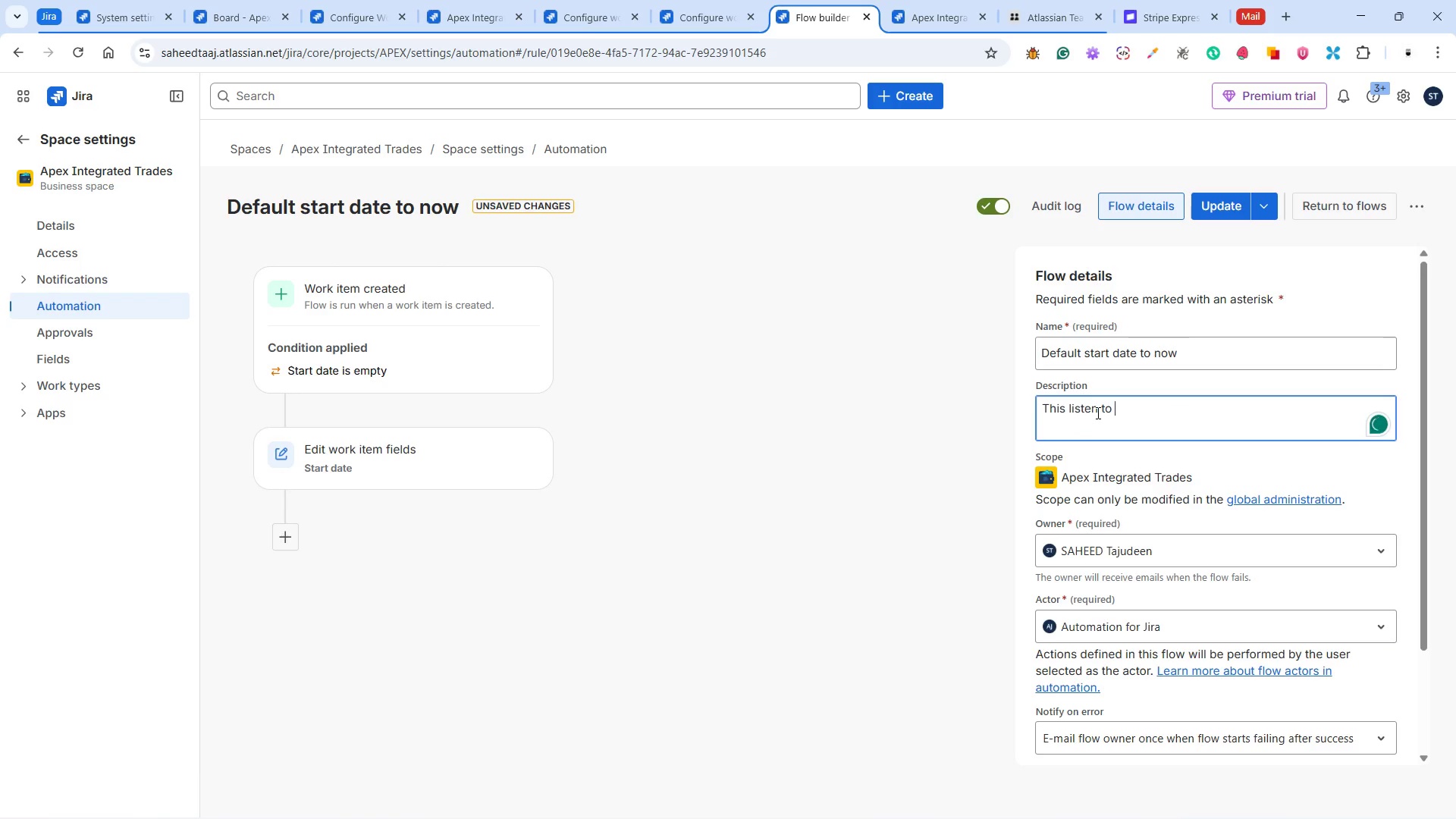 
wait(5.61)
 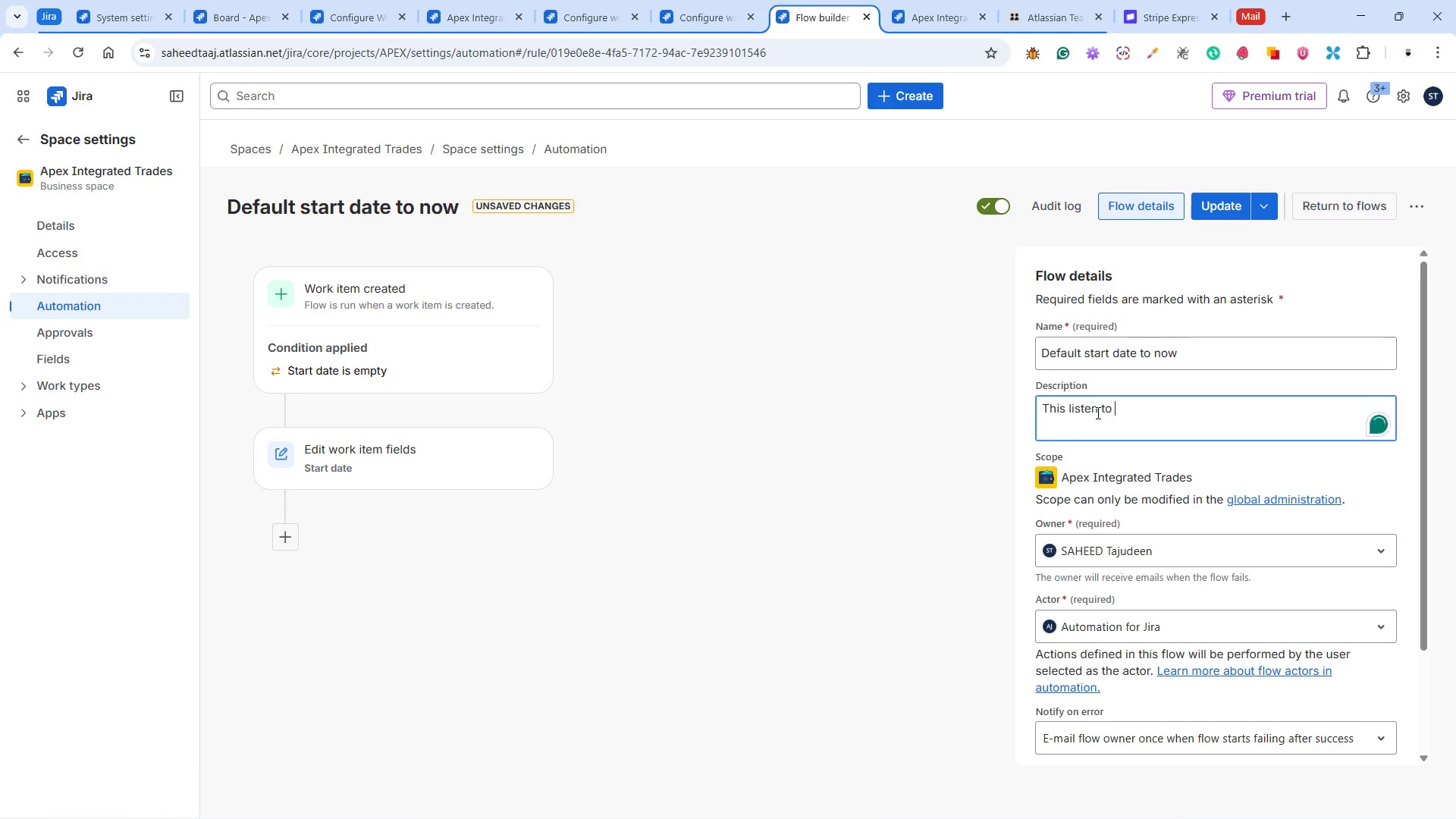 
type(work item creation and make the present date )
key(Backspace)
key(Backspace)
key(Backspace)
 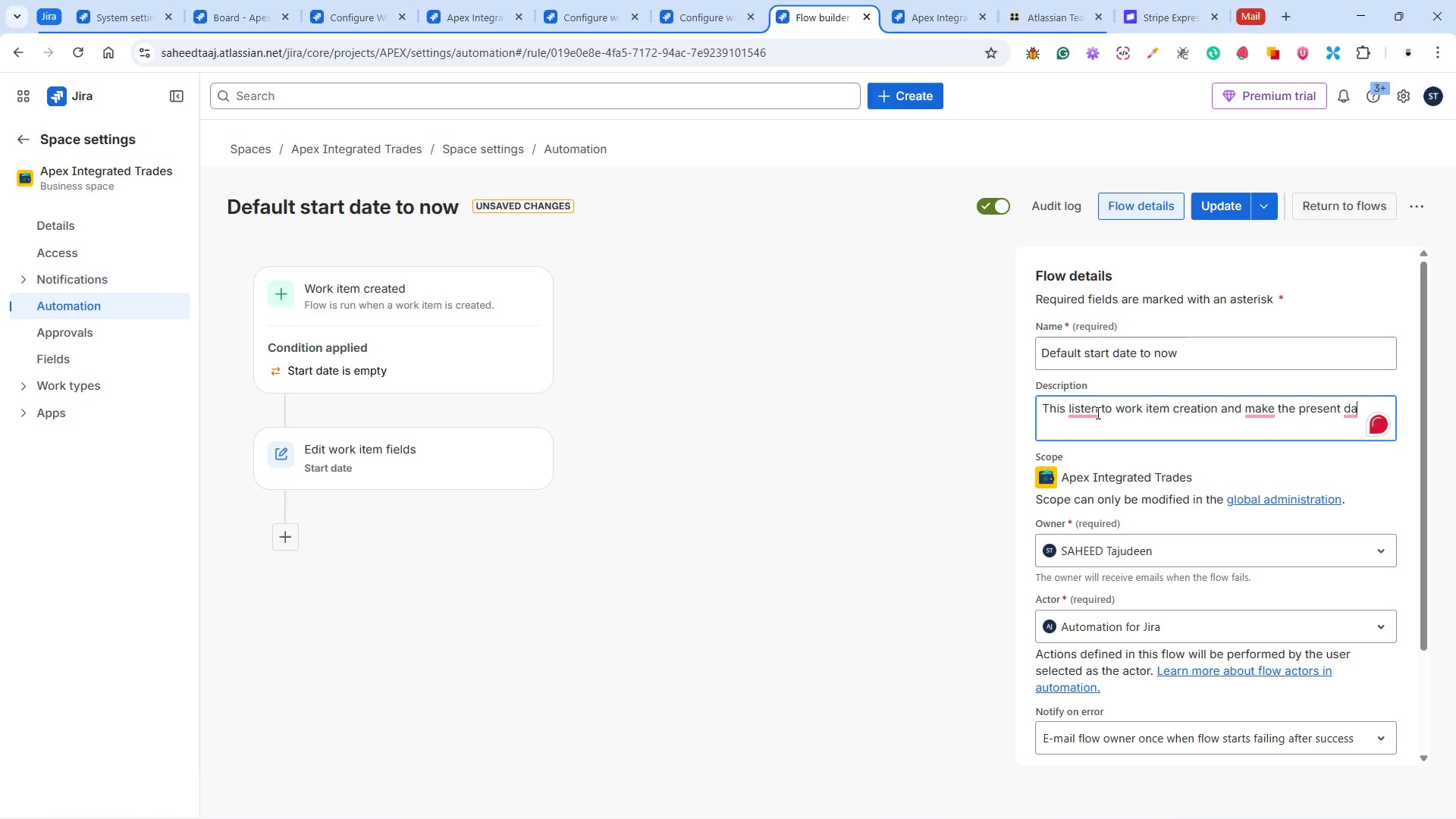 
key(Backspace)
key(Backspace)
key(Backspace)
key(Backspace)
key(Backspace)
key(Backspace)
key(Backspace)
key(Backspace)
key(Backspace)
key(Backspace)
type(now )
key(Backspace)
key(Backspace)
key(Backspace)
key(Backspace)
type({)
key(Backspace)
 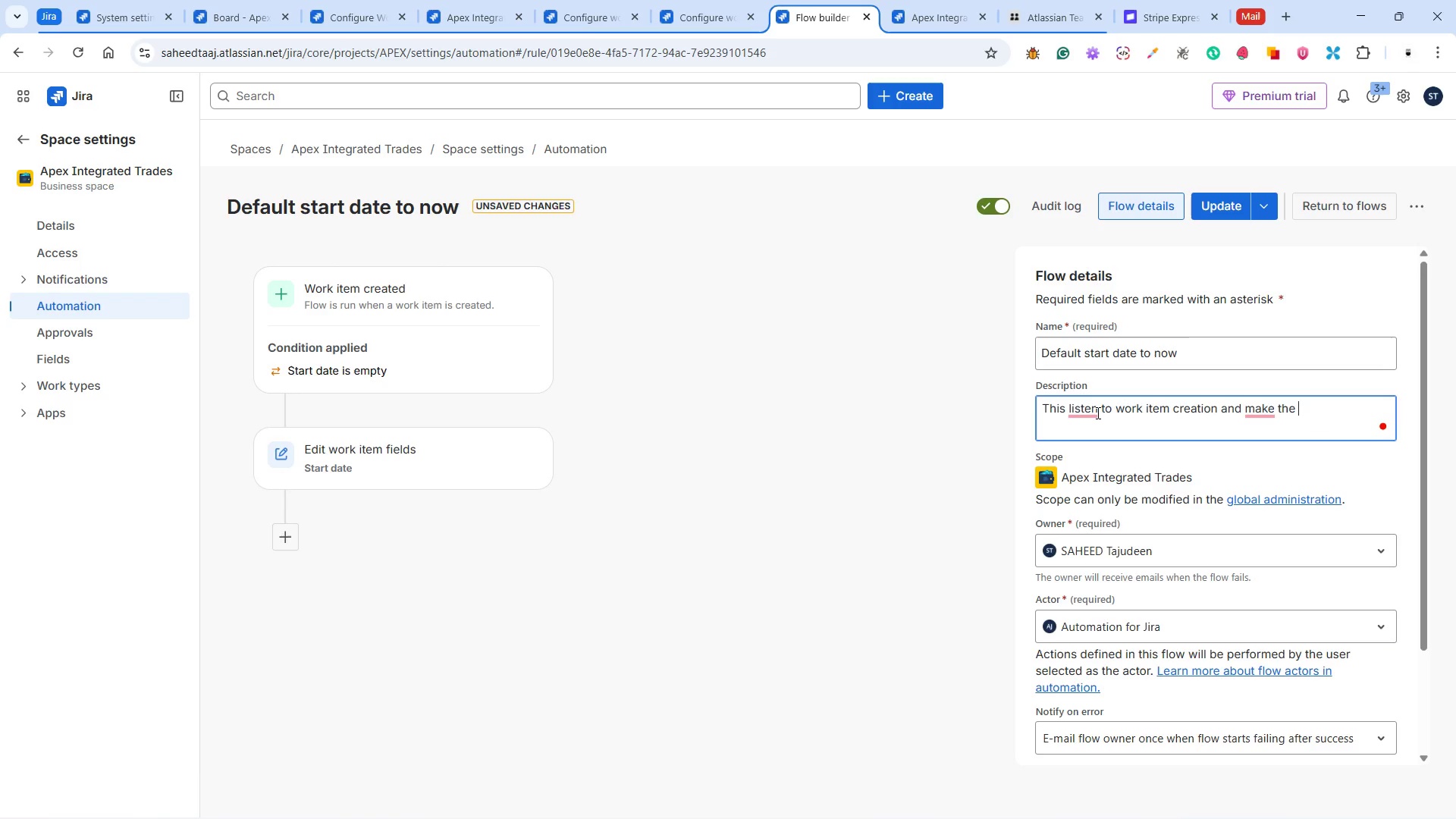 
type(the )
key(Backspace)
key(Backspace)
key(Backspace)
key(Backspace)
type(presnt [PageUp])
 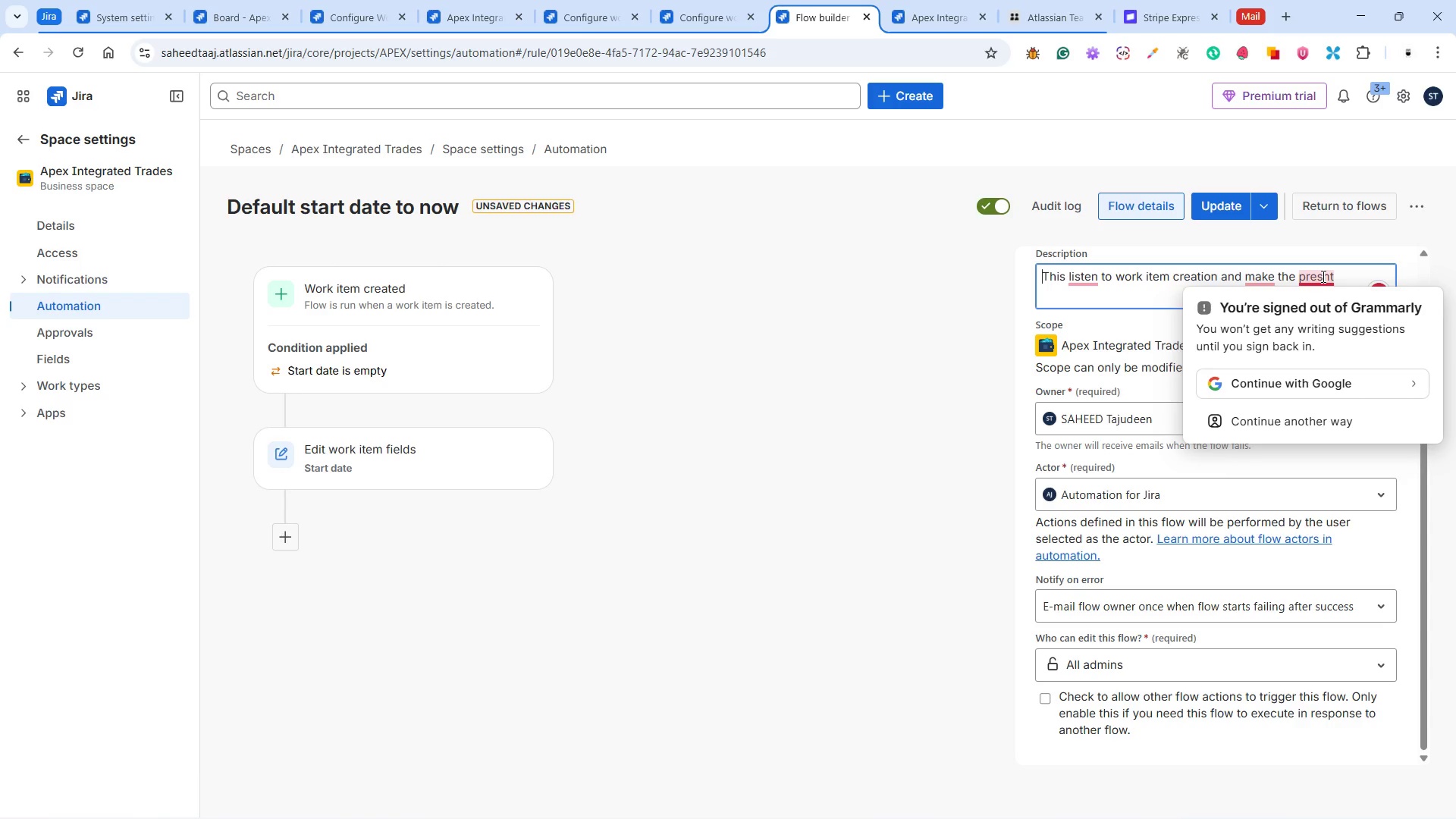 
wait(6.25)
 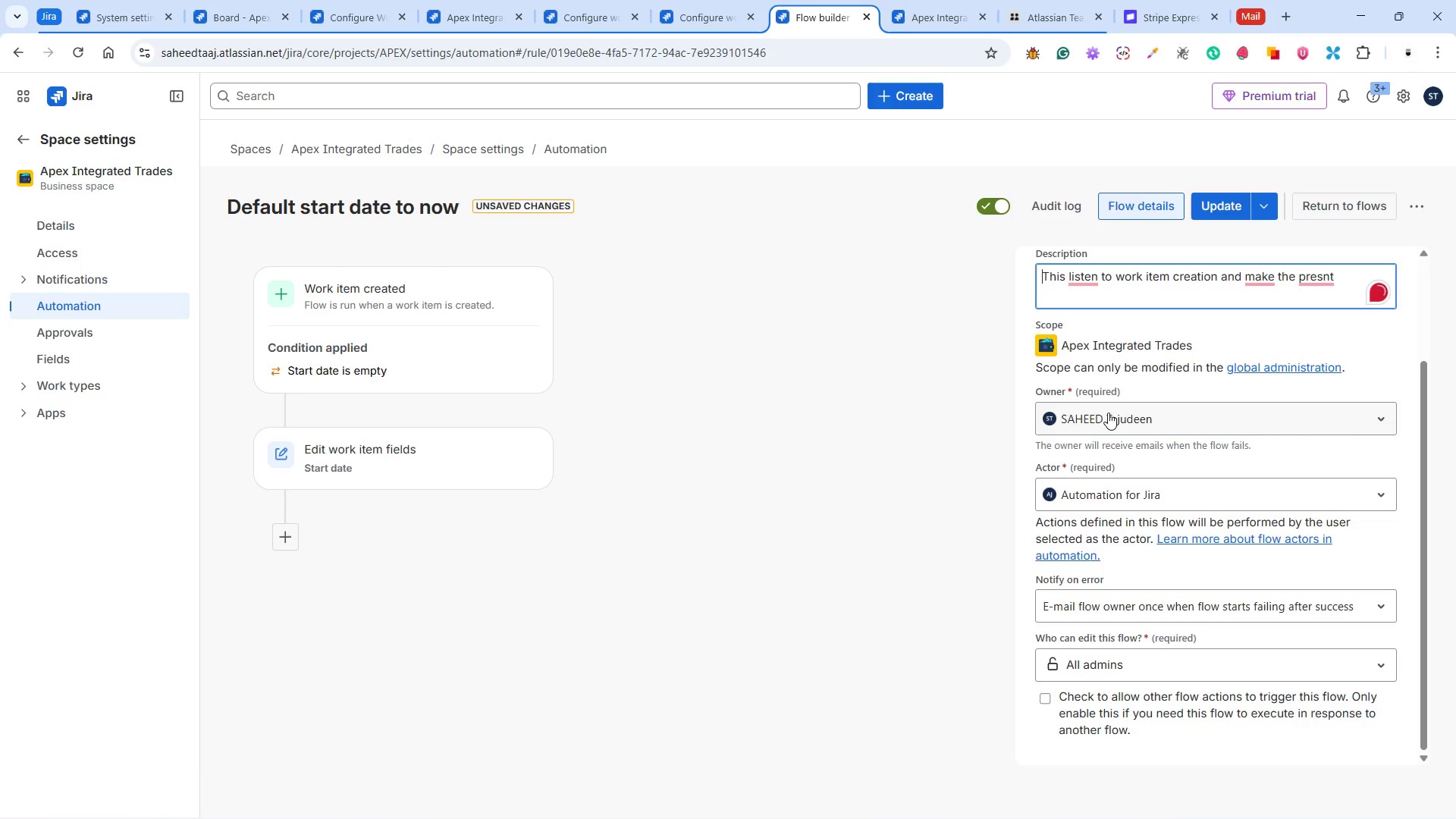 
left_click([1321, 277])
 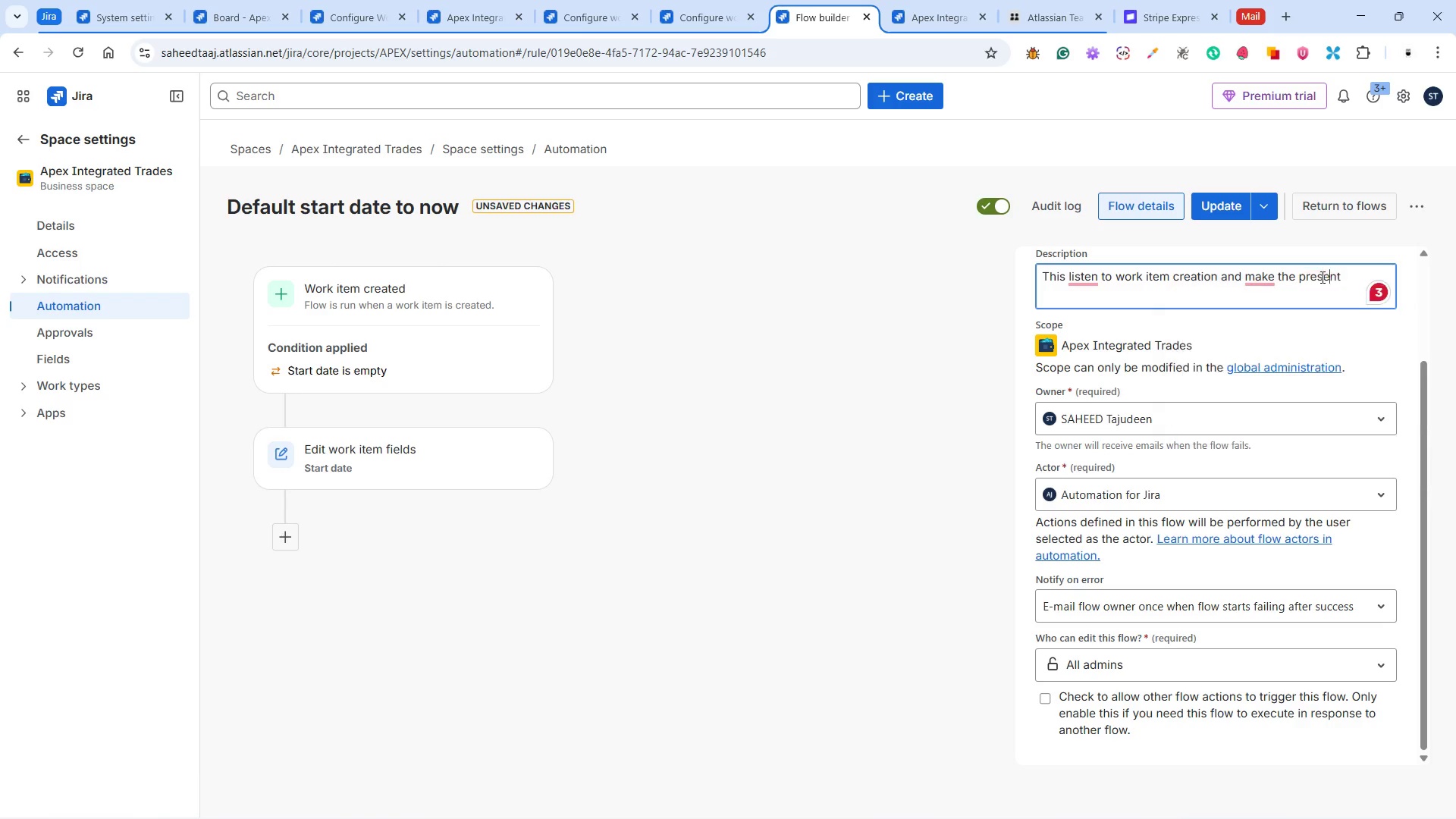 
key(E)
 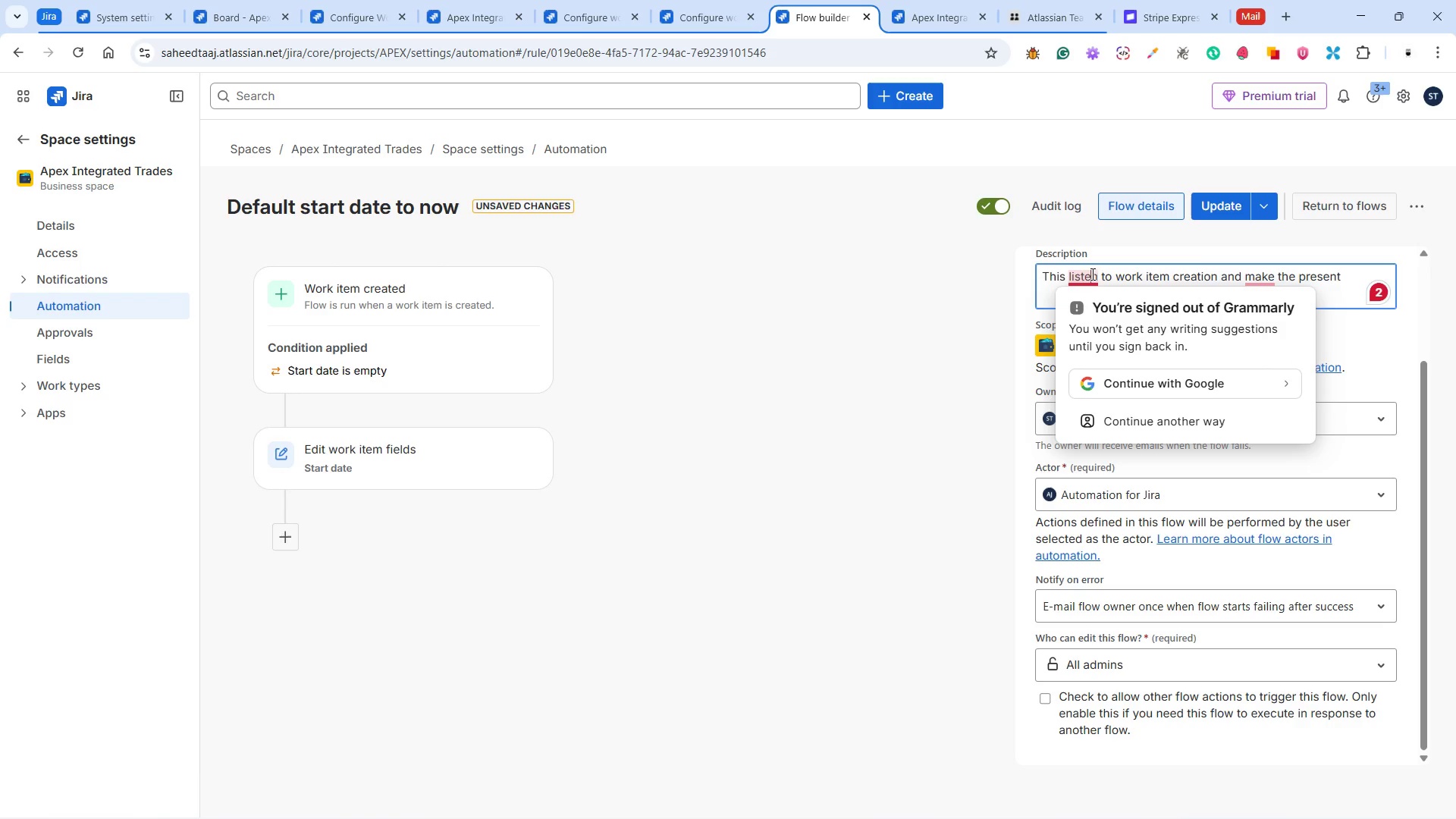 
double_click([1097, 278])
 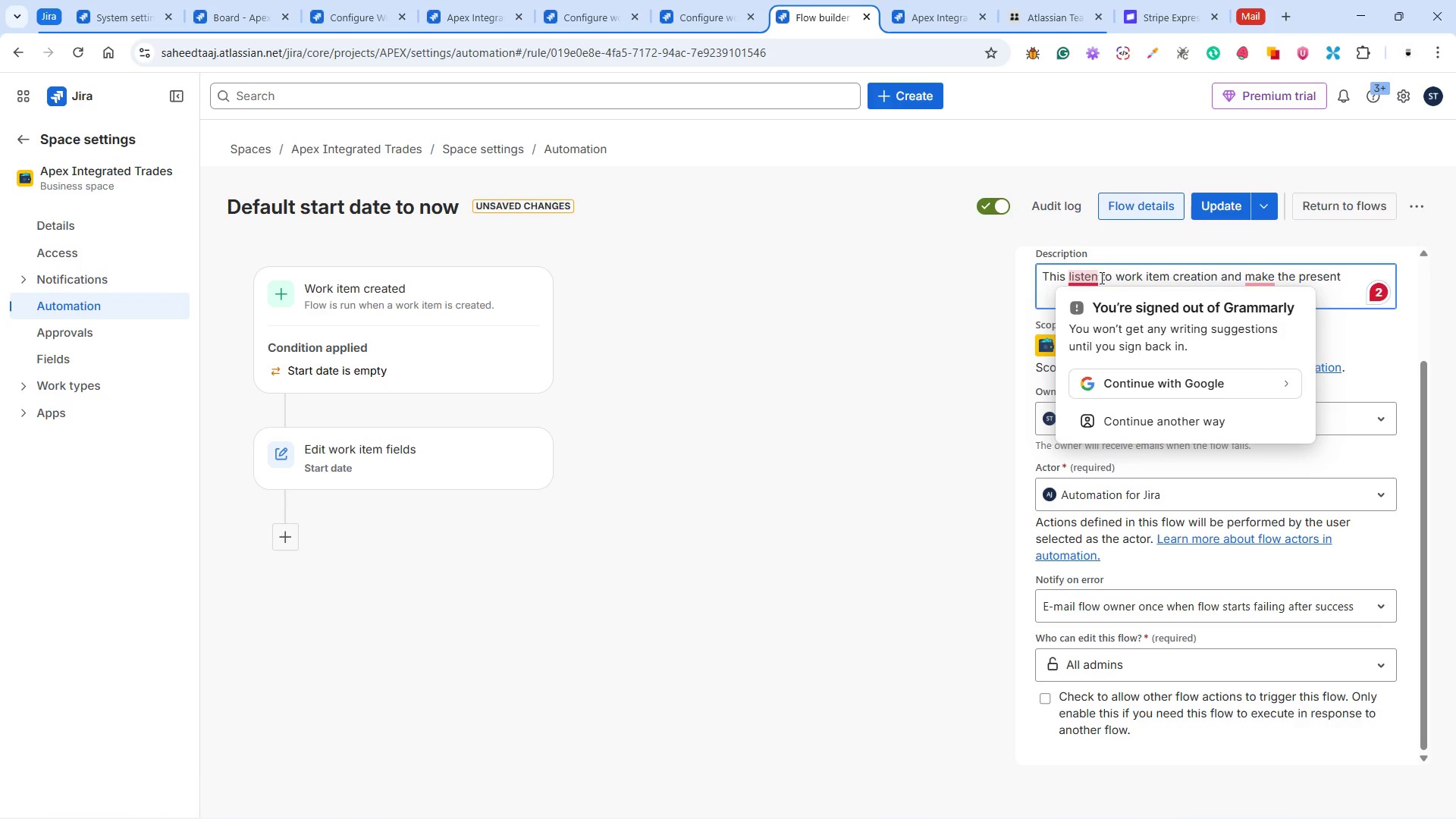 
key(S)
 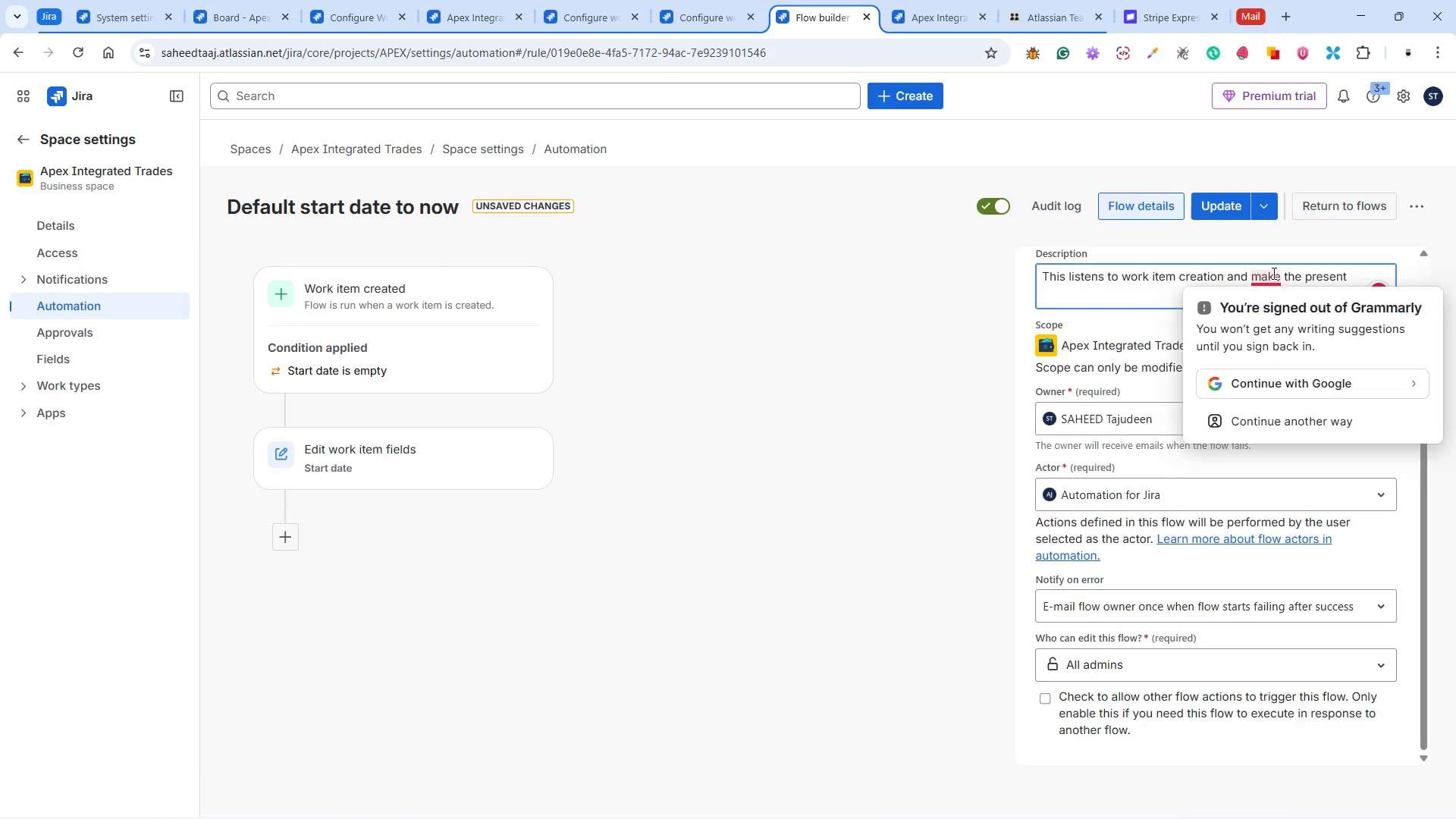 
left_click([1276, 274])
 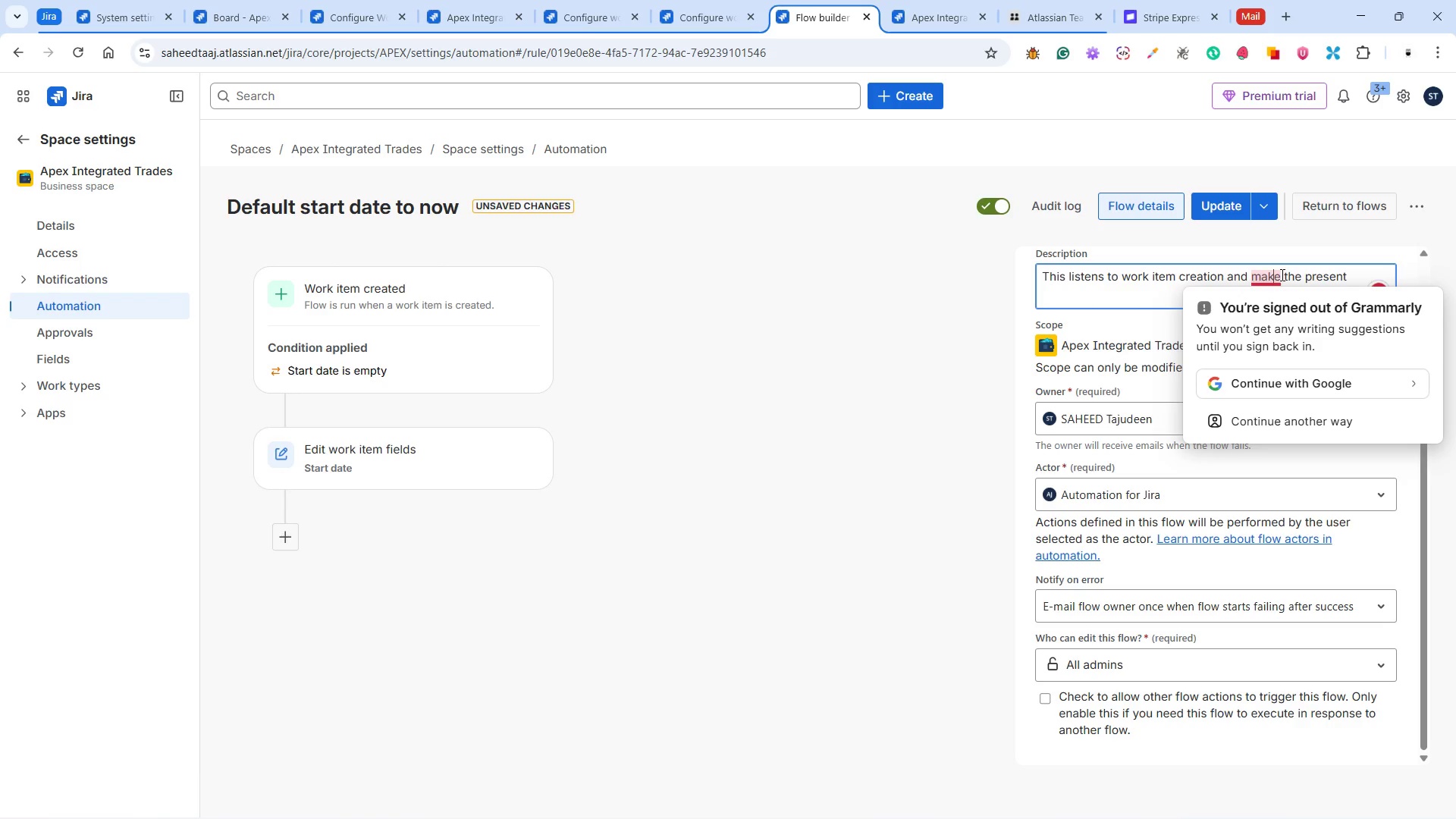 
double_click([1281, 275])
 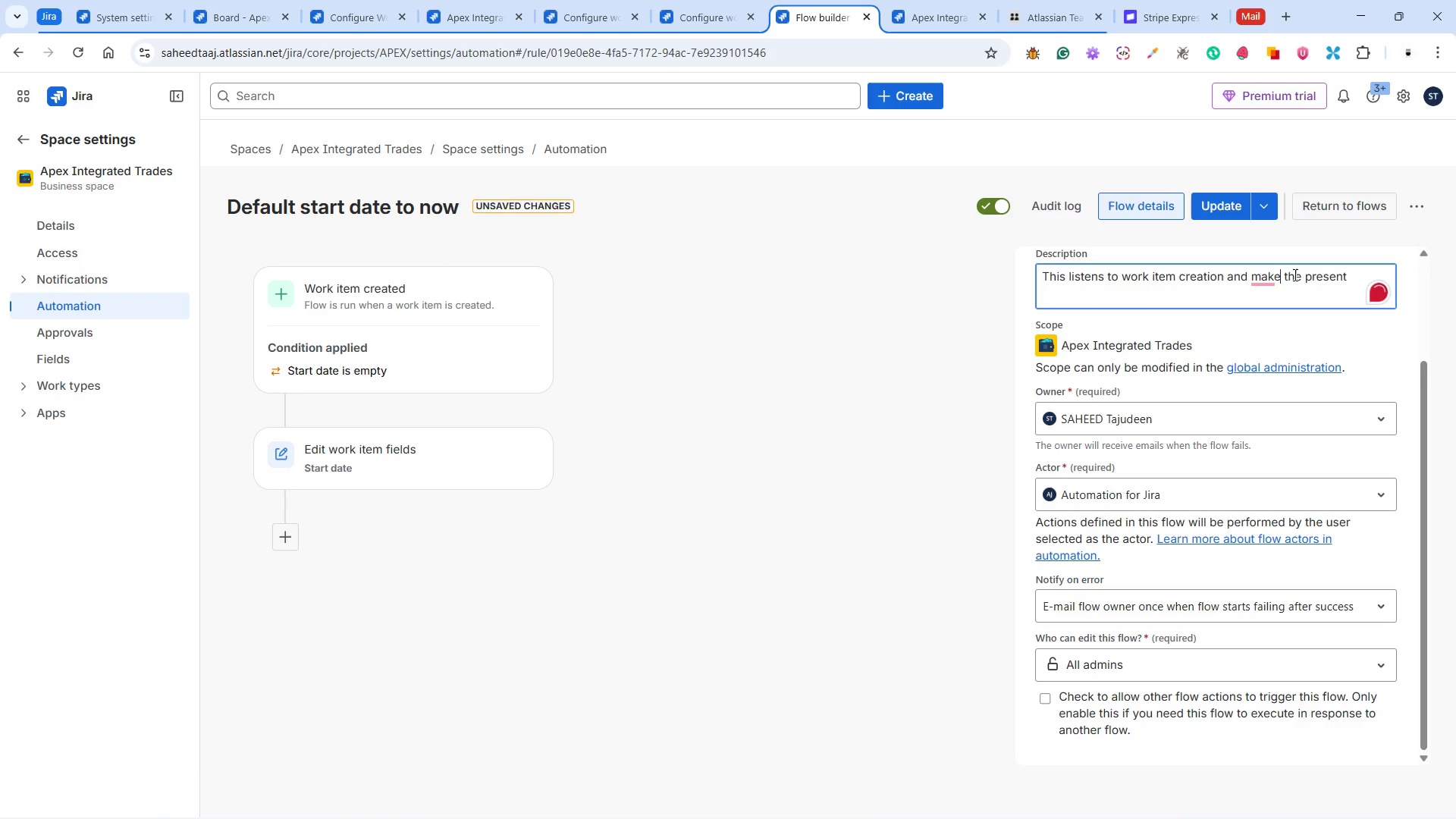 
key(S)
 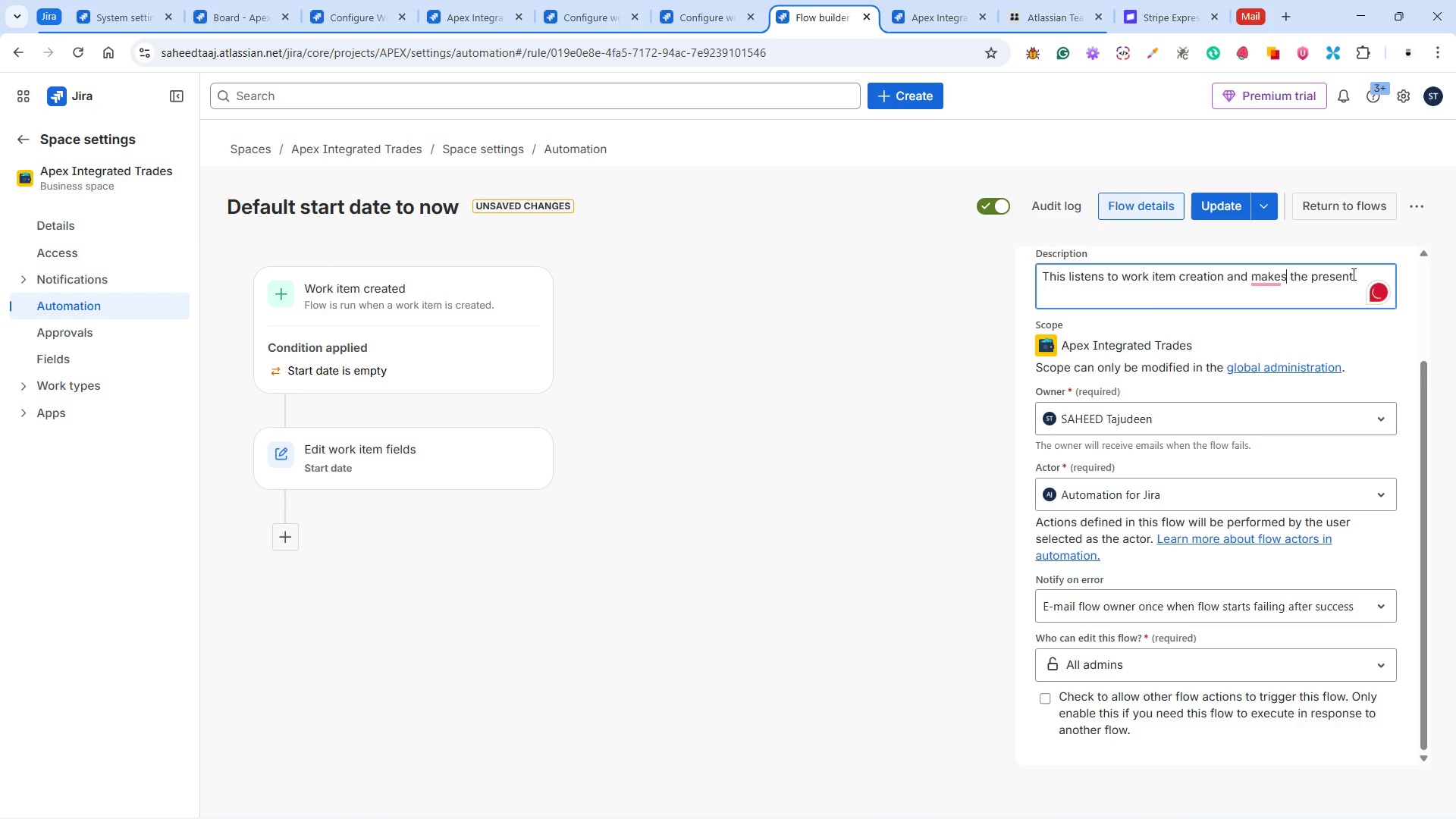 
left_click([1352, 274])
 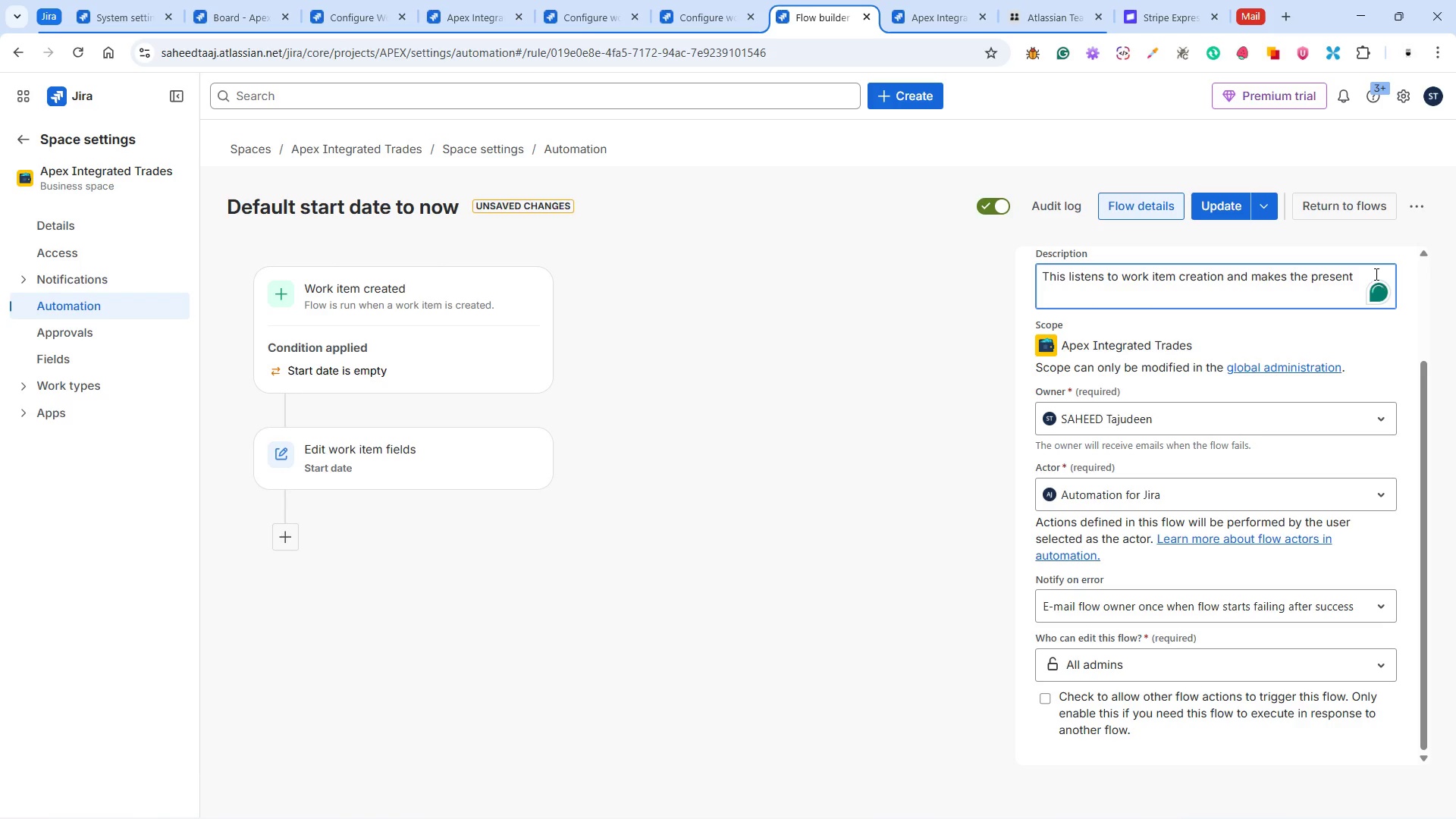 
type( moment )
 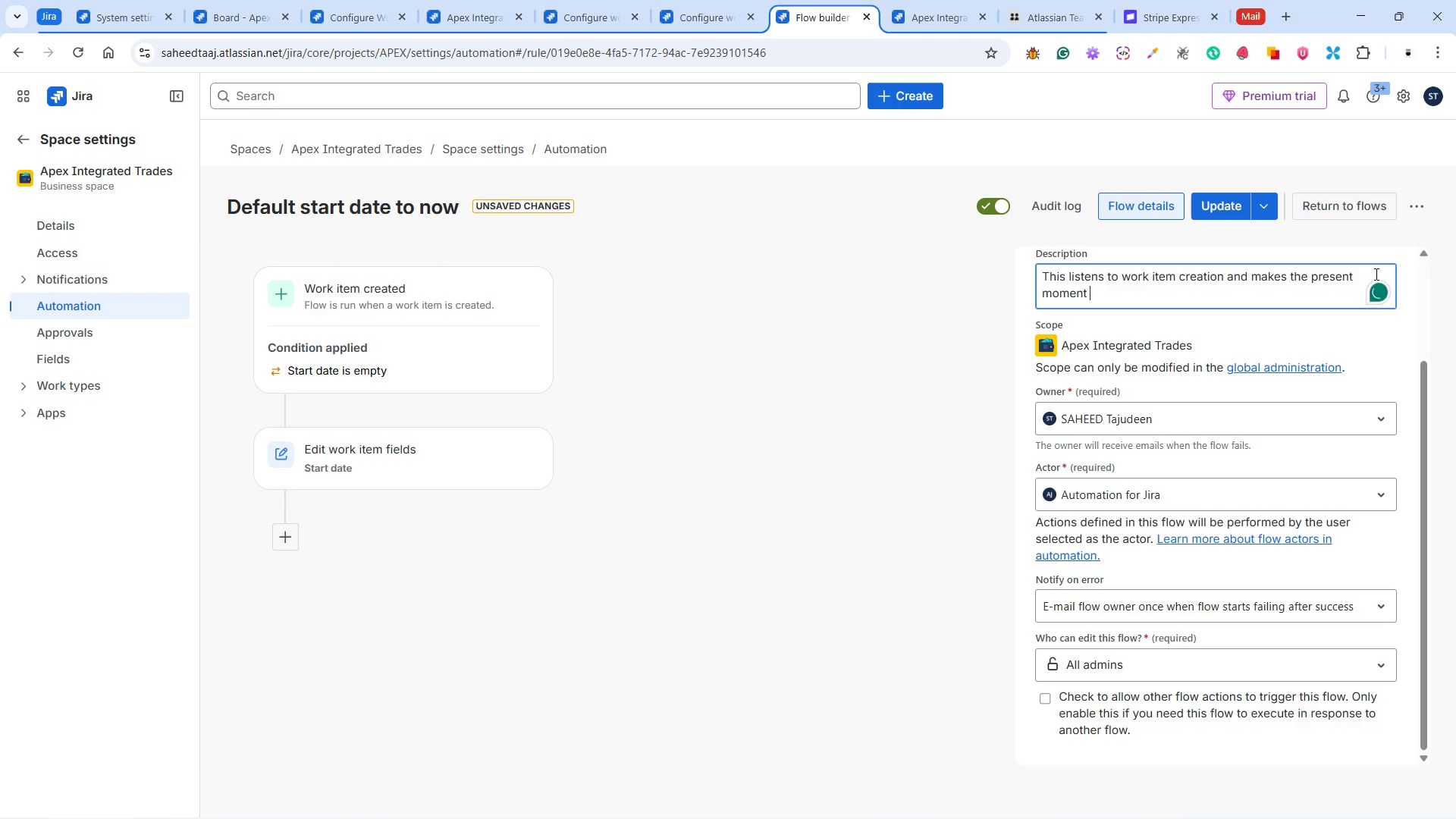 
wait(5.69)
 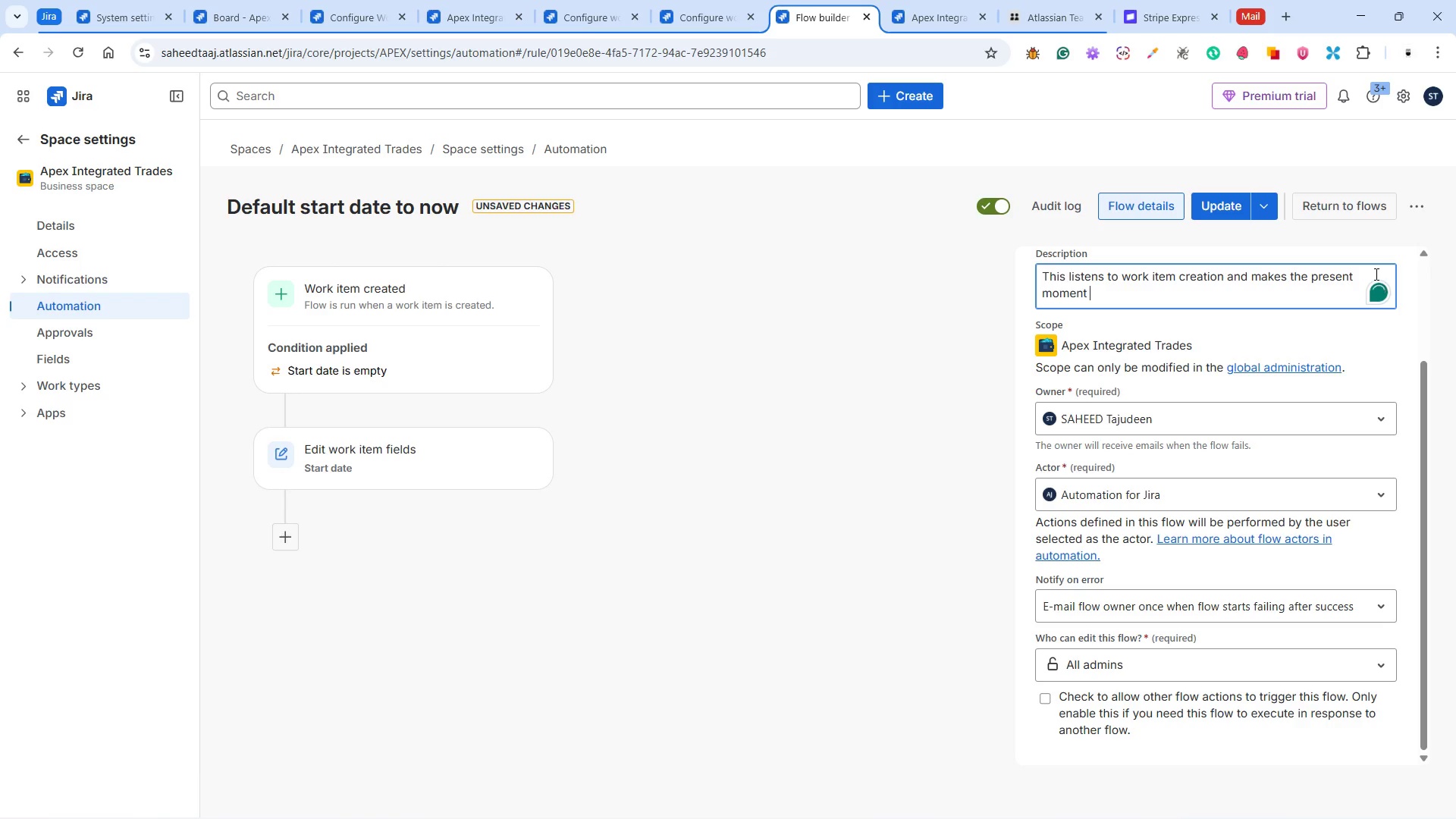 
type(as defult )
 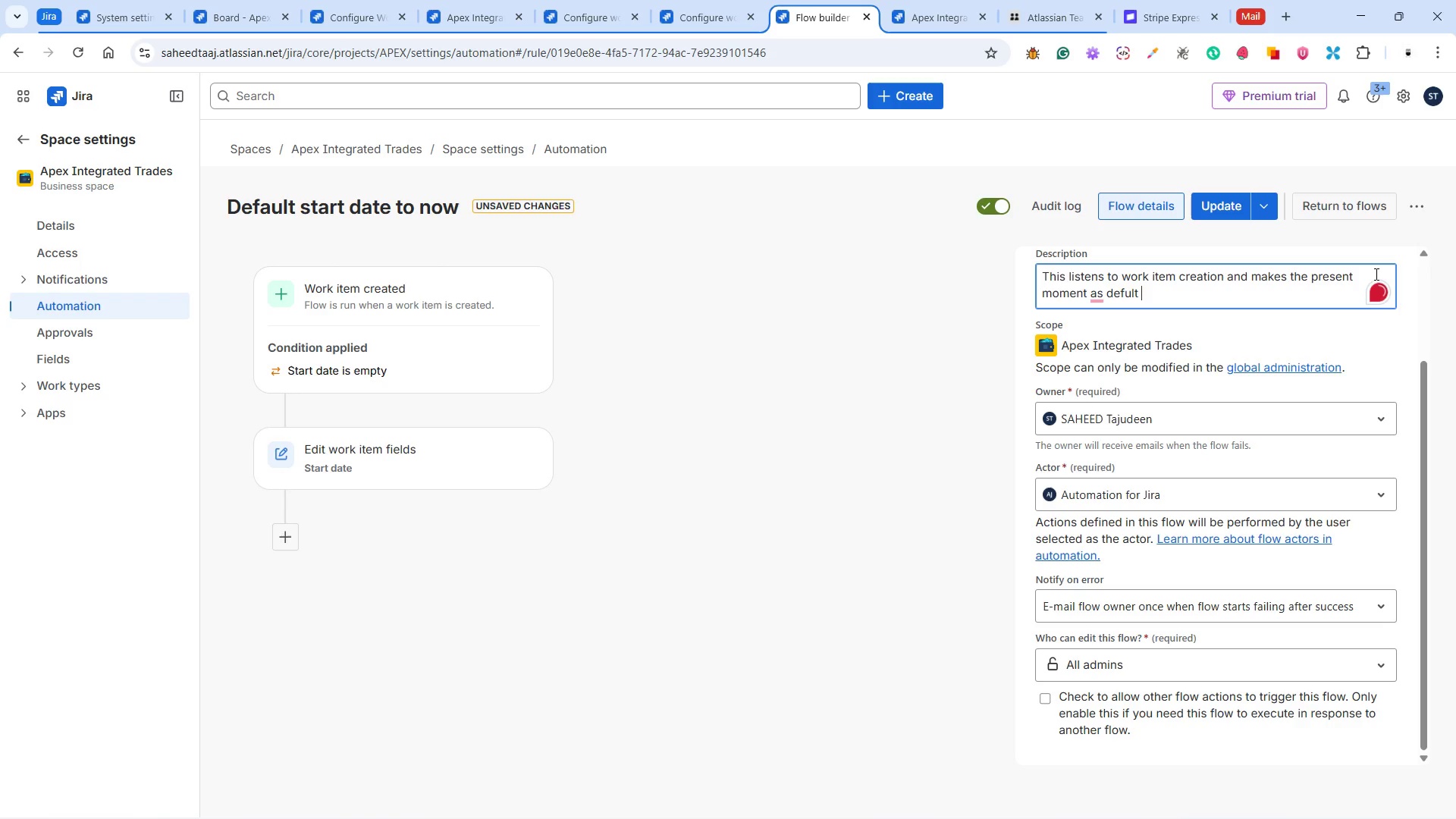 
key(ArrowLeft)
 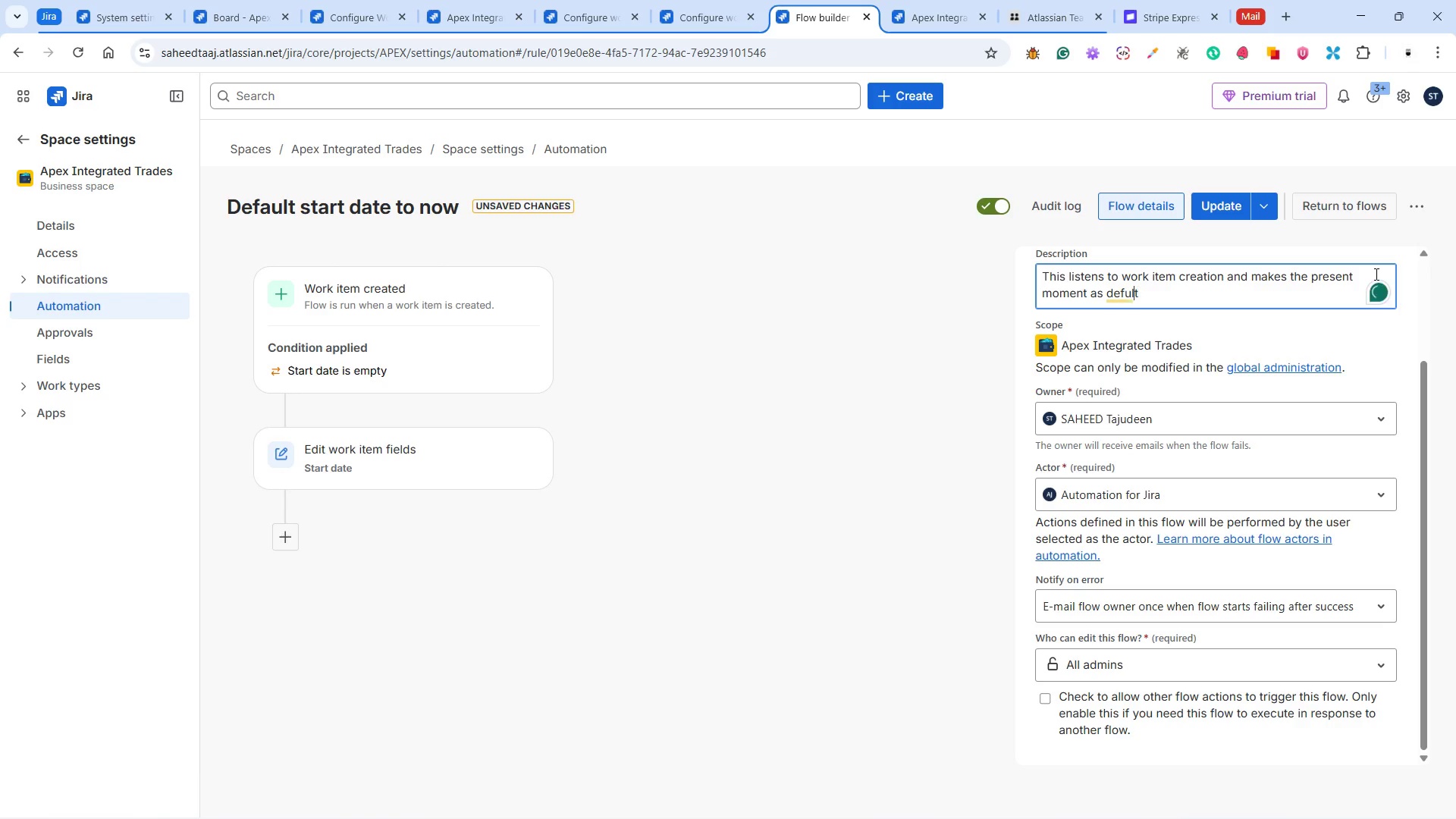 
key(ArrowLeft)
 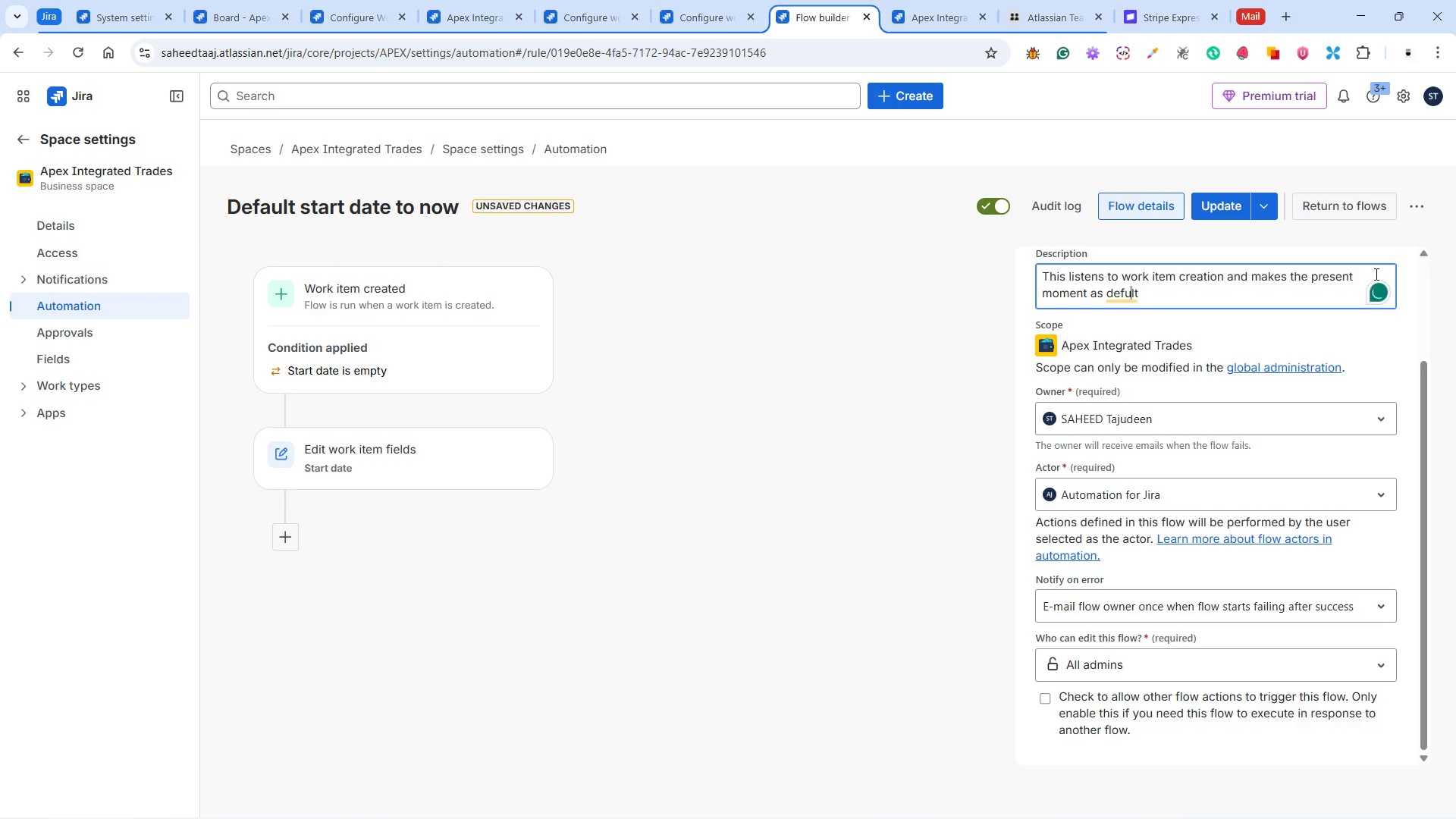 
key(ArrowLeft)
 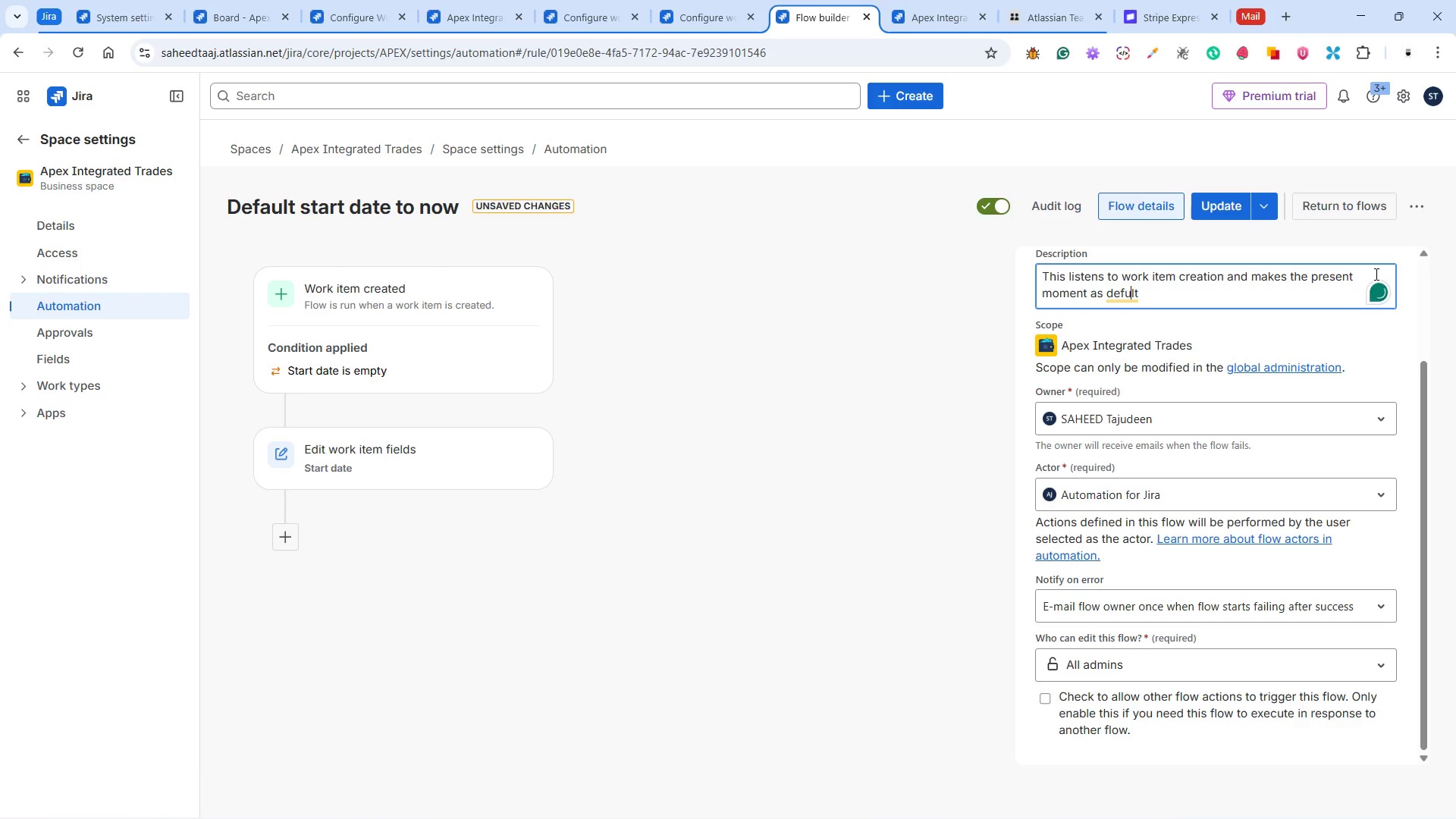 
key(ArrowLeft)
 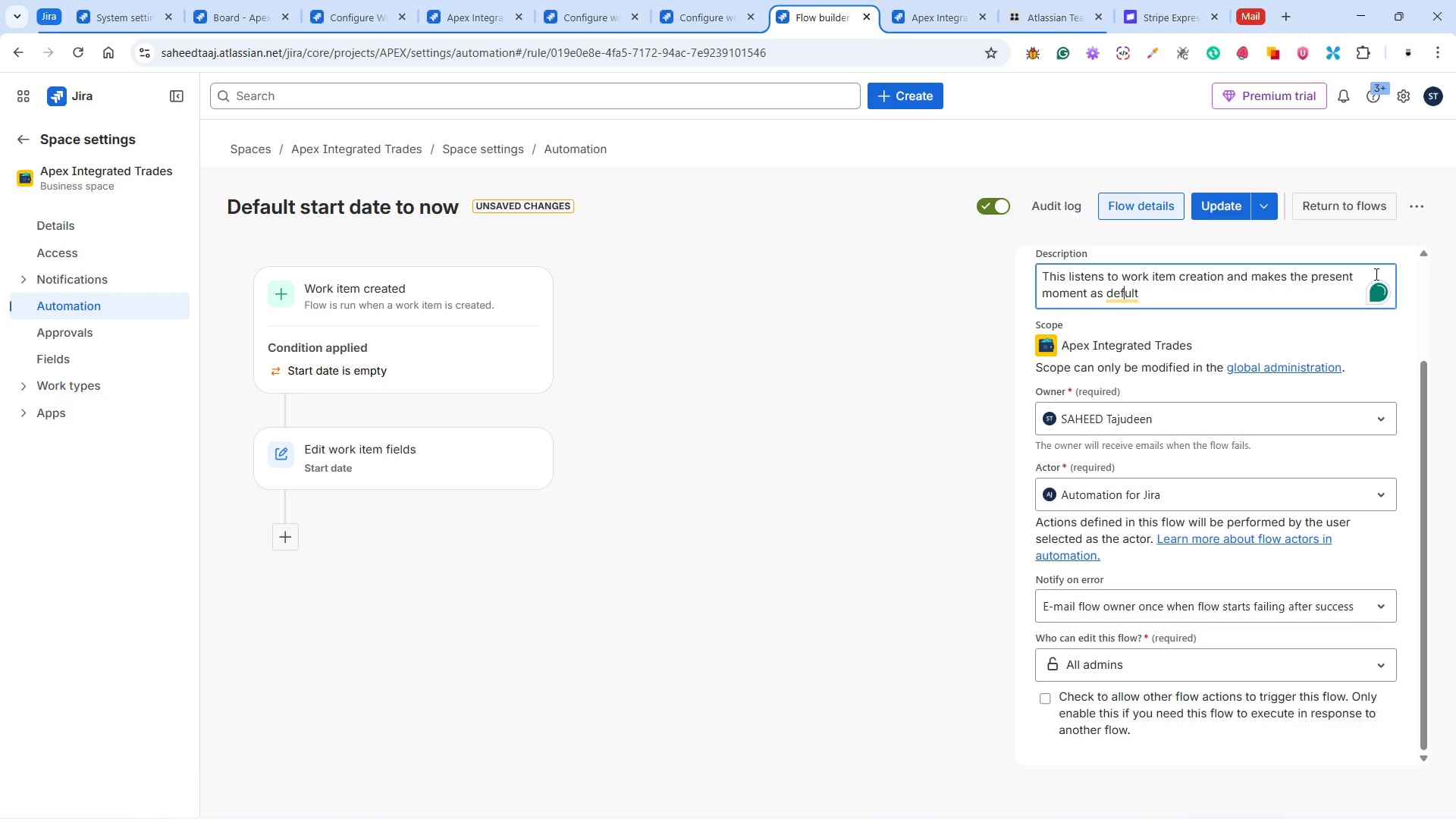 
key(A)
 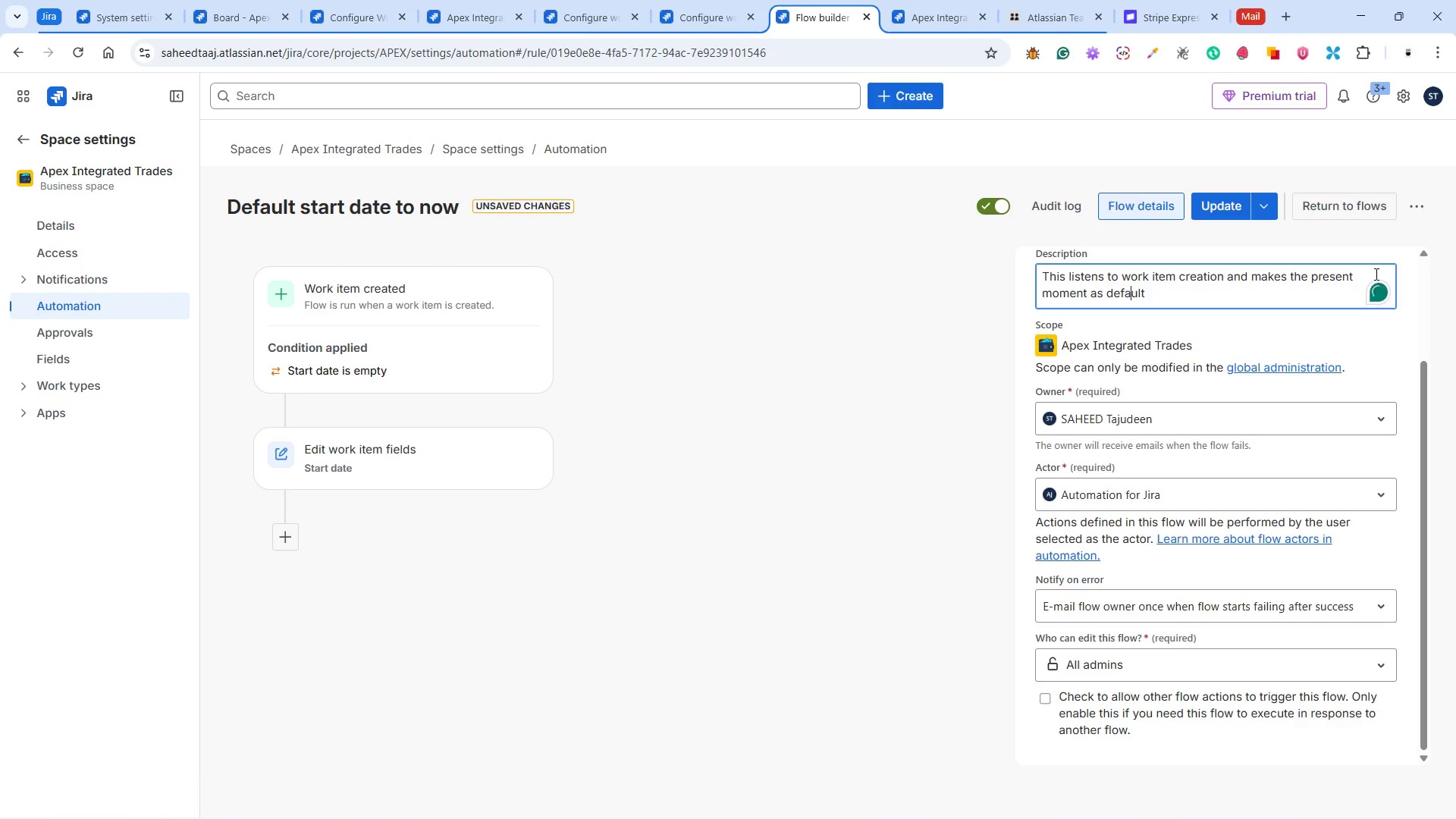 
key(ArrowRight)
 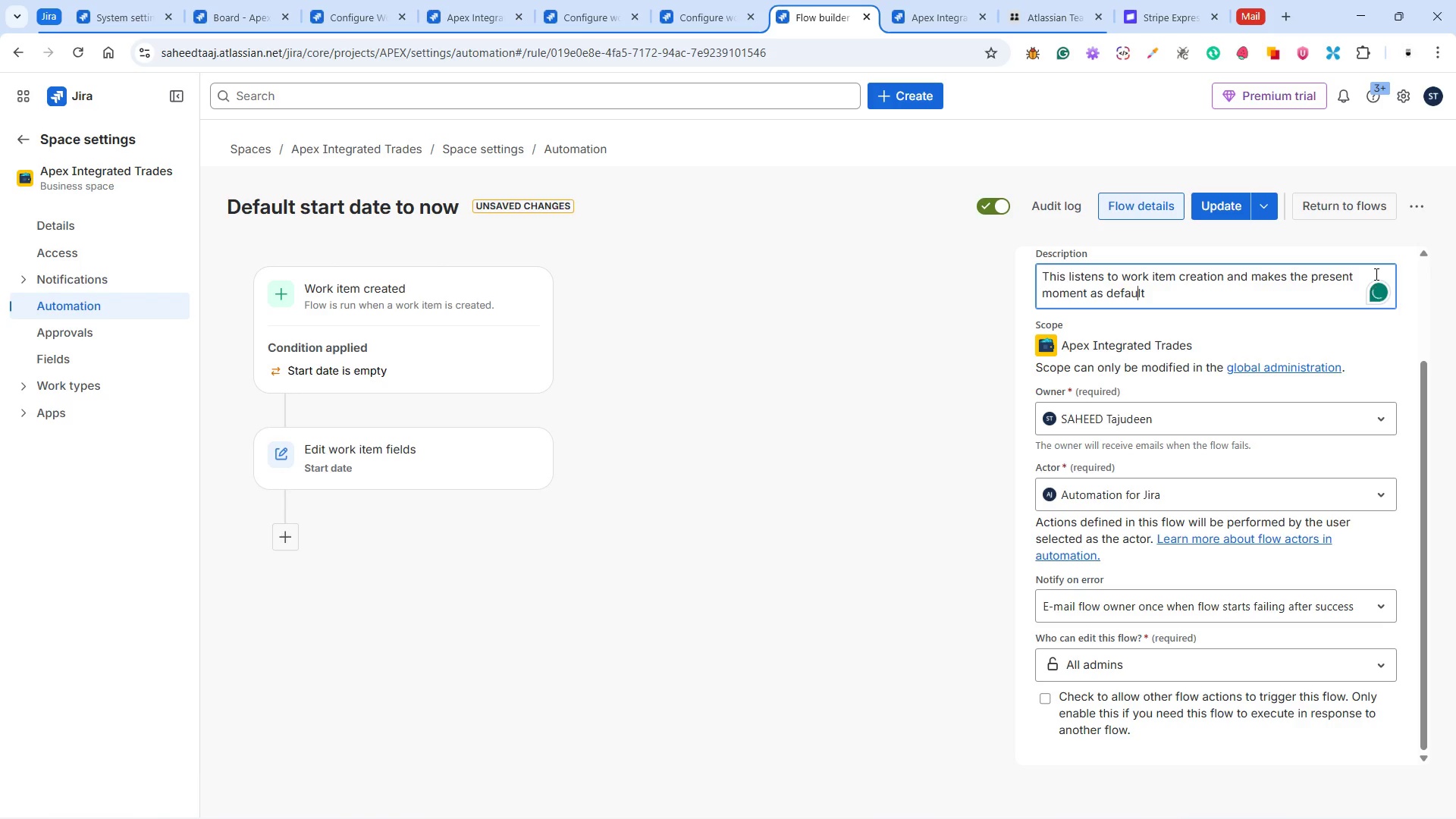 
key(ArrowRight)
 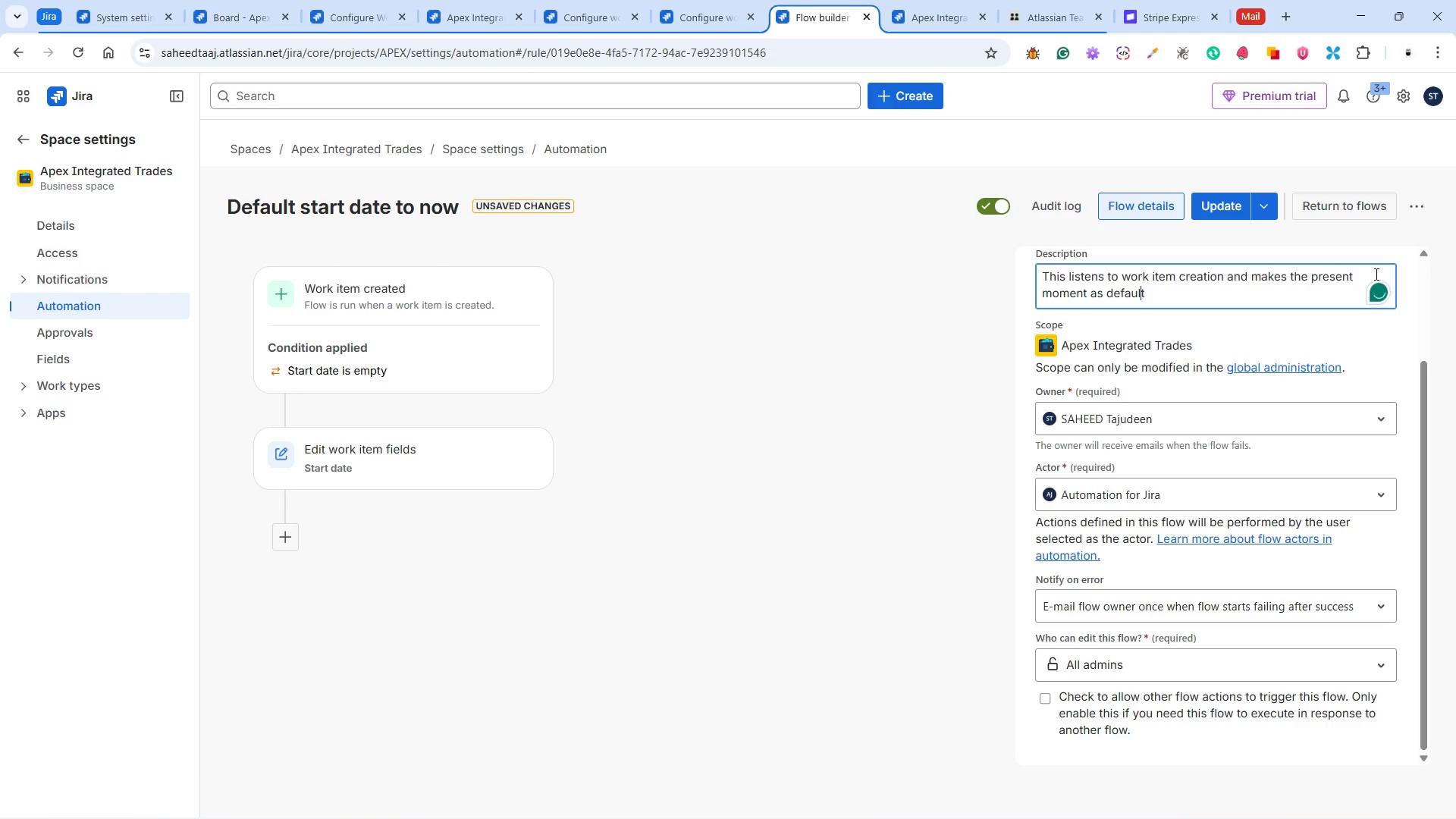 
key(ArrowRight)
 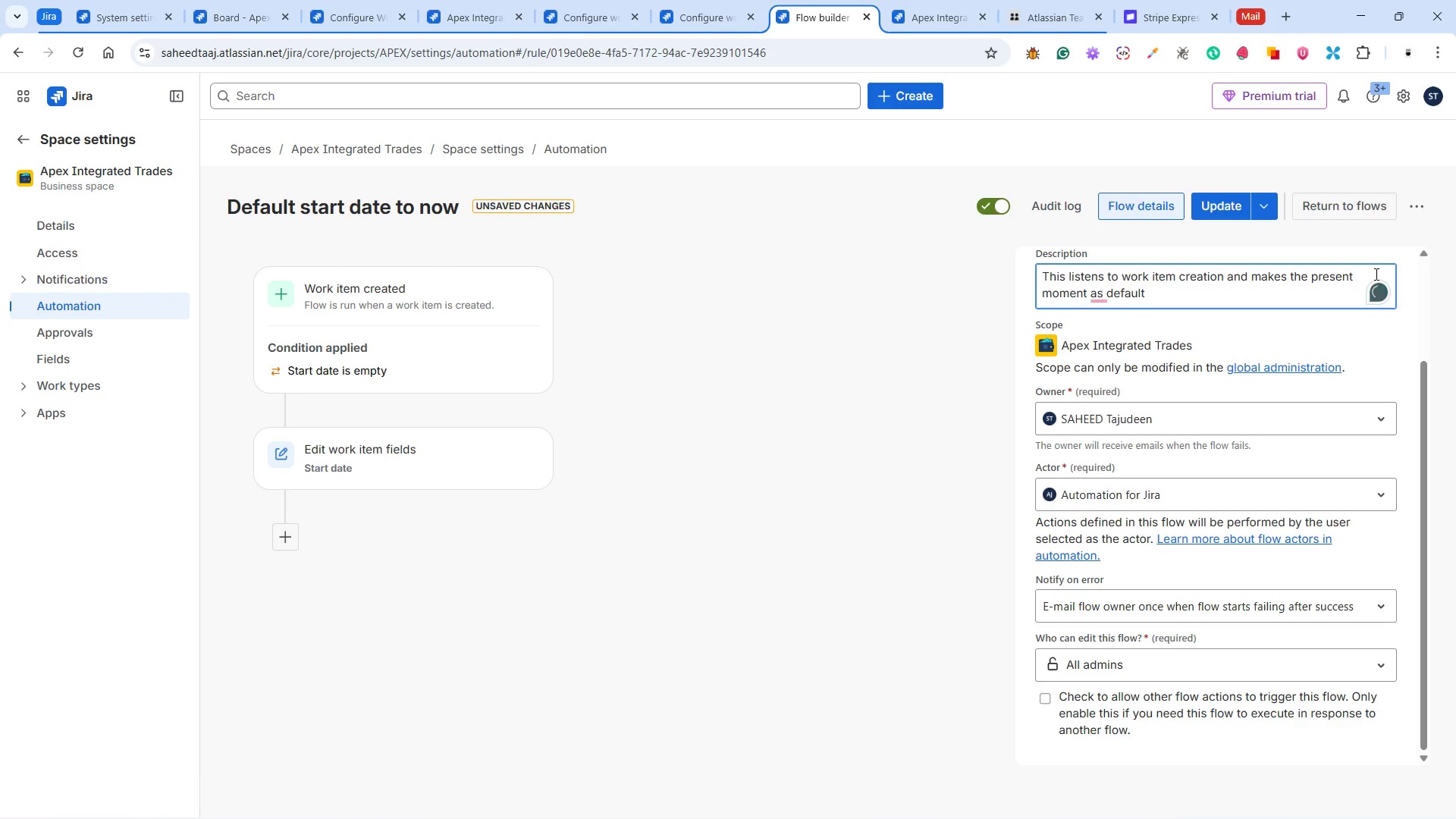 
key(ArrowRight)
 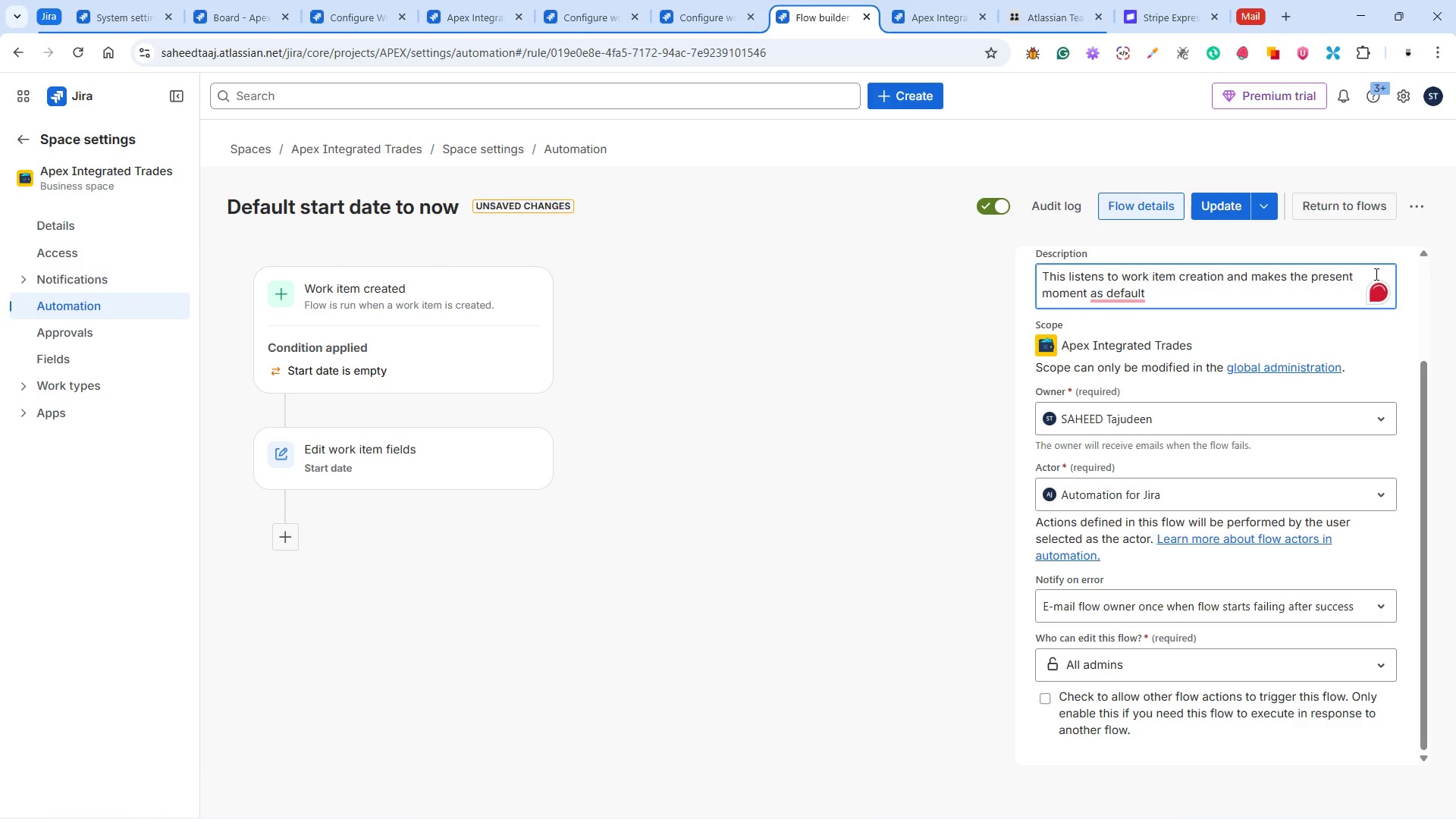 
type(start date )
 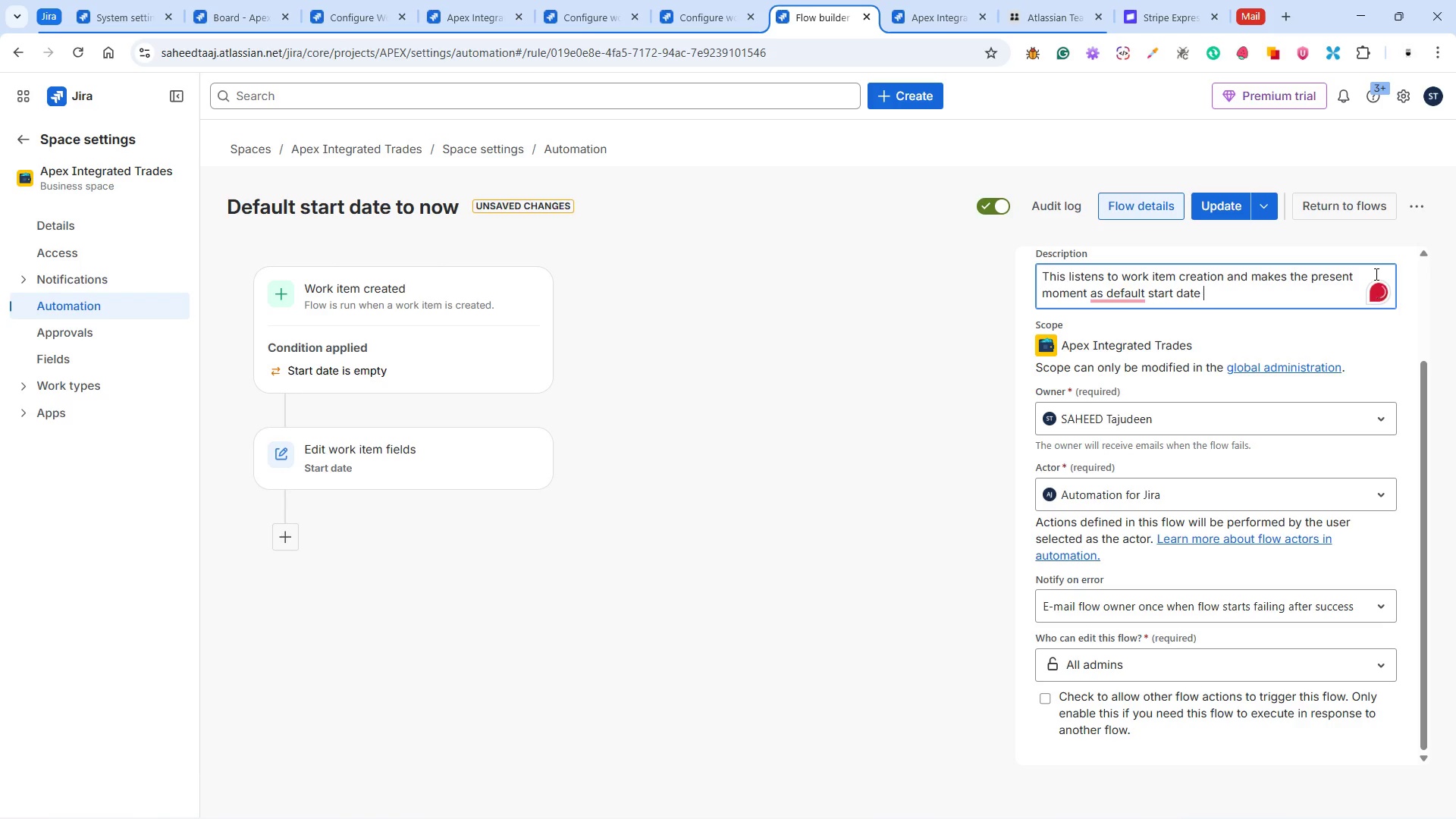 
type(if )
 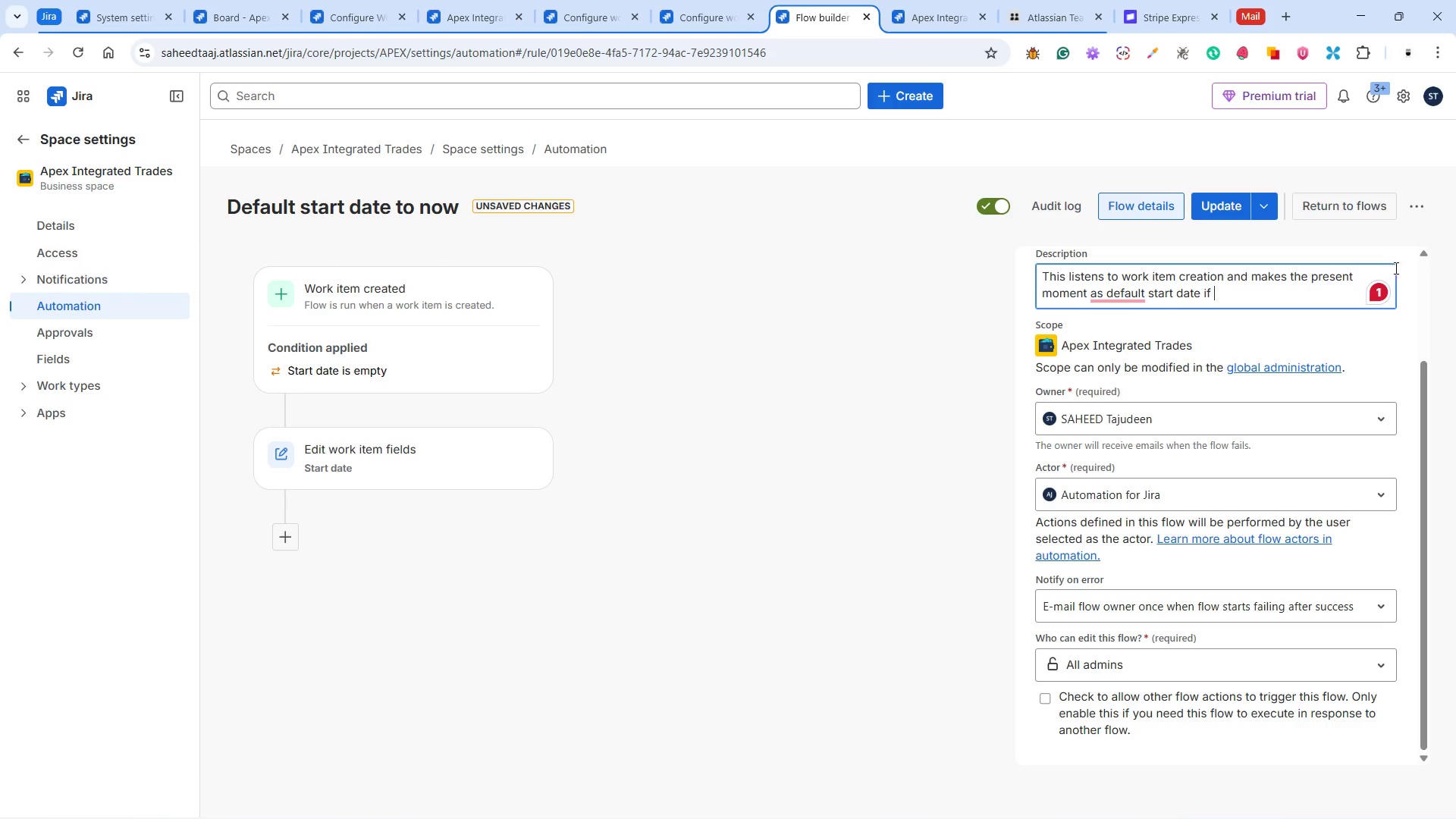 
wait(22.12)
 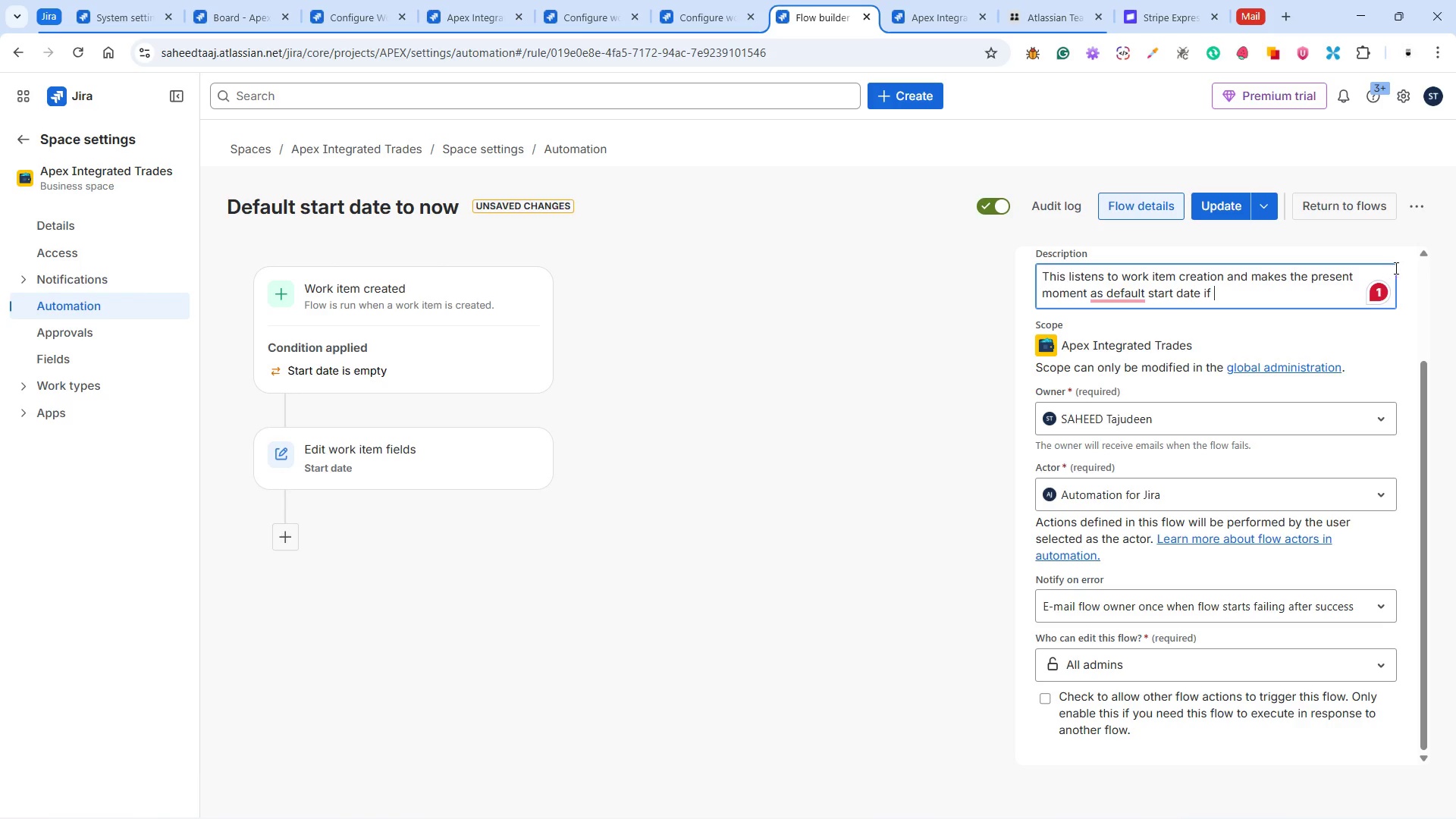 
left_click([603, 10])
 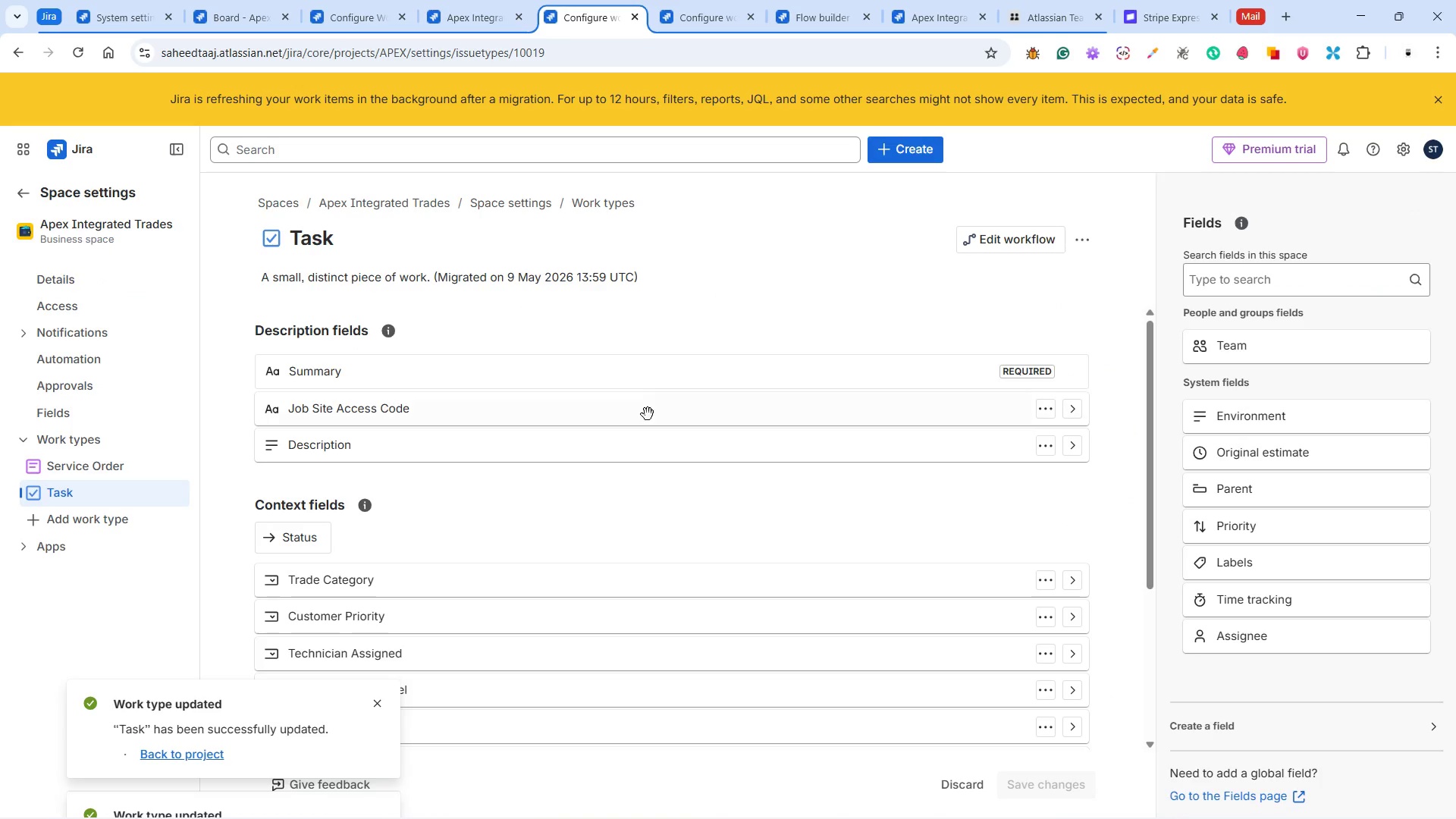 
scroll: coordinate [591, 412], scroll_direction: down, amount: 6.0
 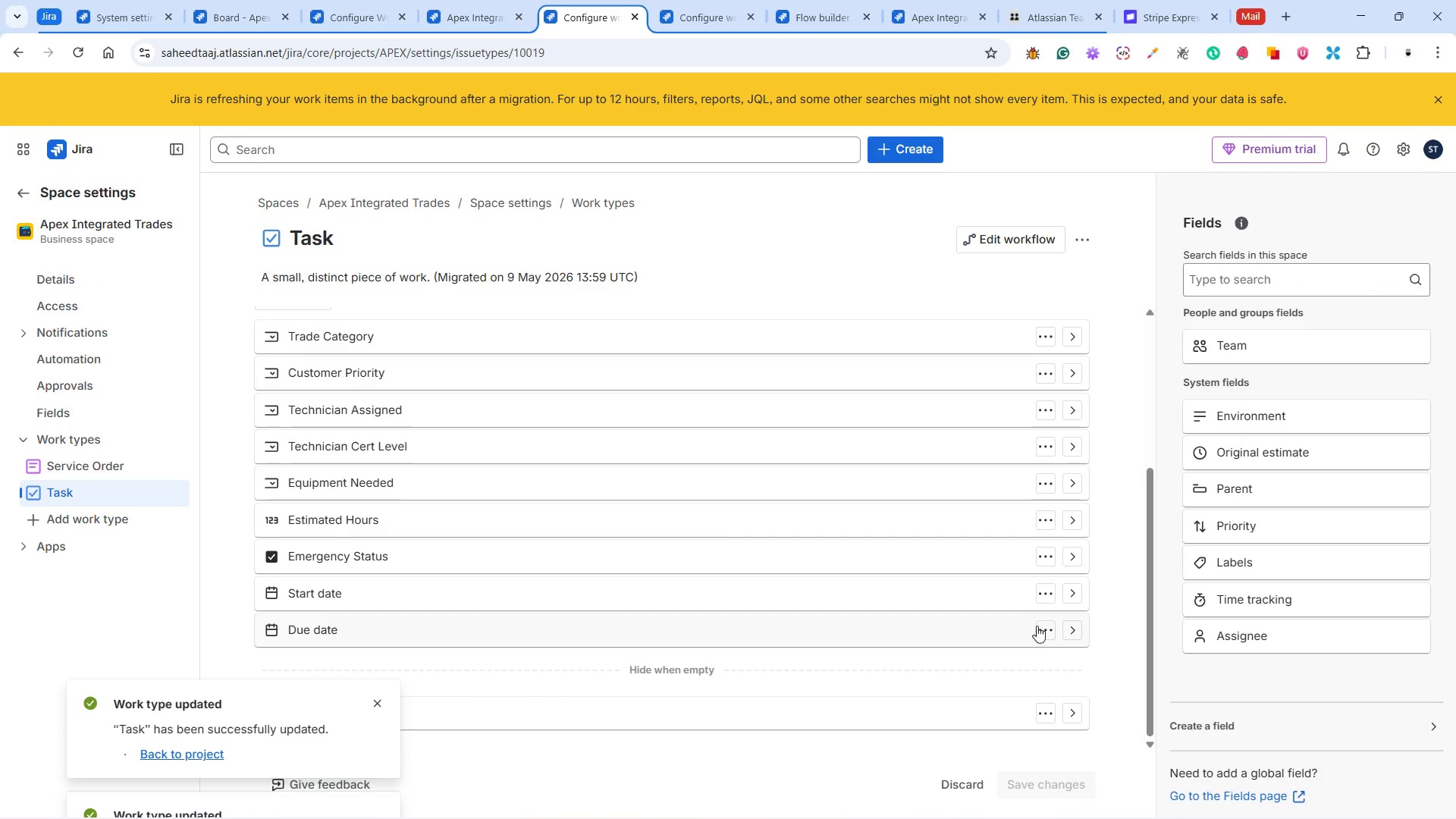 
left_click([1047, 601])
 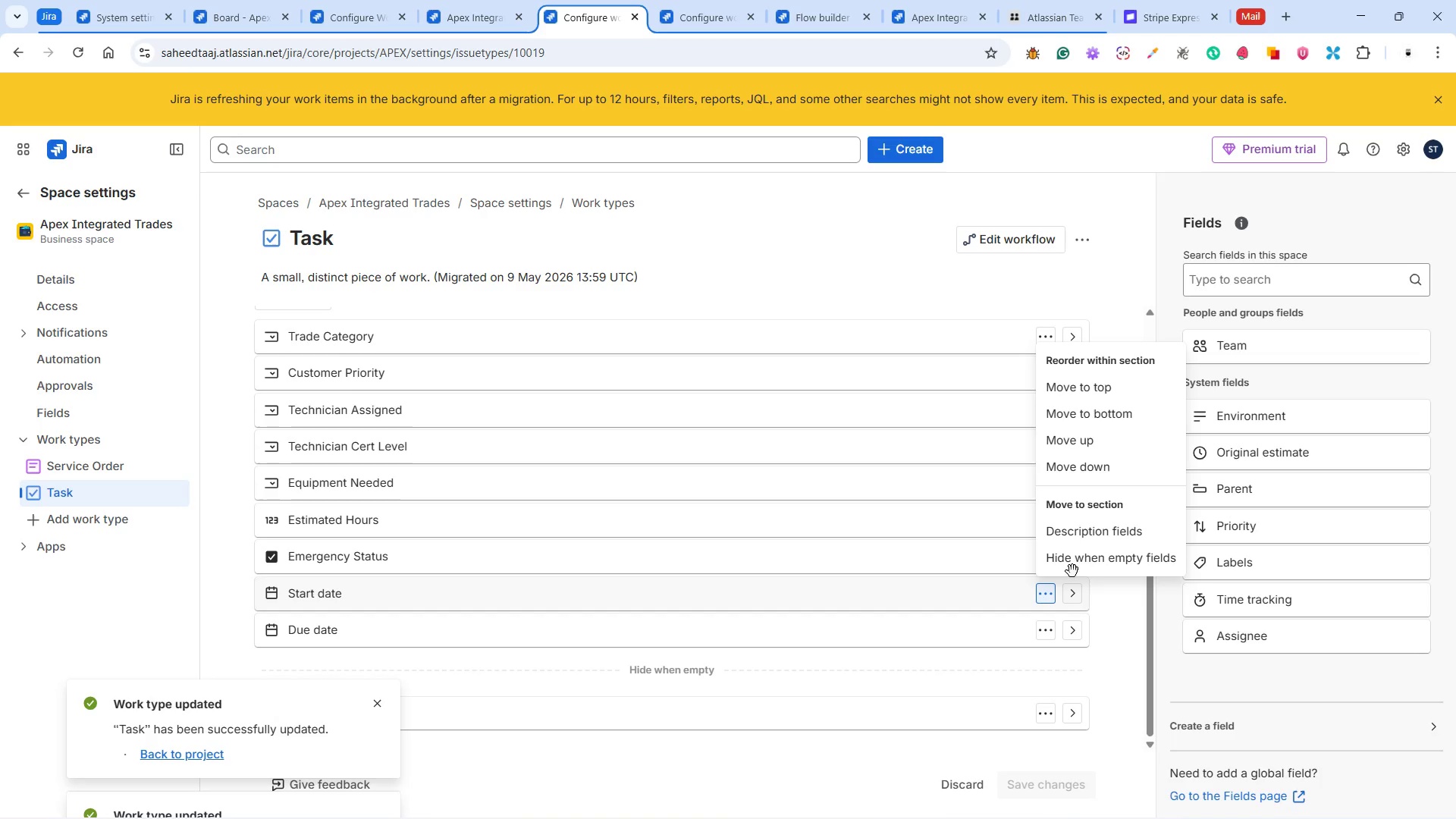 
left_click([1086, 524])
 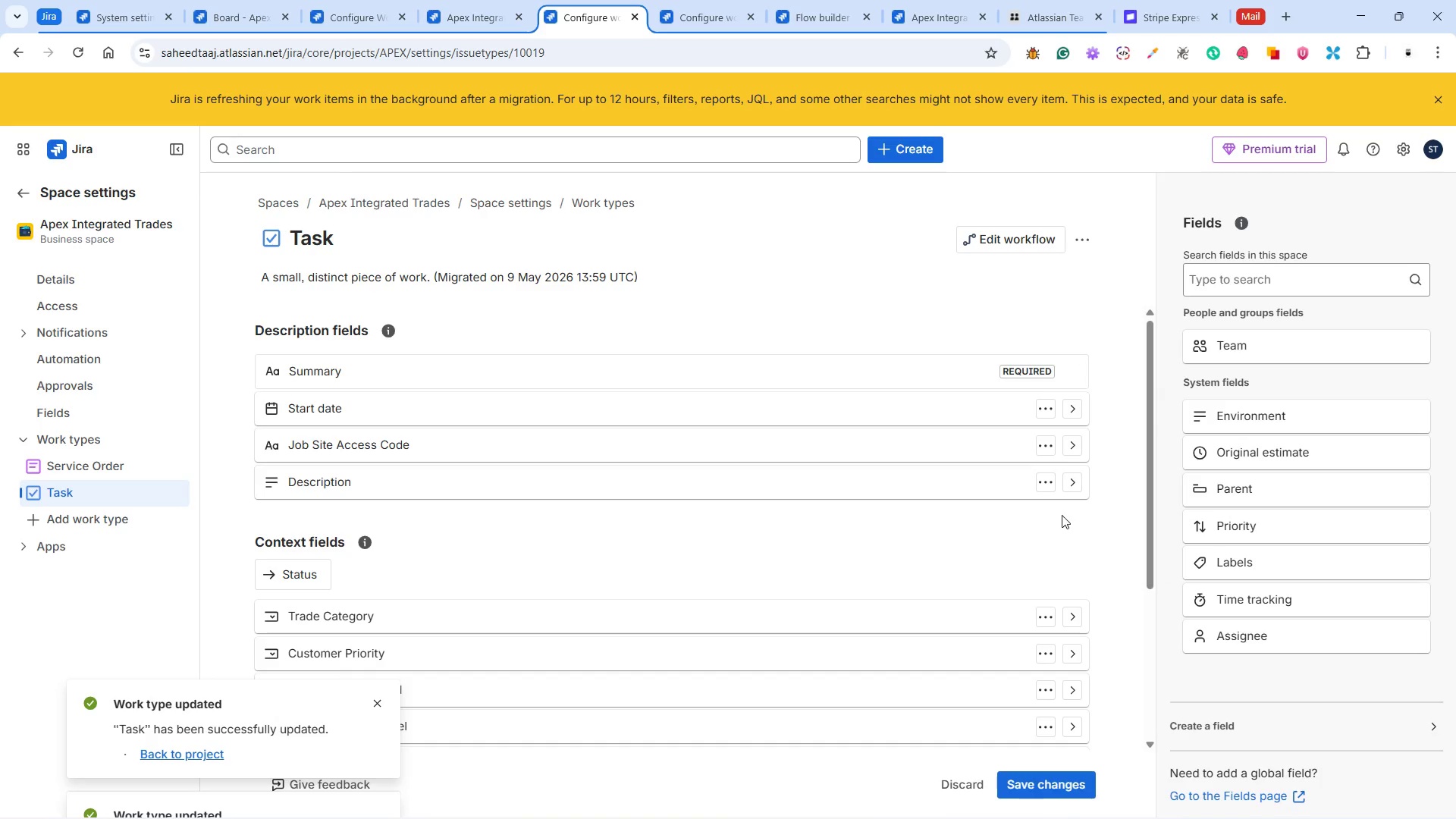 
wait(5.17)
 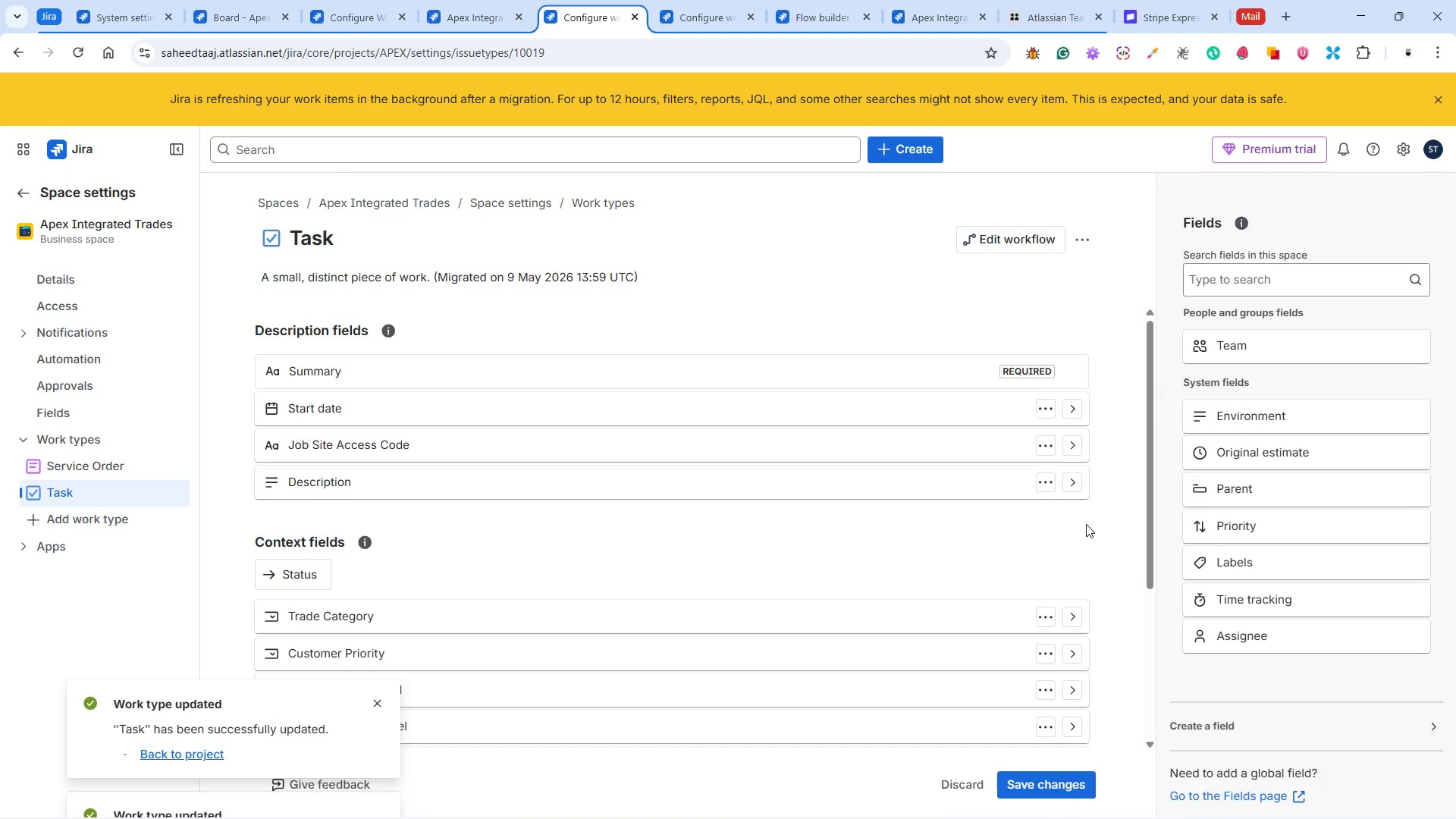 
scroll: coordinate [964, 442], scroll_direction: down, amount: 2.0
 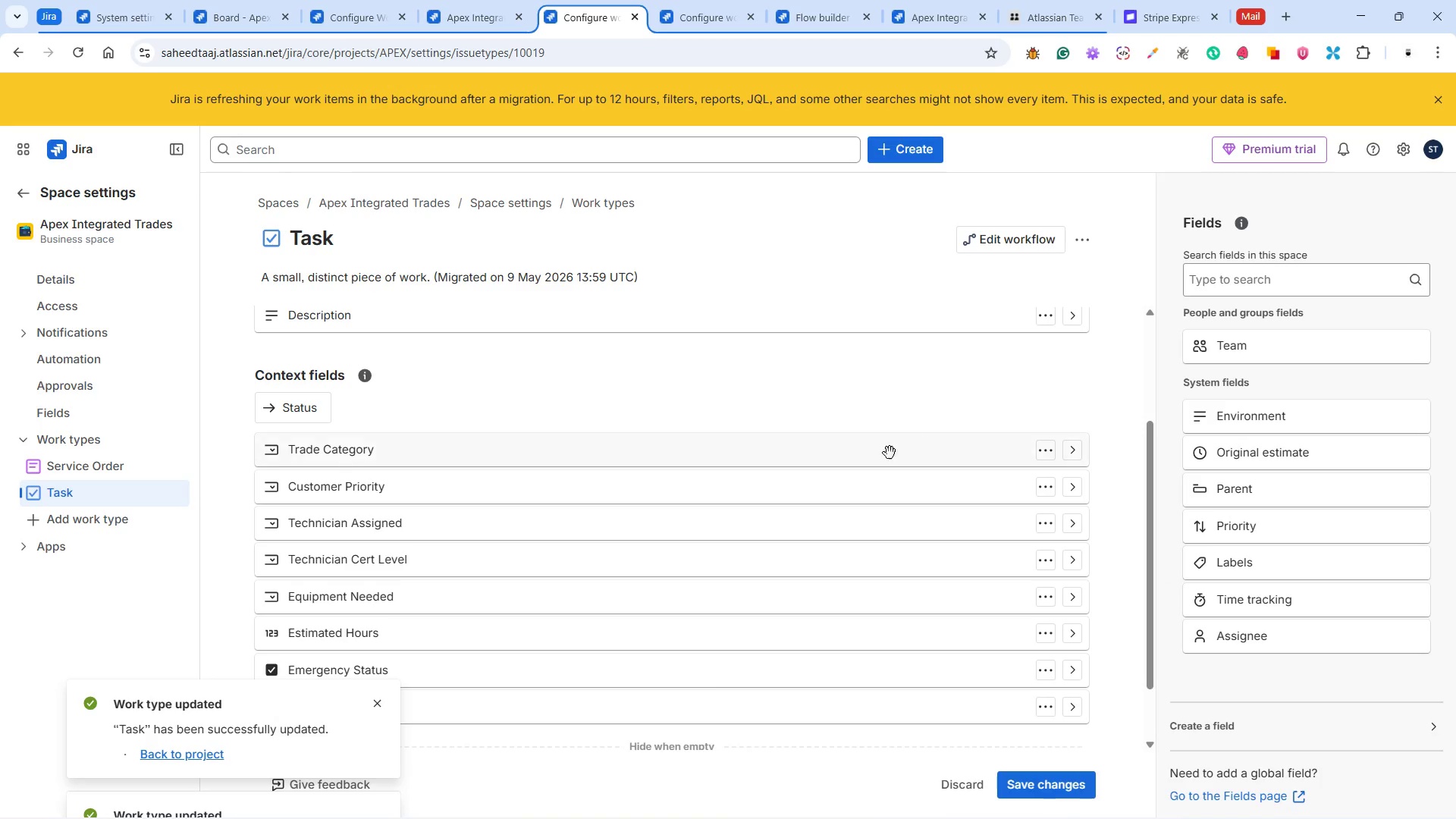 
scroll: coordinate [877, 461], scroll_direction: up, amount: 2.0
 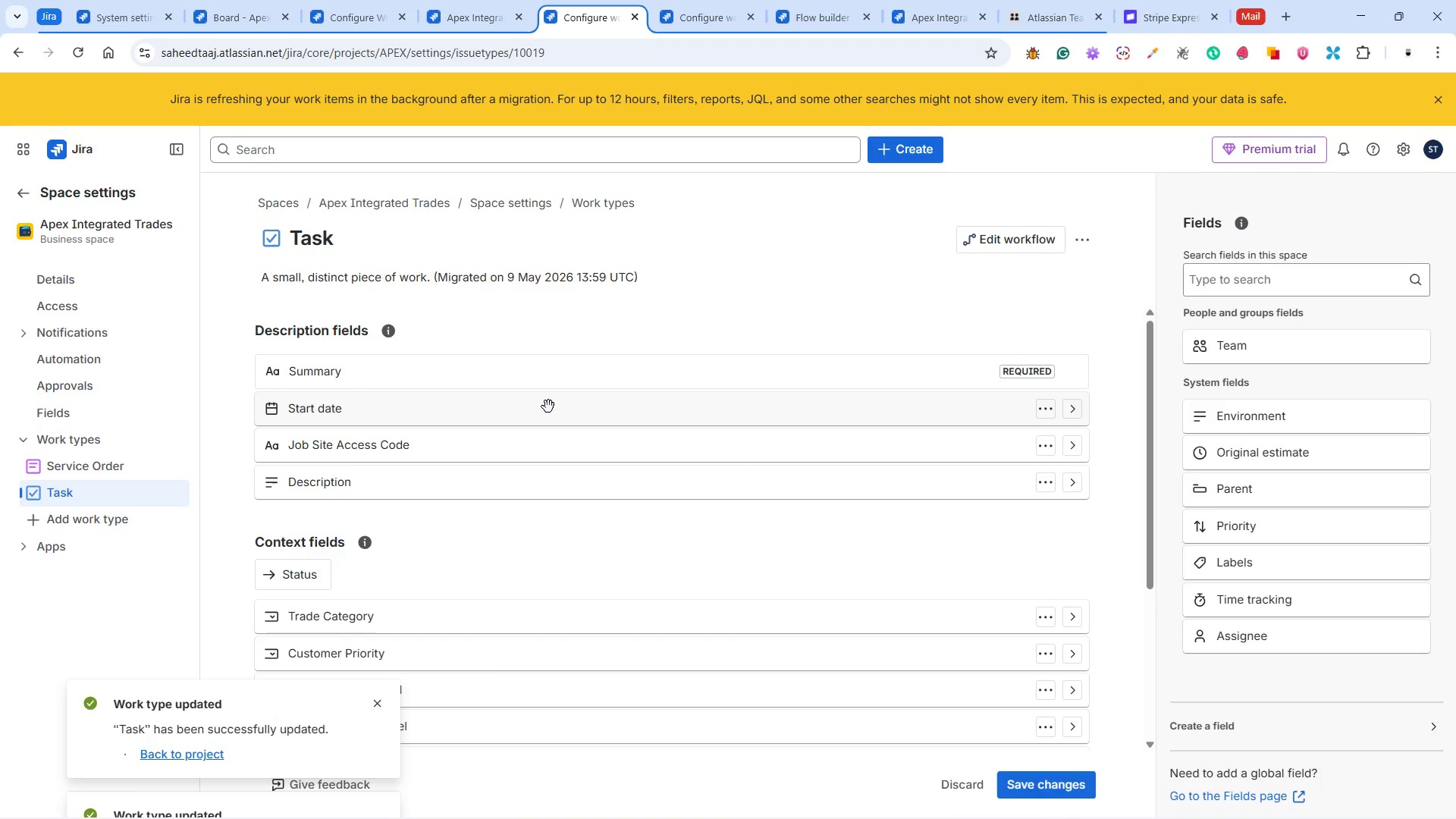 
left_click_drag(start_coordinate=[549, 408], to_coordinate=[577, 592])
 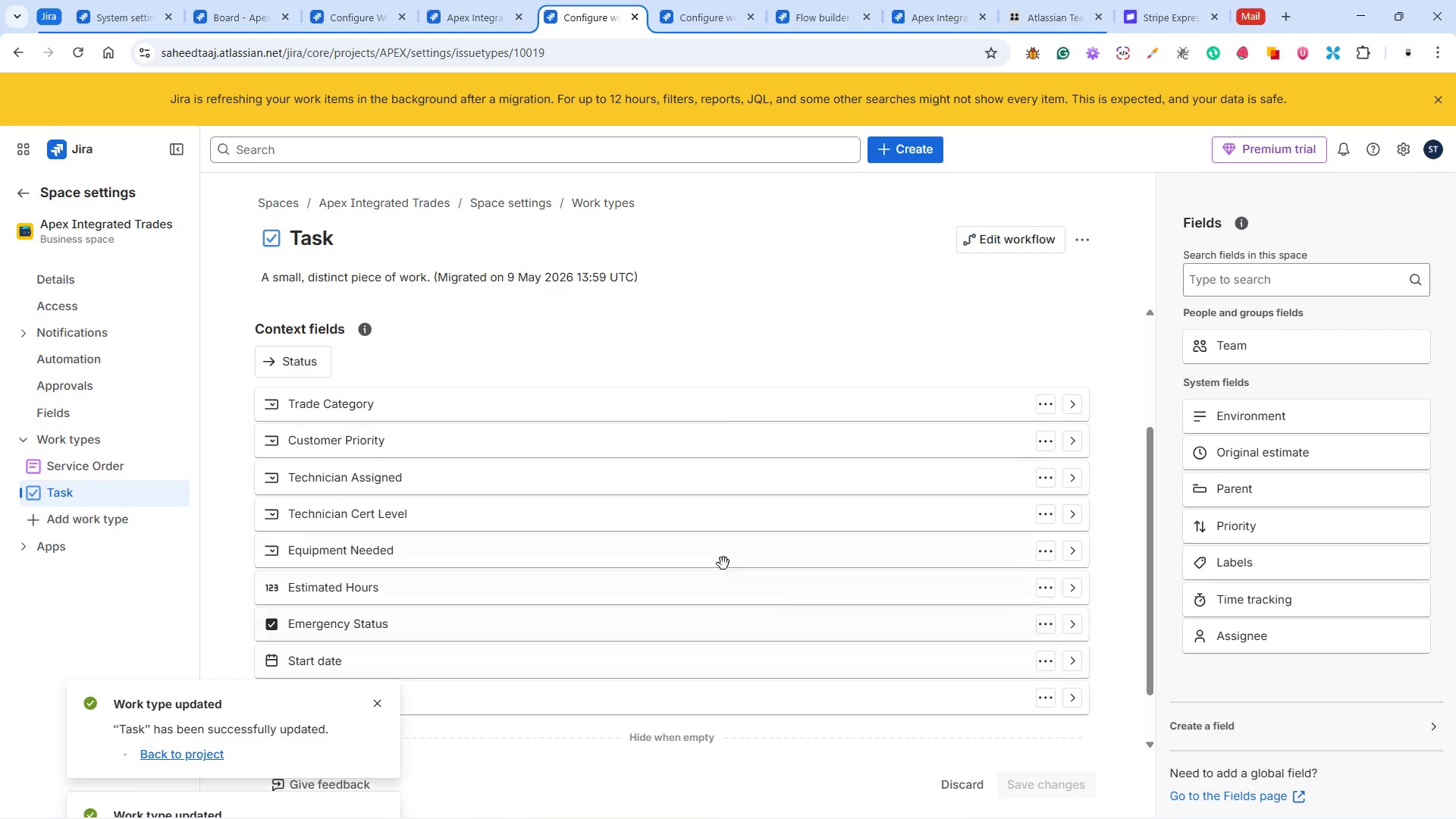 
scroll: coordinate [722, 560], scroll_direction: up, amount: 9.0
 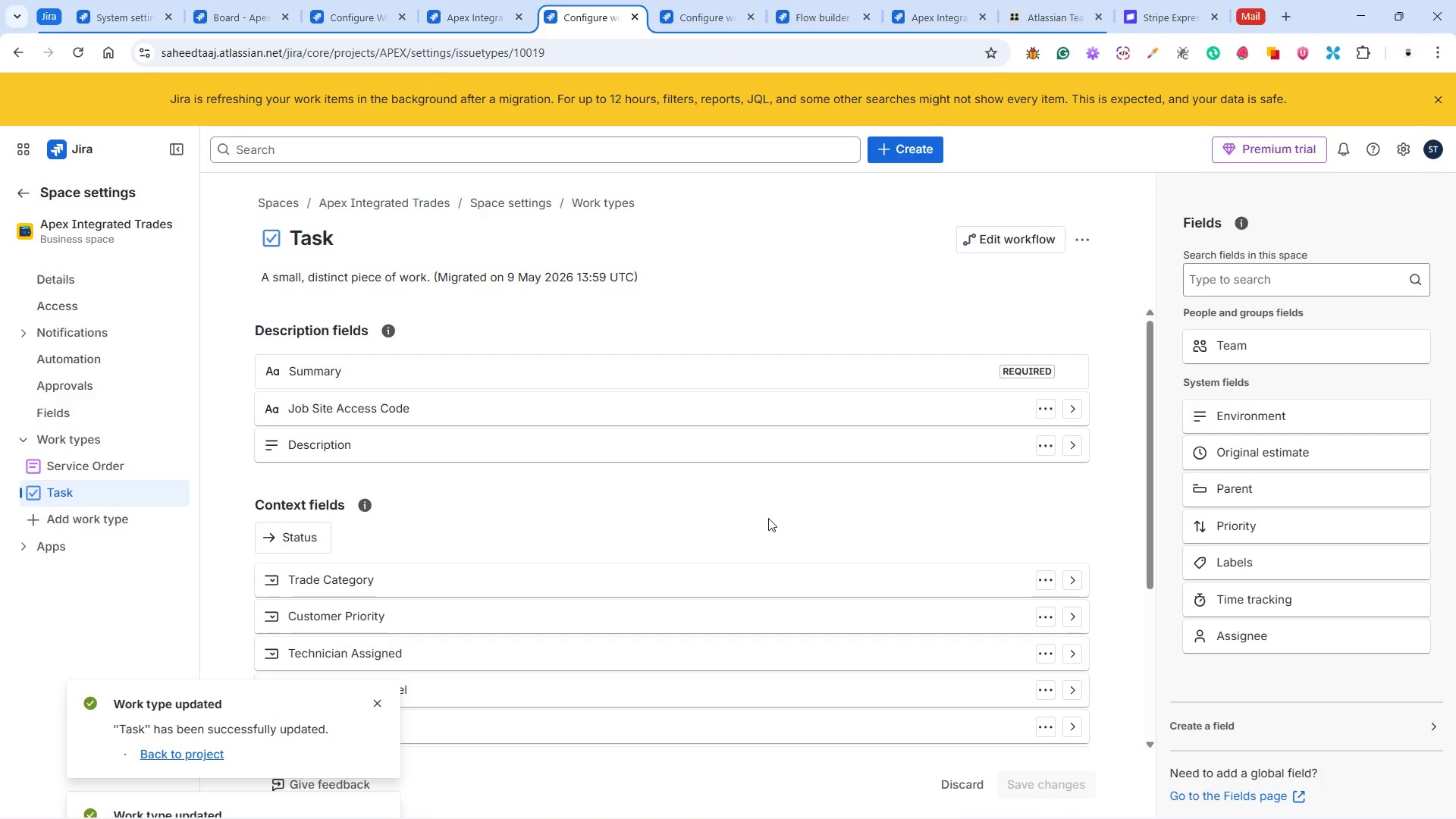 
wait(10.58)
 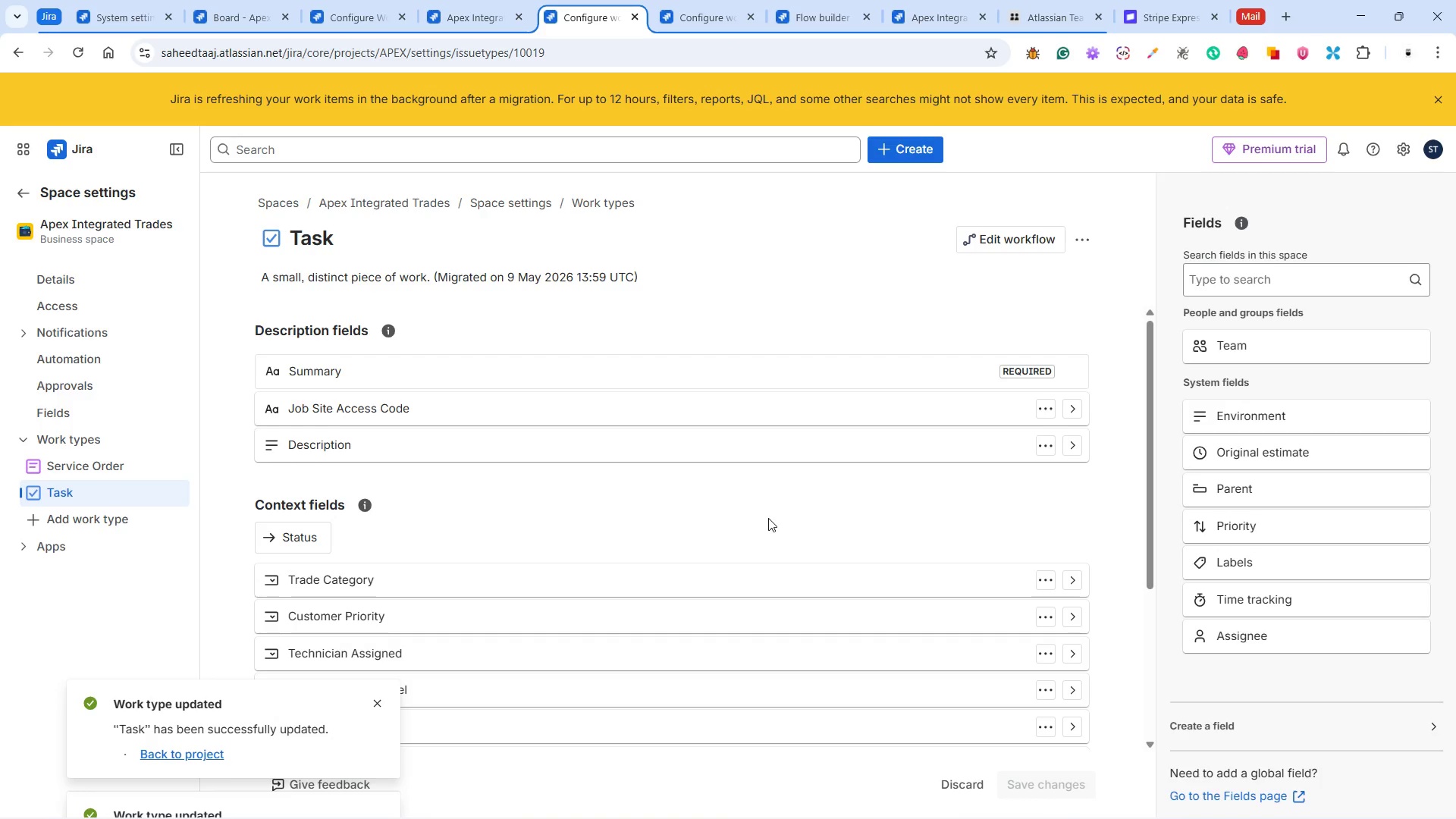 
scroll: coordinate [777, 508], scroll_direction: down, amount: 3.0
 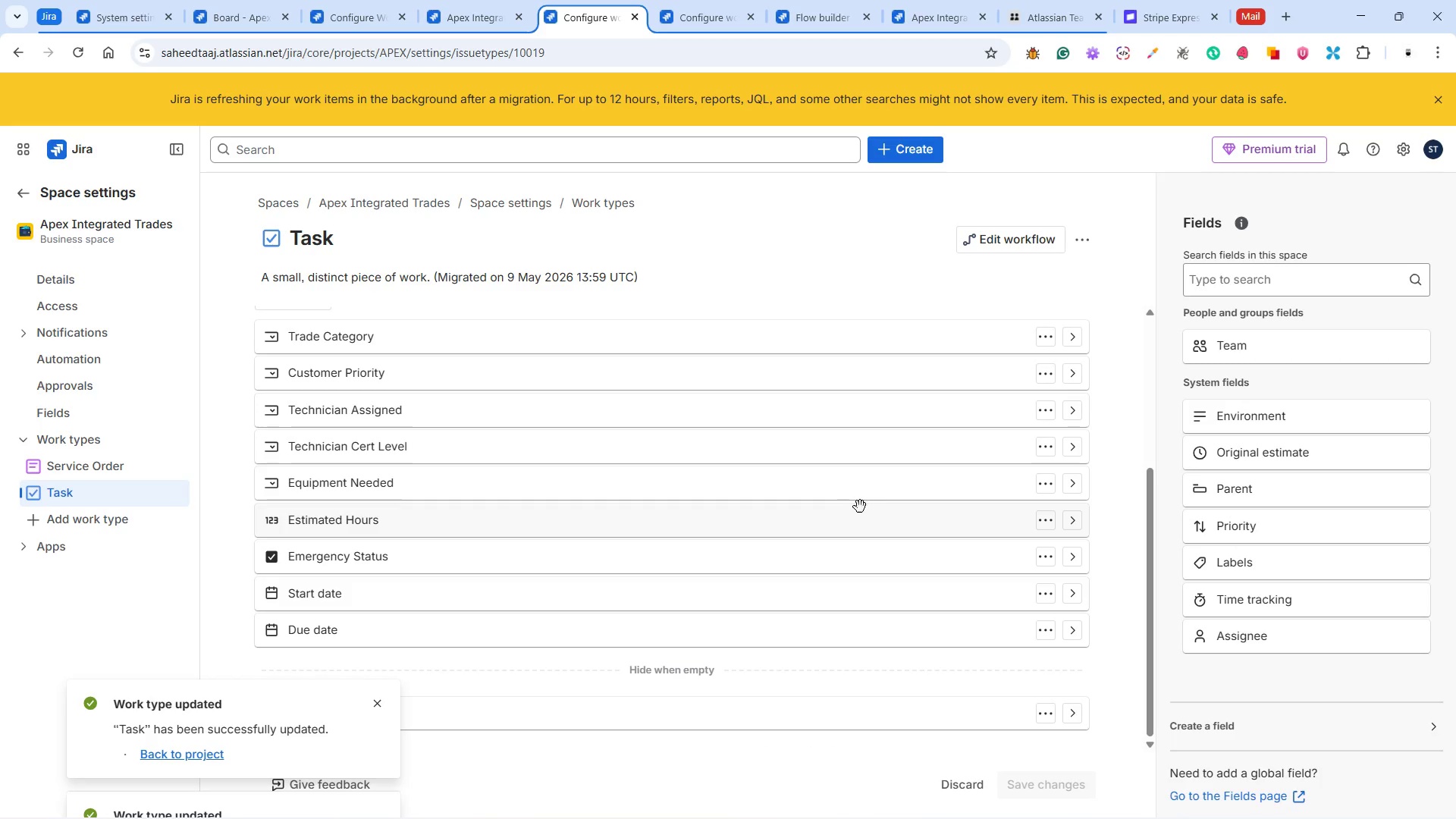 
scroll: coordinate [879, 501], scroll_direction: up, amount: 2.0
 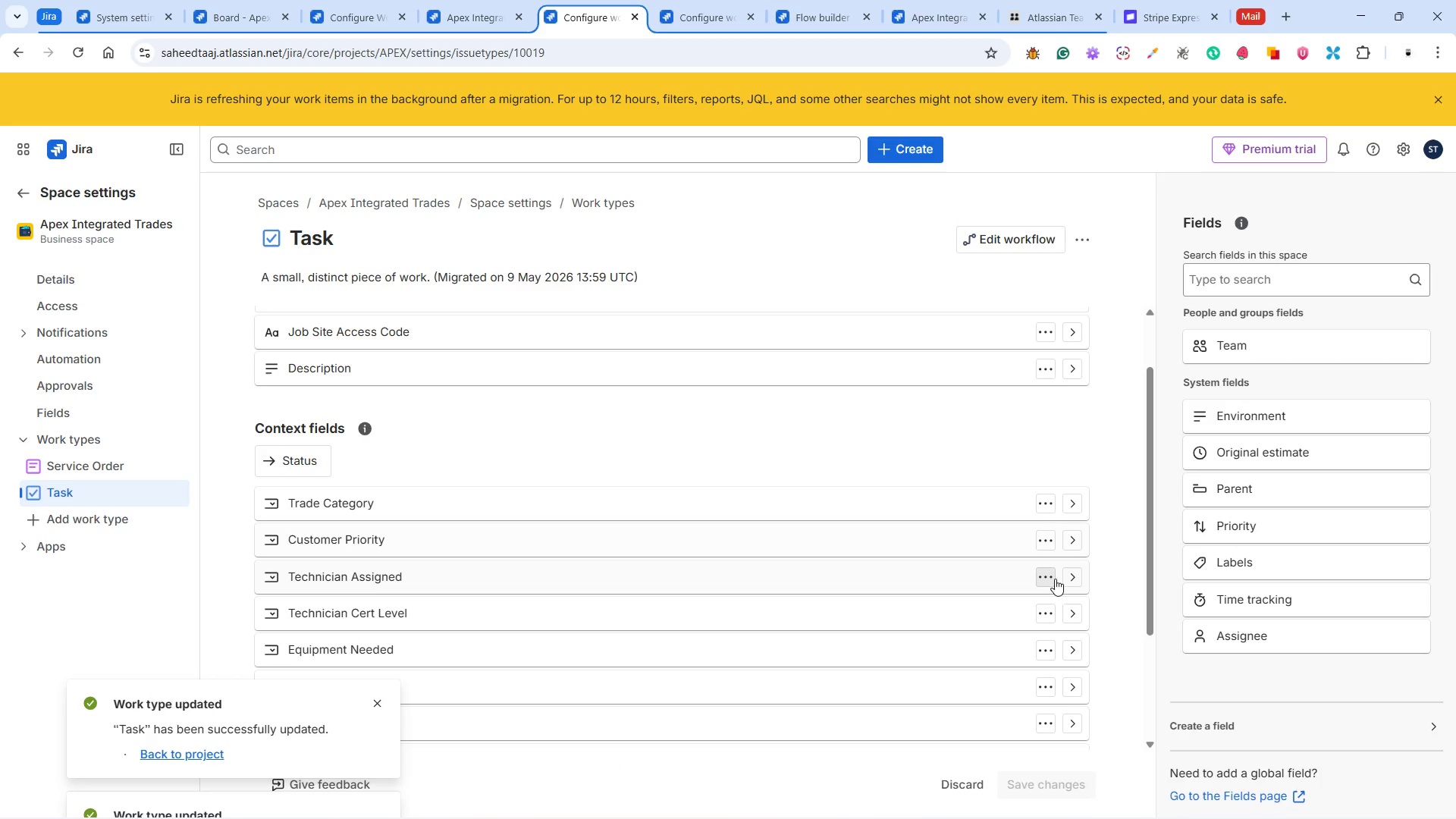 
scroll: coordinate [1078, 584], scroll_direction: down, amount: 2.0
 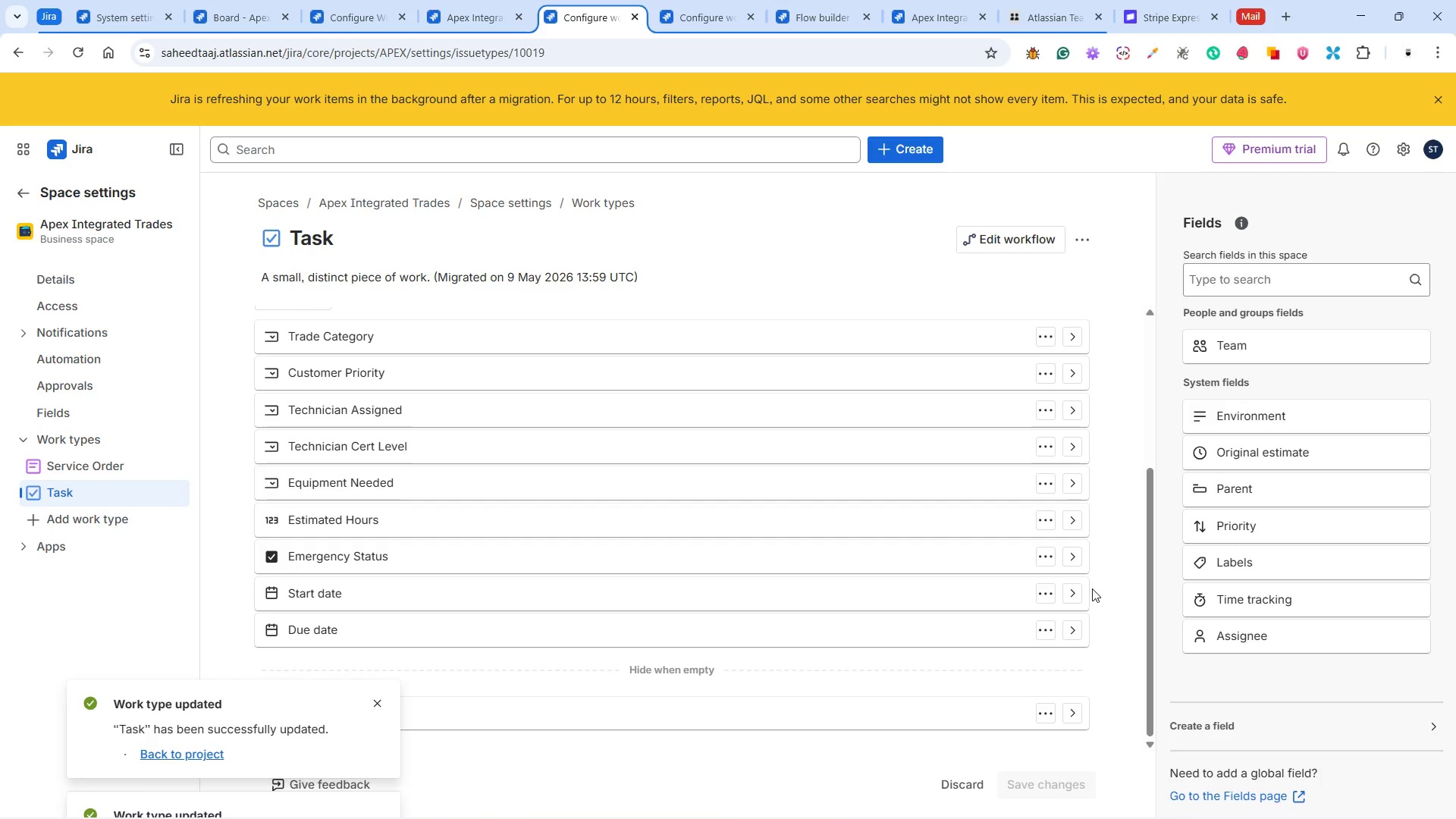 
left_click([1072, 588])
 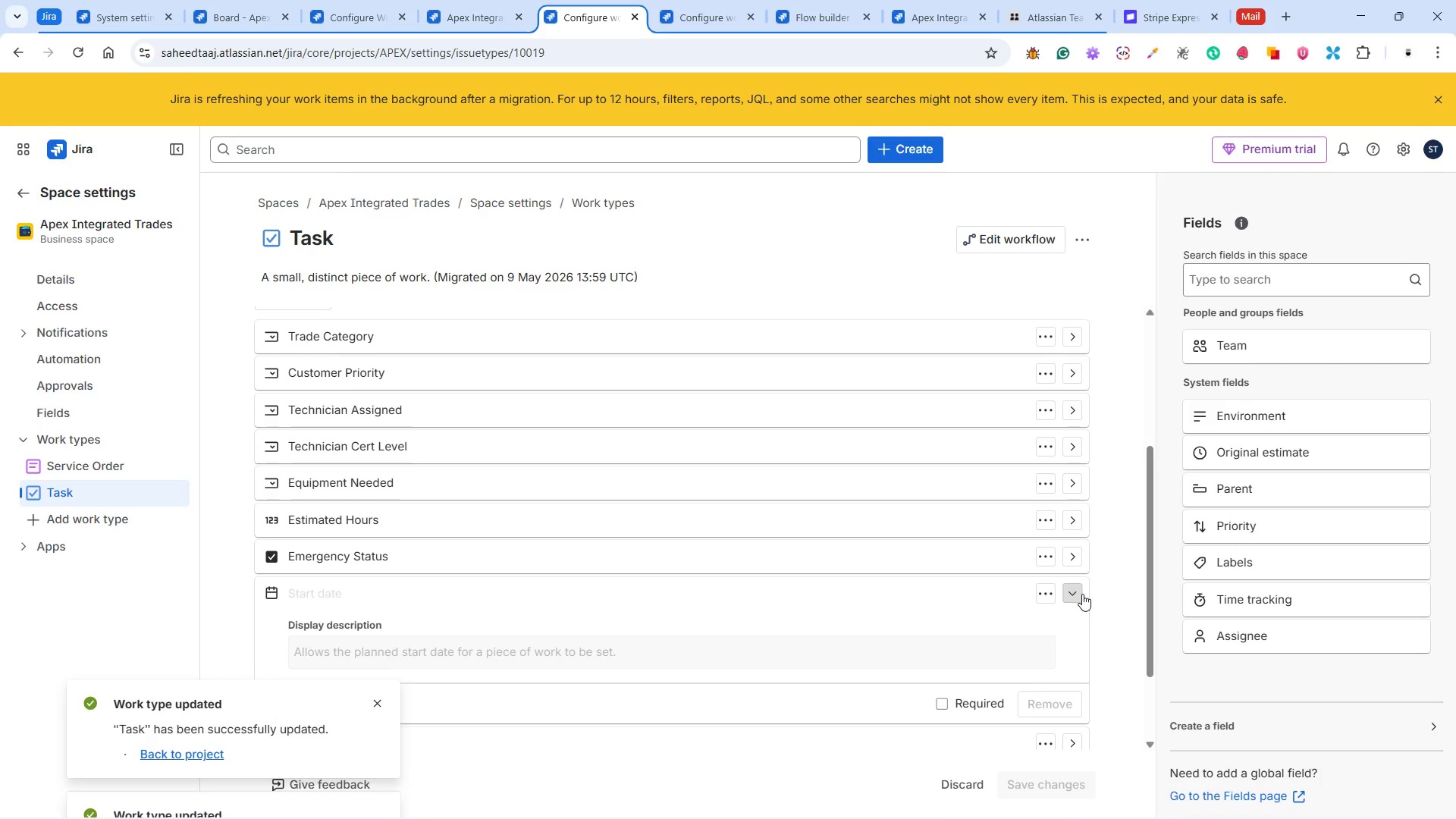 
scroll: coordinate [1082, 594], scroll_direction: down, amount: 3.0
 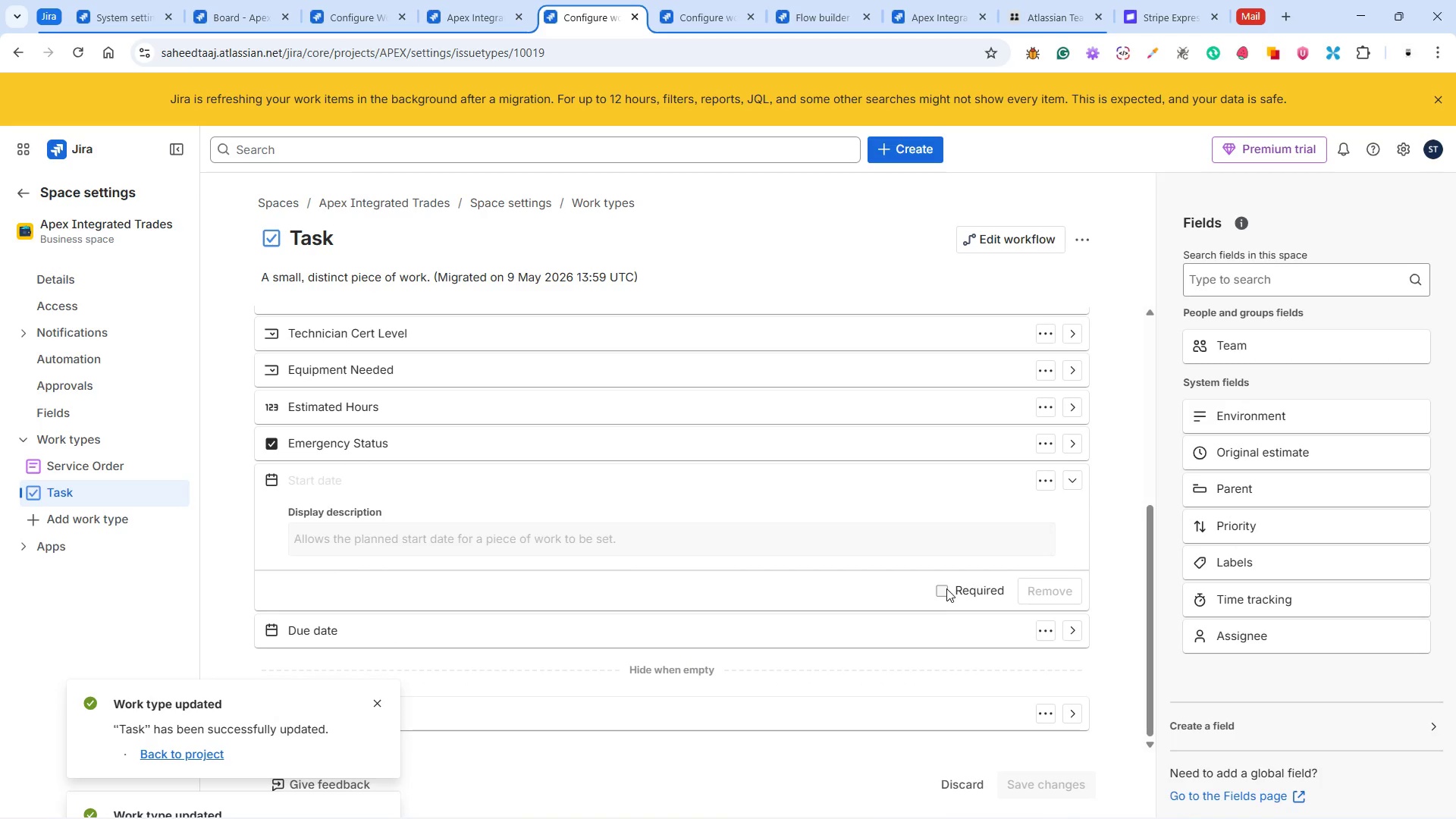 
left_click([943, 588])
 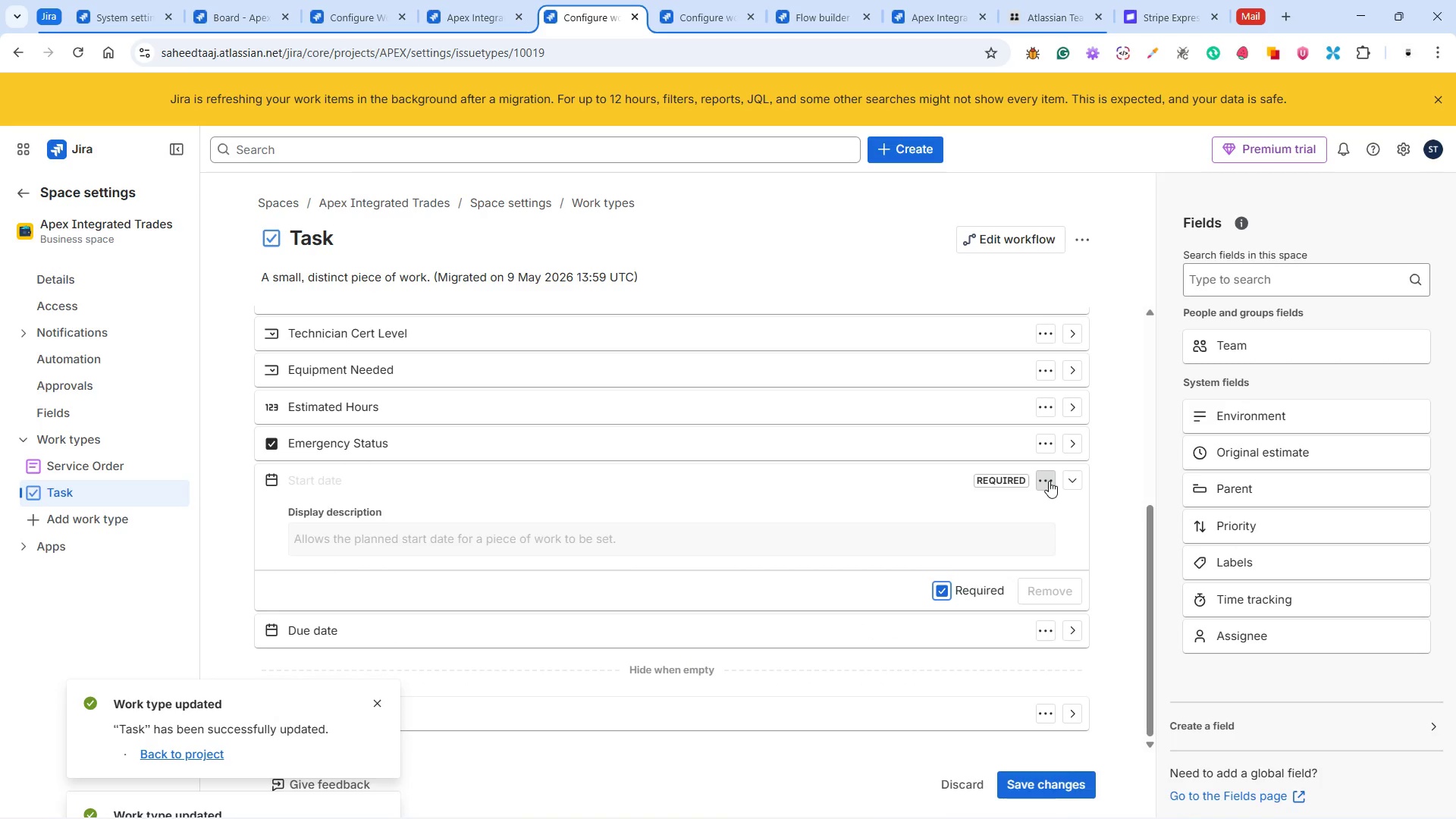 
wait(11.2)
 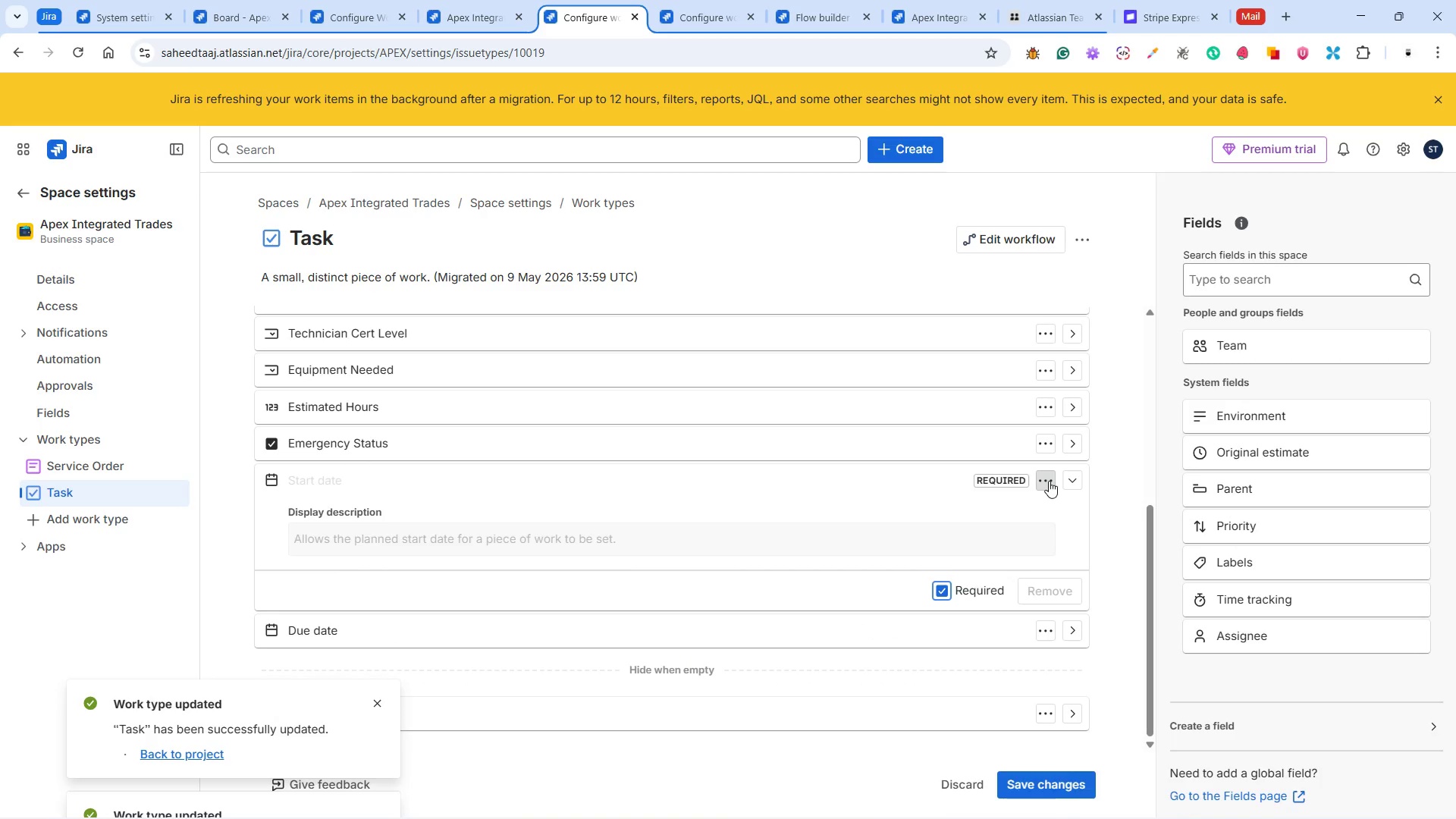 
left_click([943, 592])
 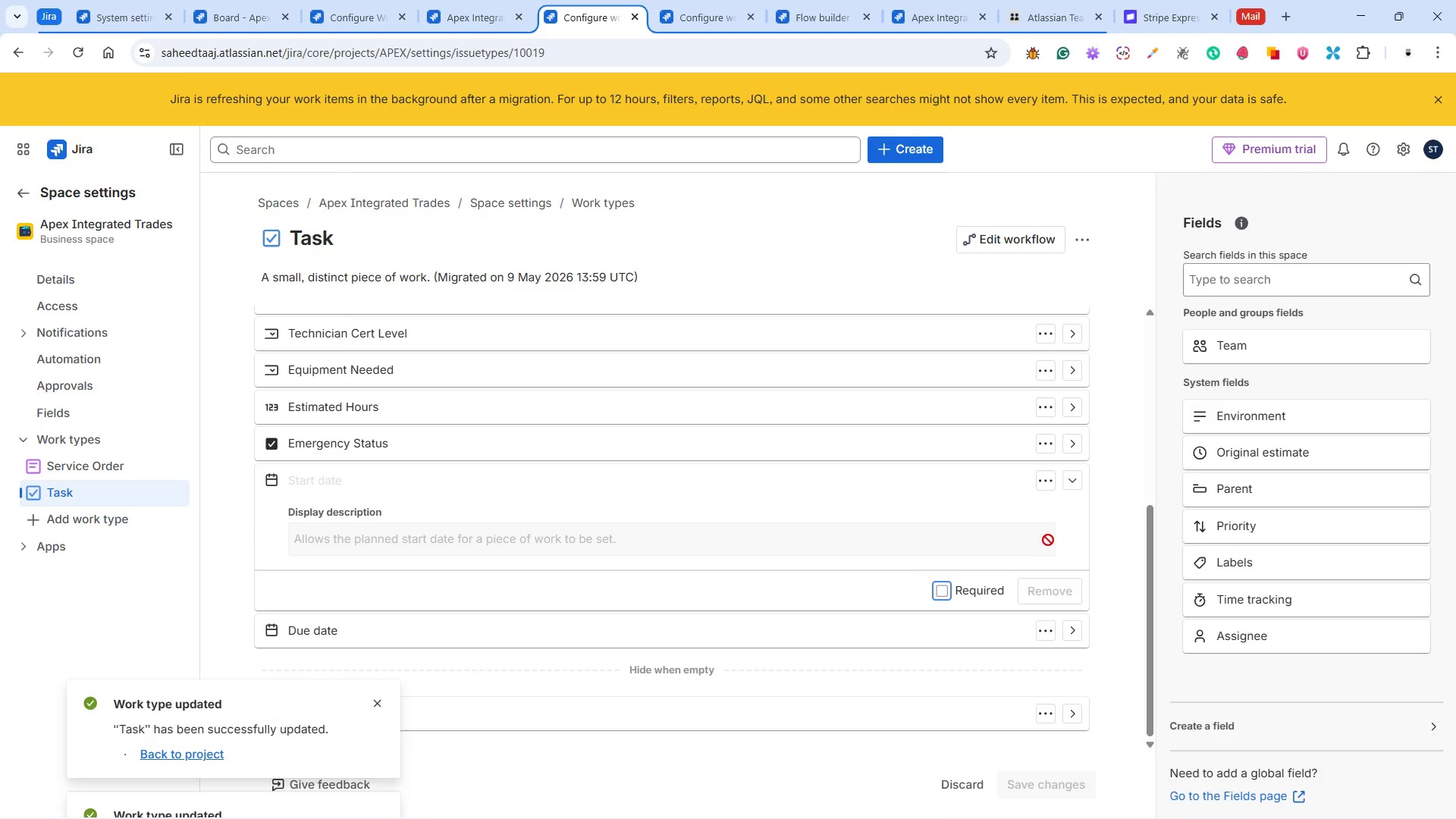 
wait(9.92)
 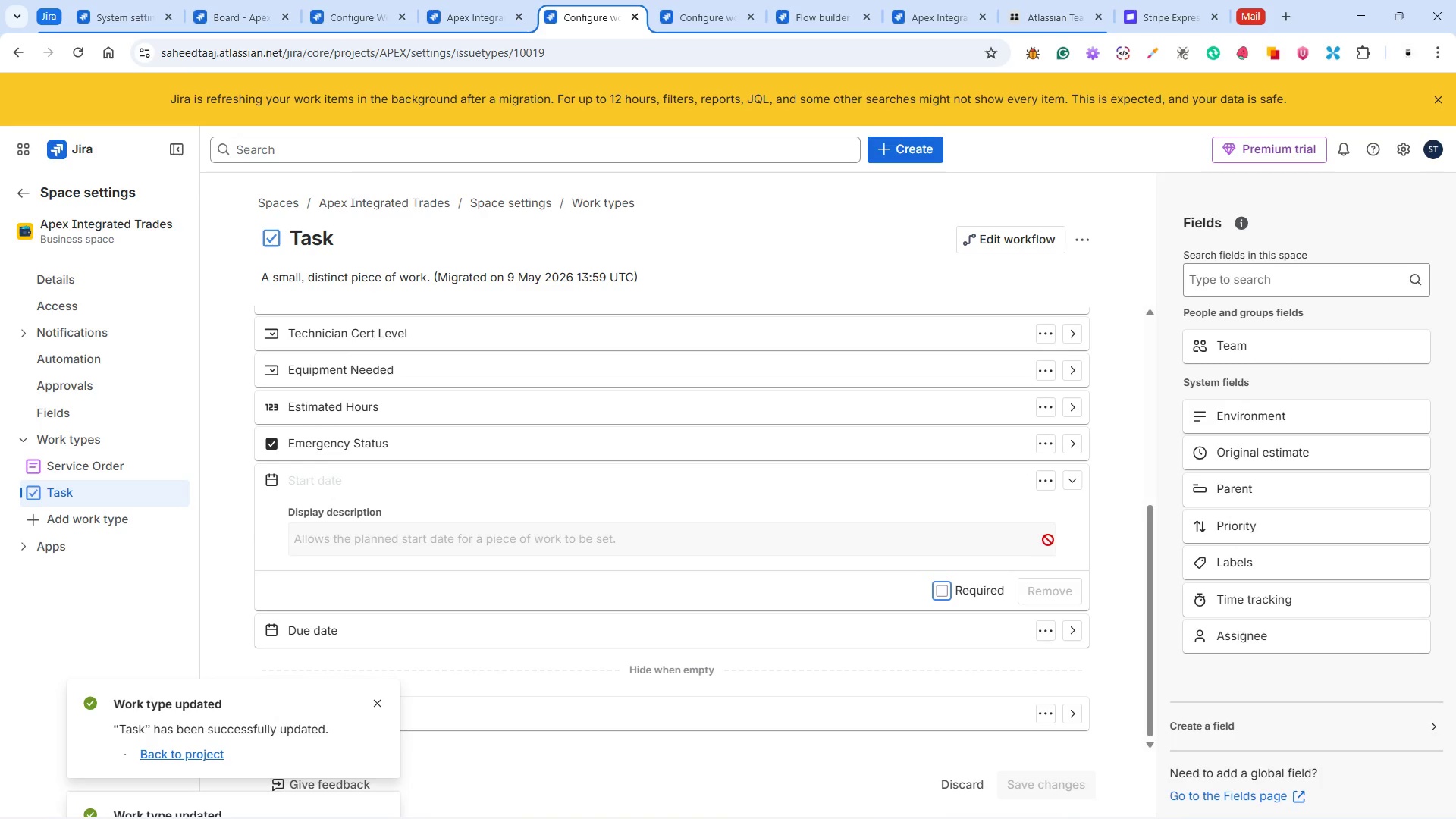 
left_click([374, 702])
 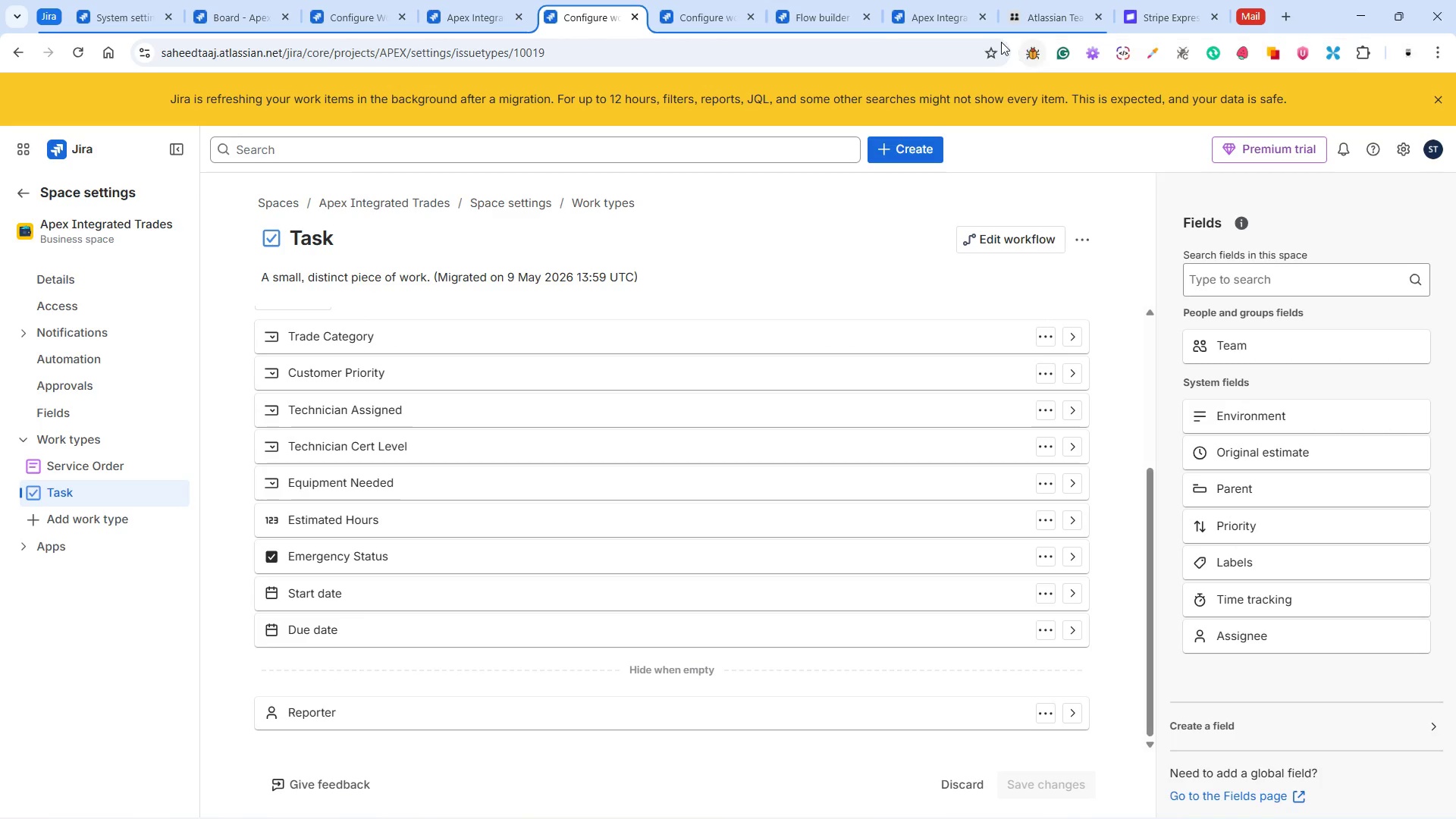 
left_click([819, 18])
 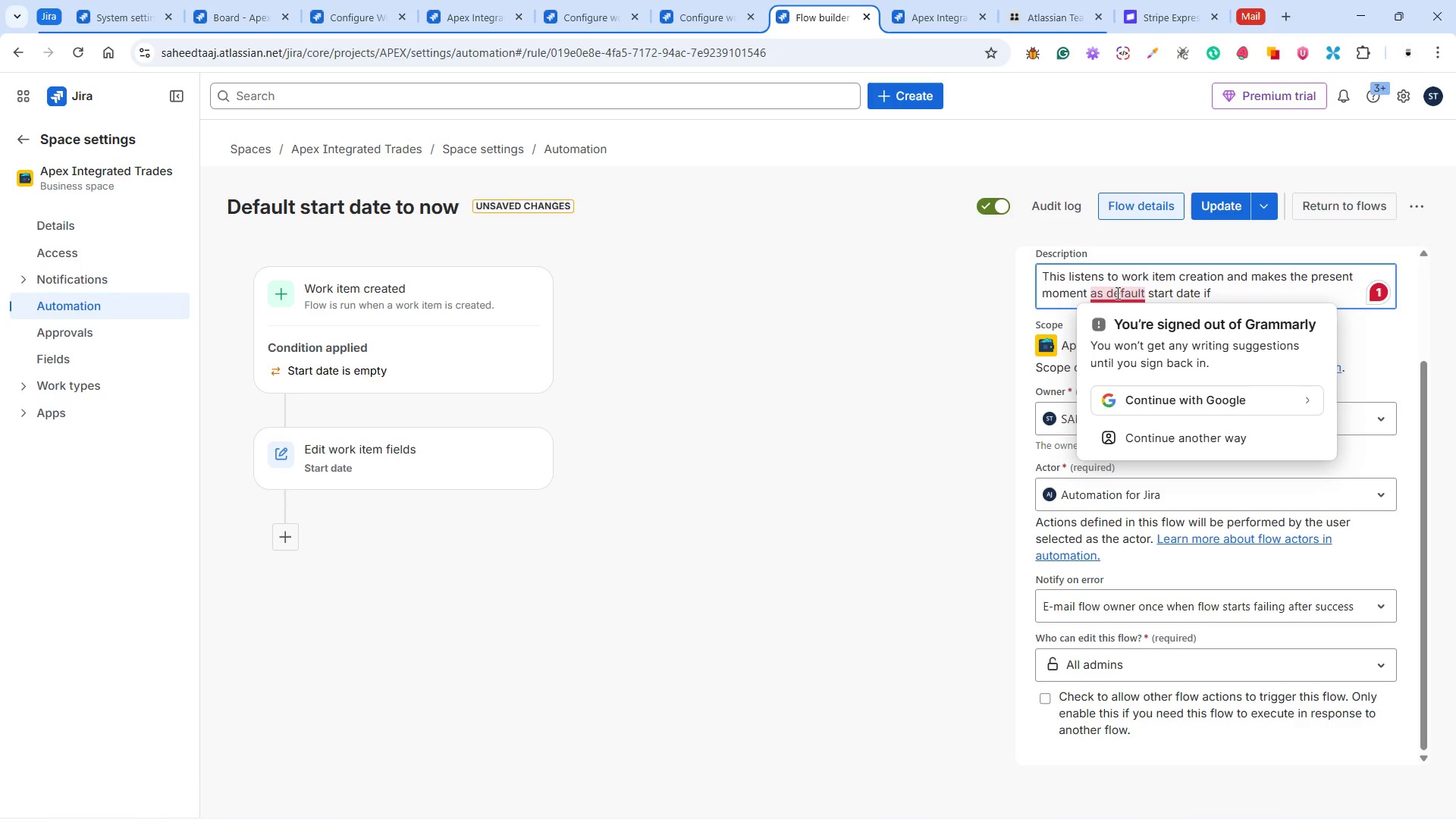 
wait(6.64)
 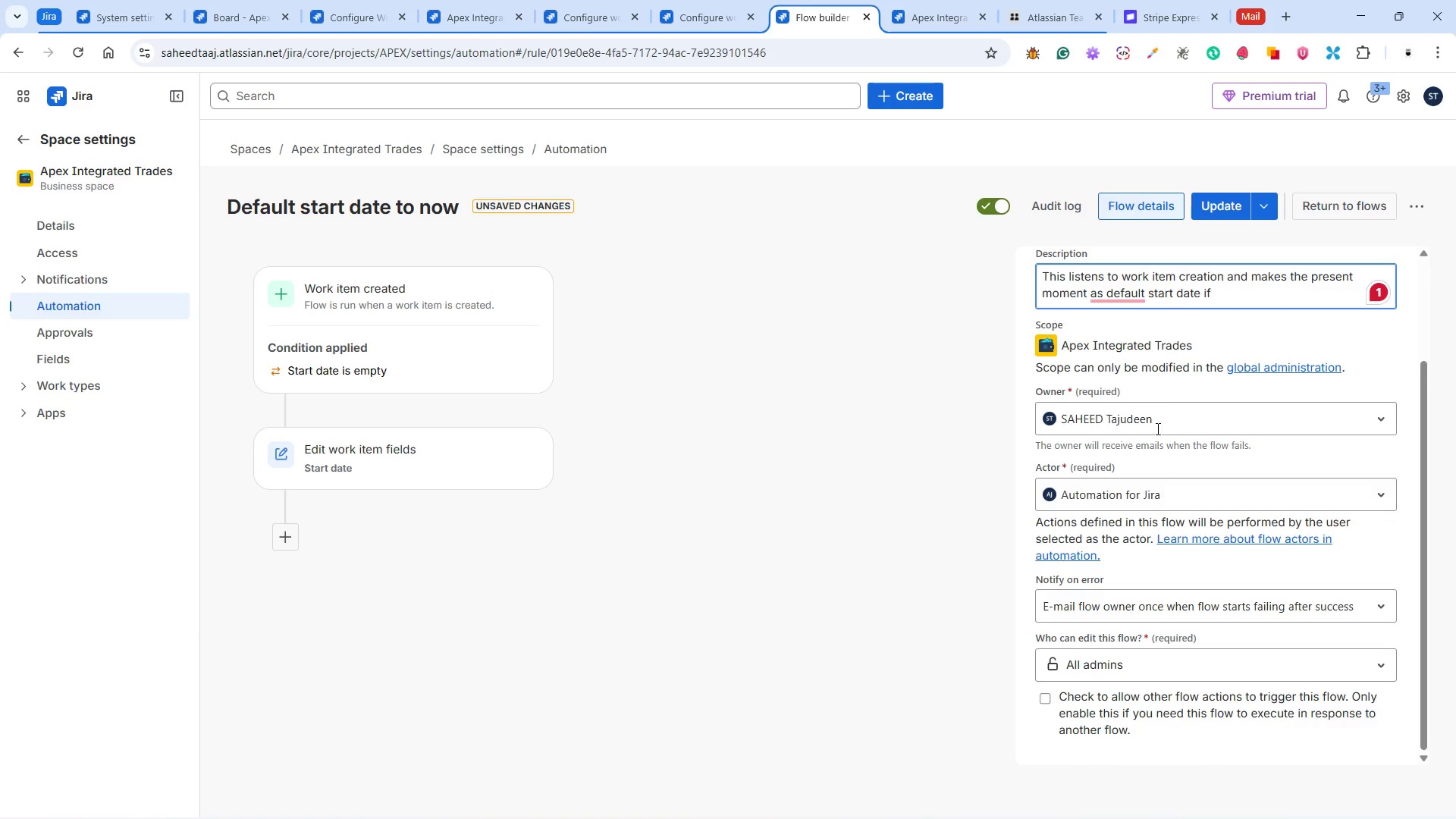 
left_click([1103, 294])
 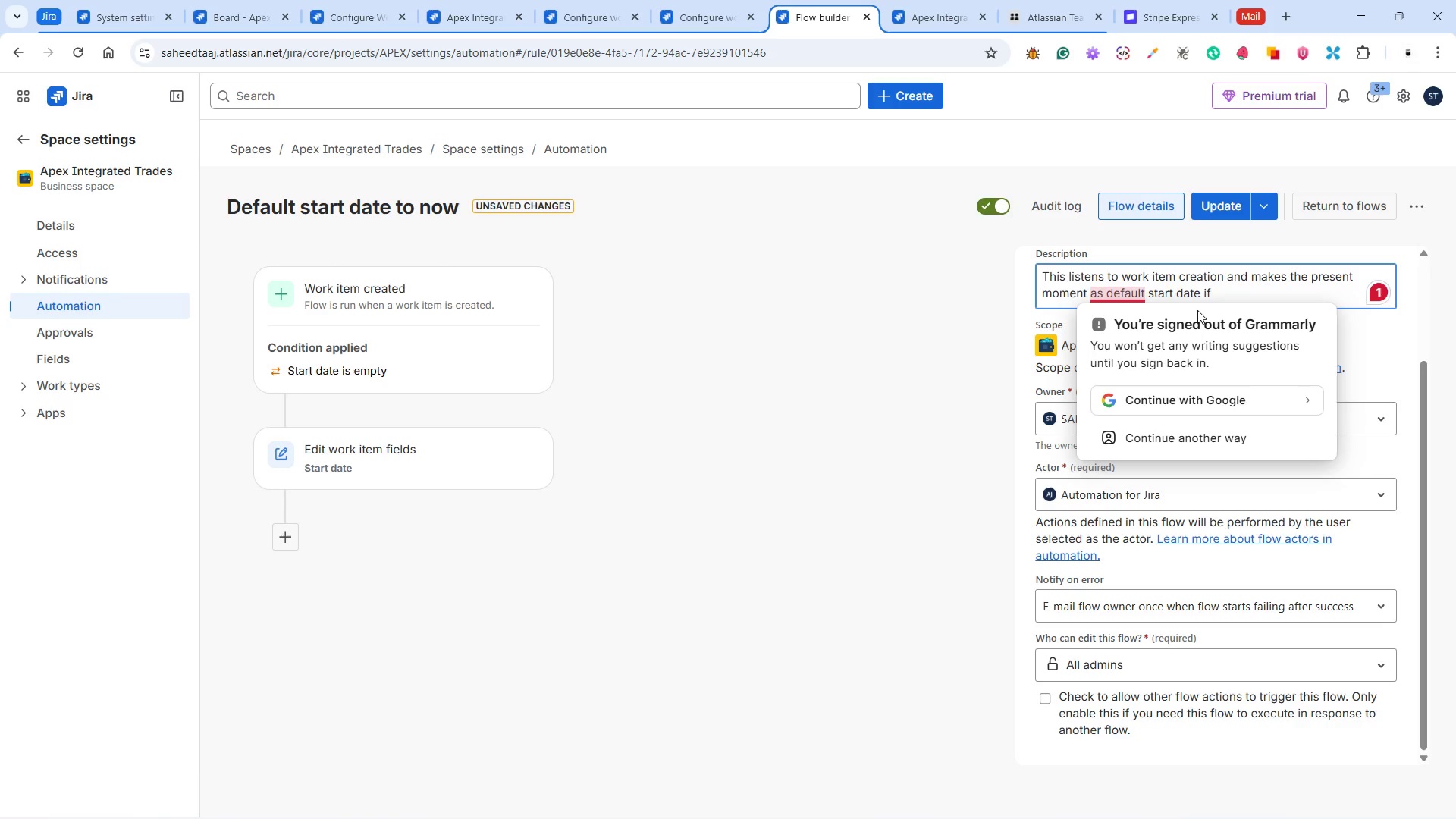 
key(Backspace)
key(Backspace)
type(the)
 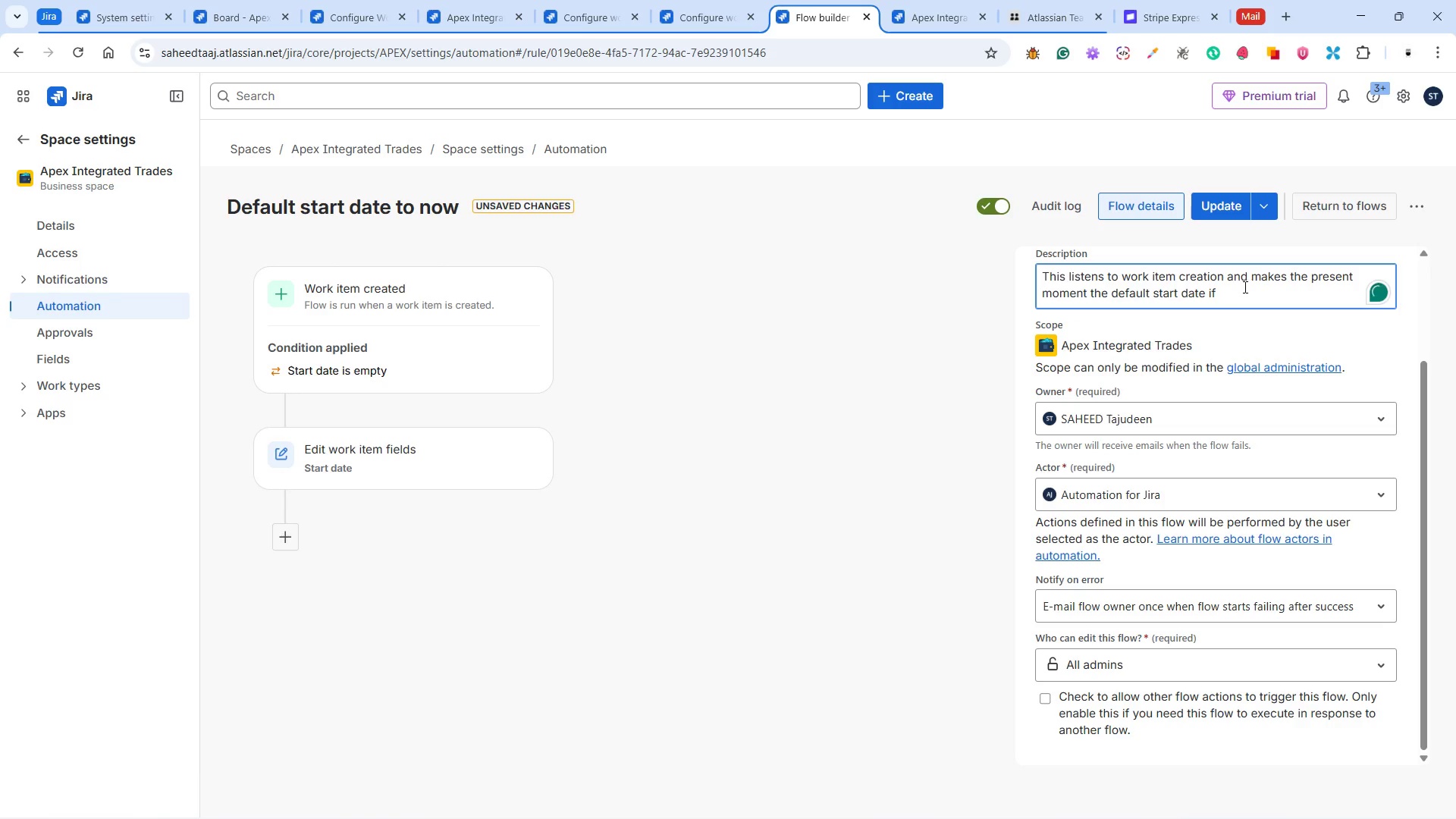 
left_click([1244, 290])
 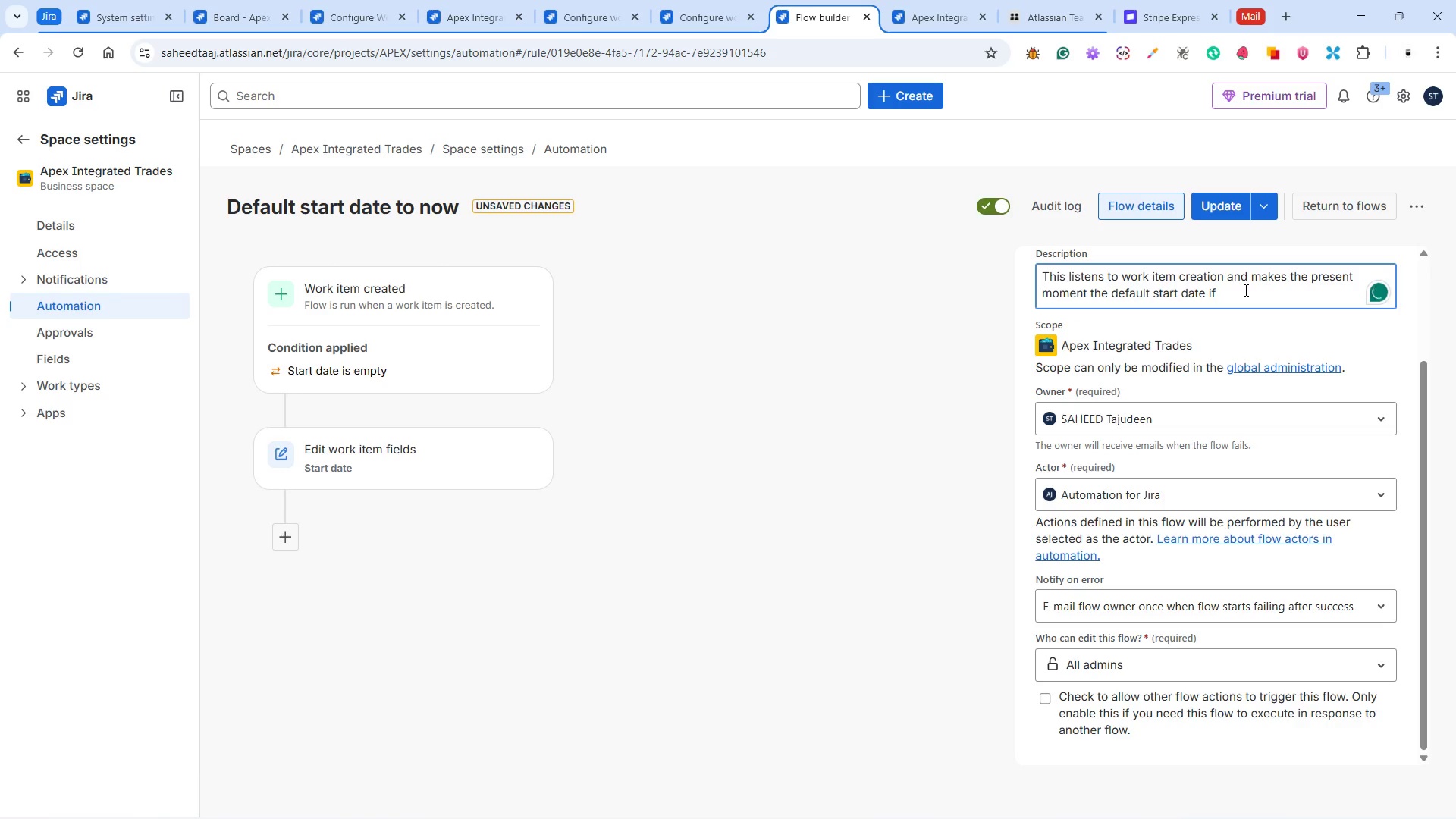 
key(Backspace)
type(it is)
 